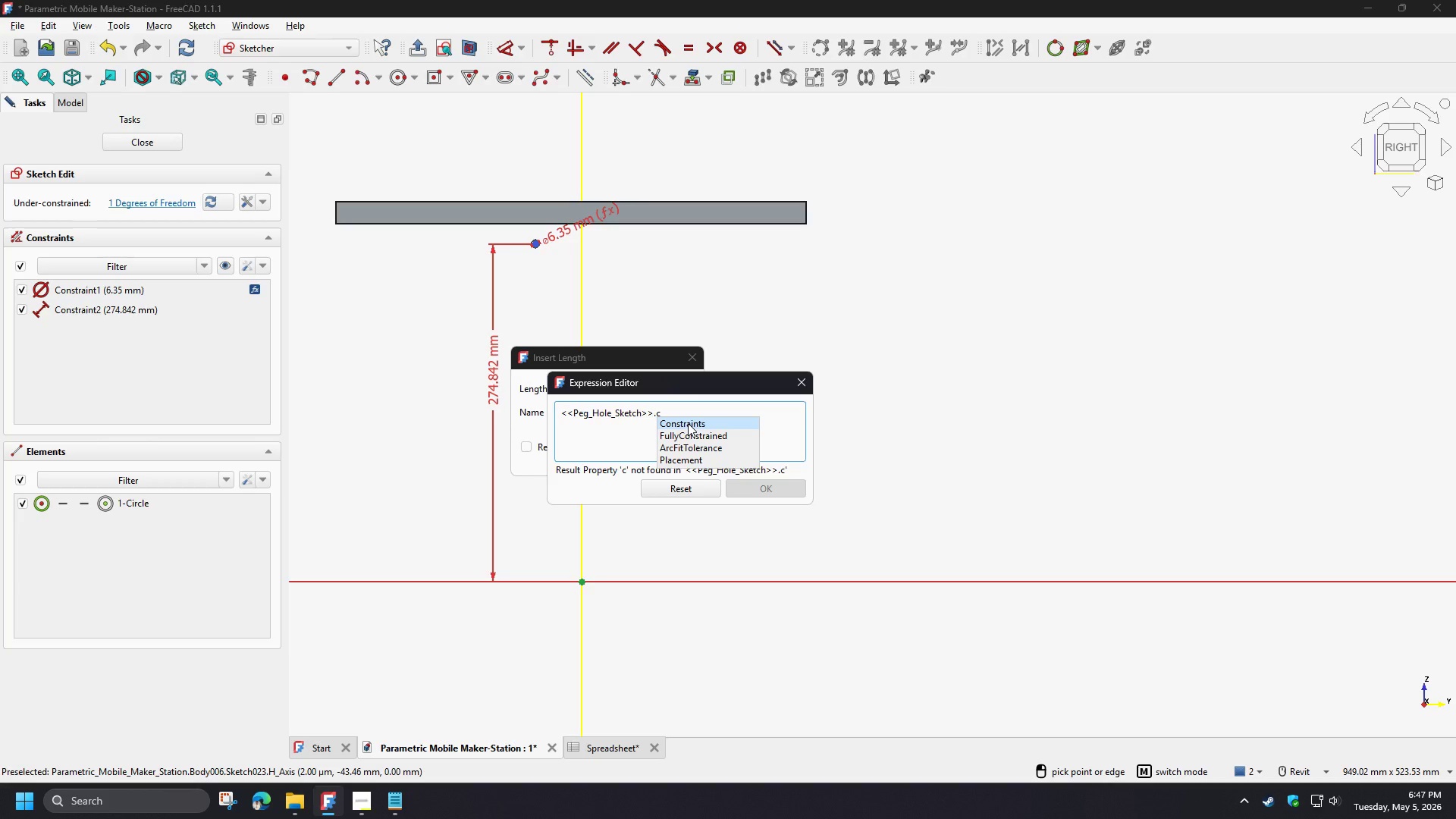 
left_click([688, 423])
 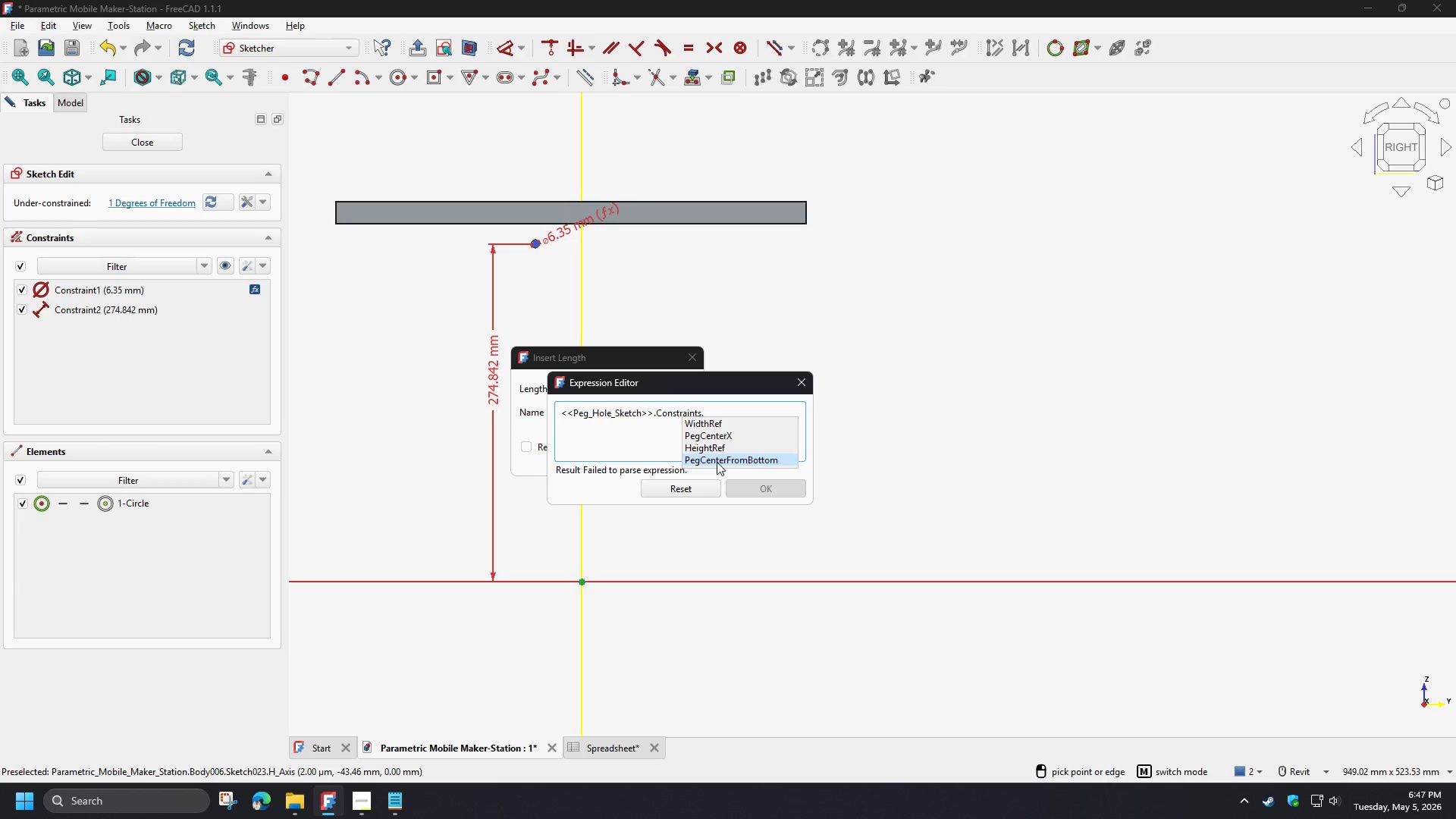 
left_click([717, 462])
 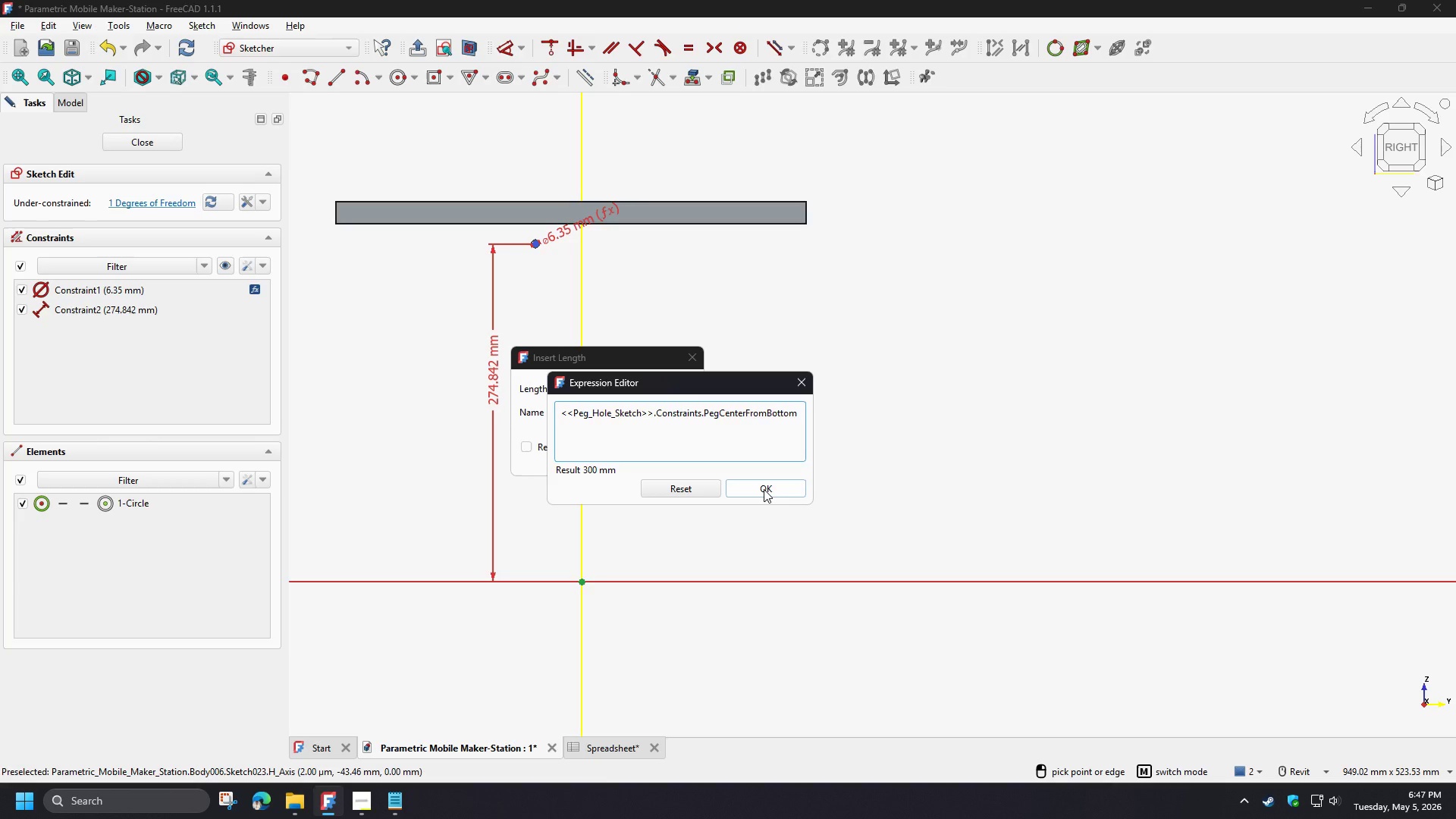 
left_click([764, 489])
 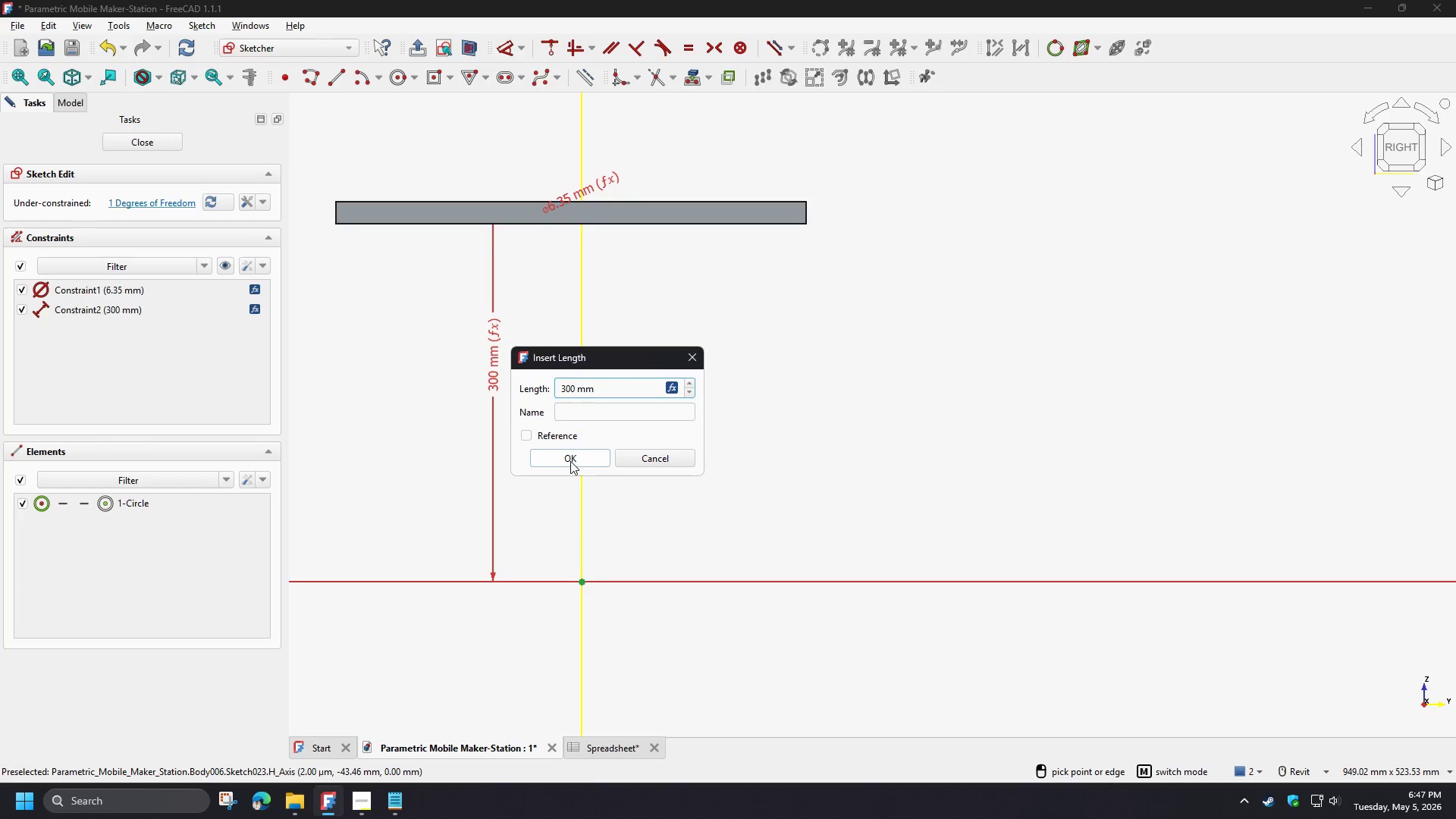 
left_click([570, 462])
 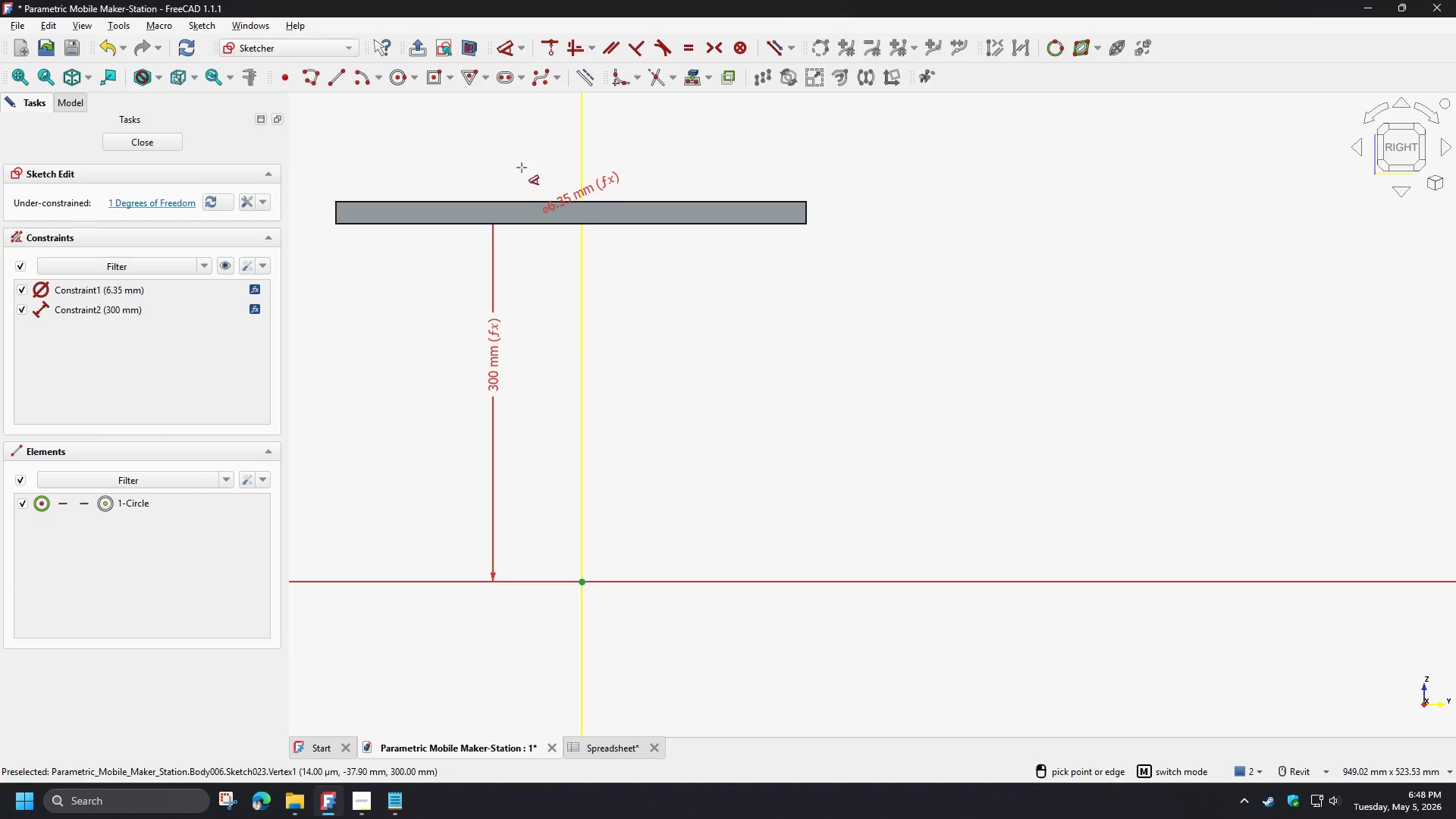 
right_click([520, 163])
 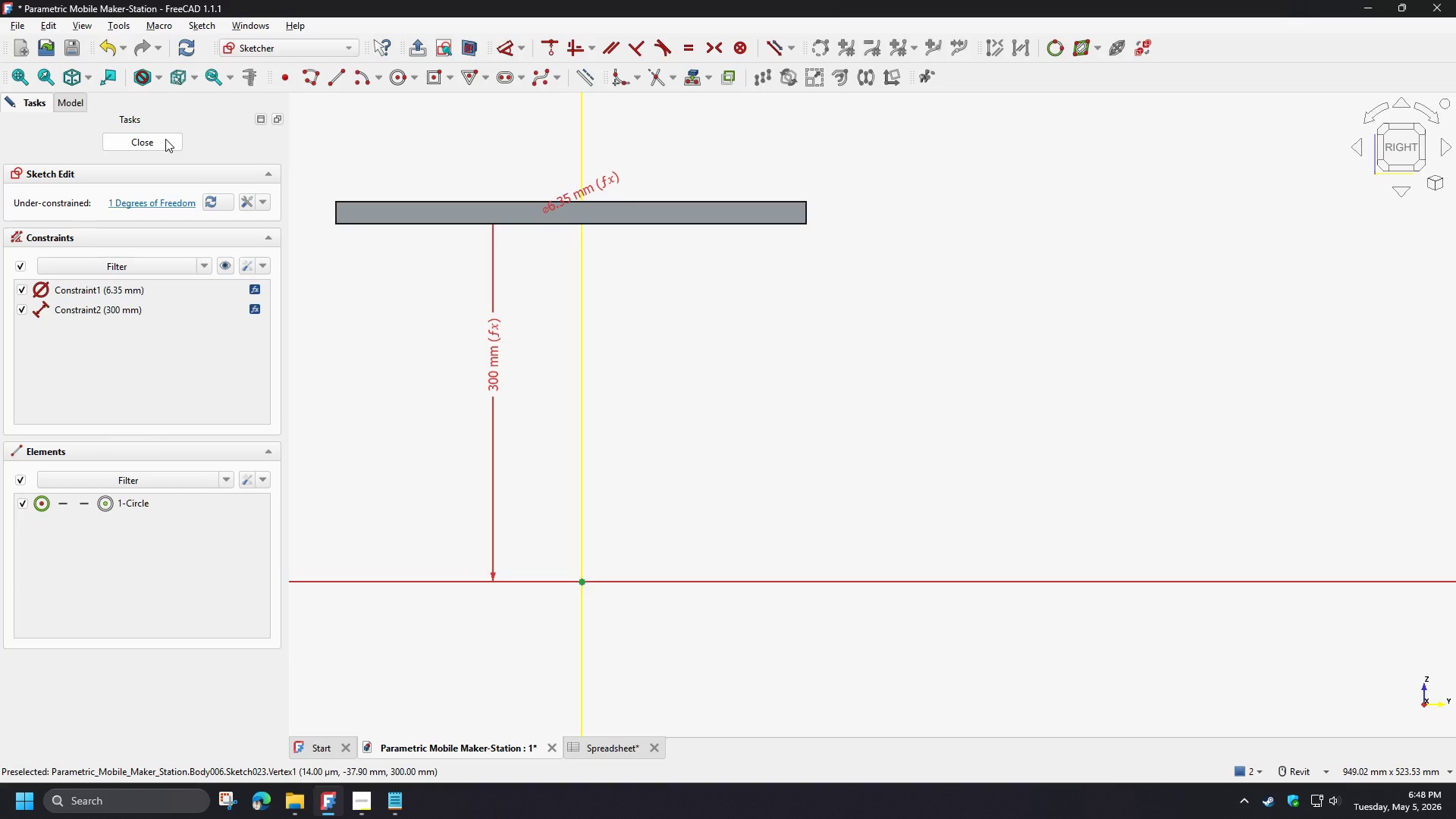 
wait(10.41)
 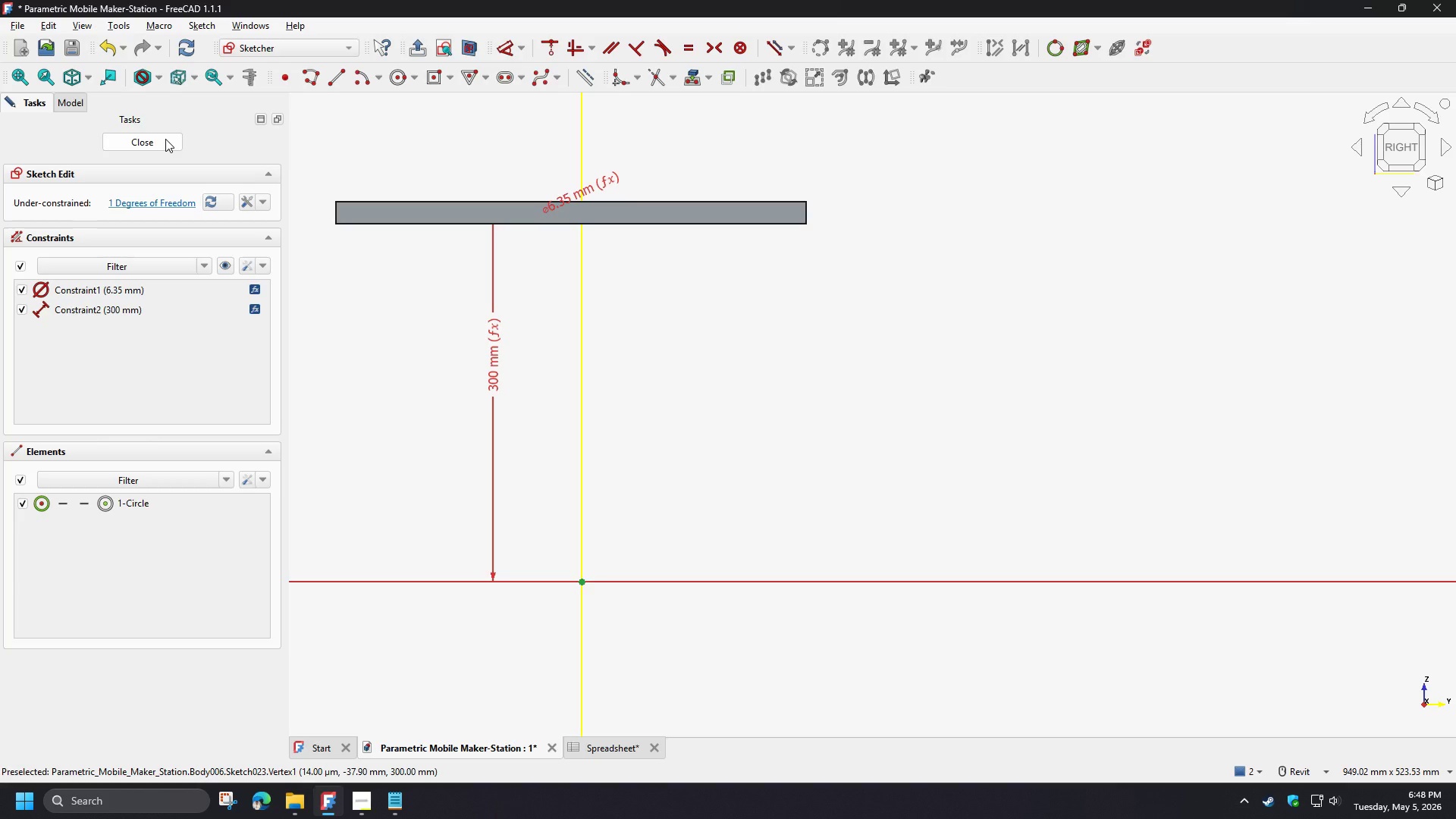 
left_click([473, 42])
 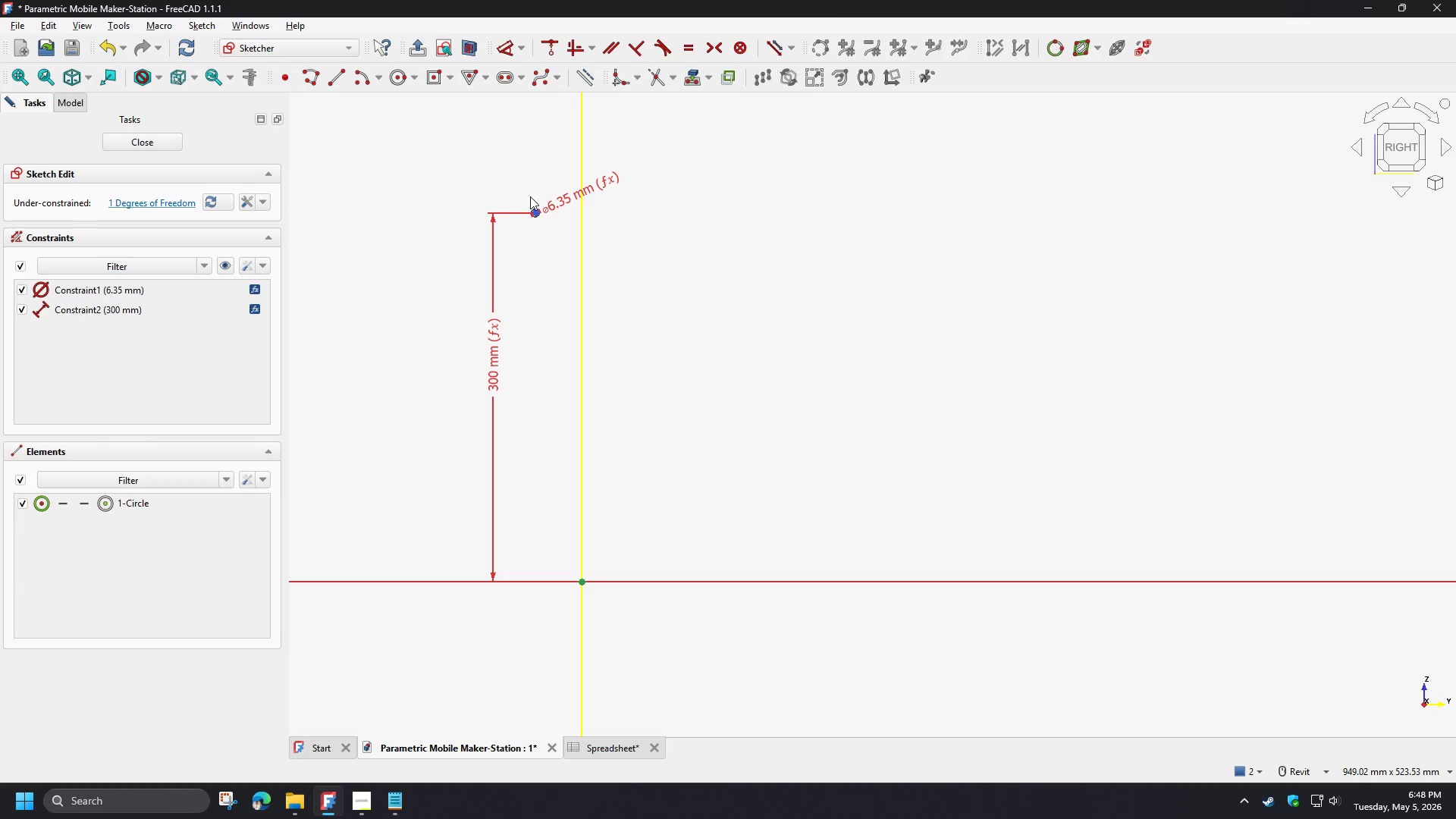 
scroll: coordinate [529, 199], scroll_direction: up, amount: 2.0
 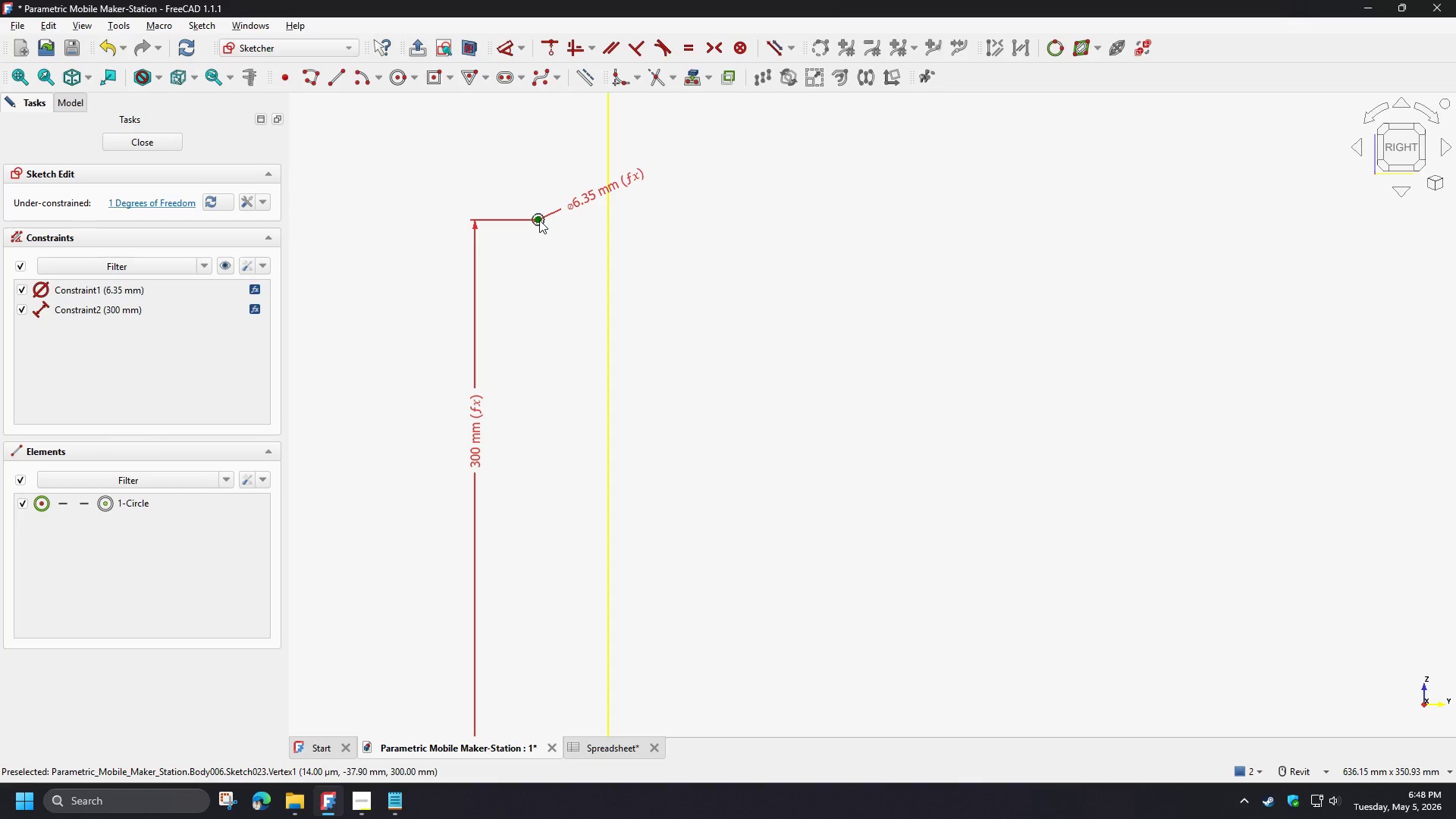 
left_click([539, 220])
 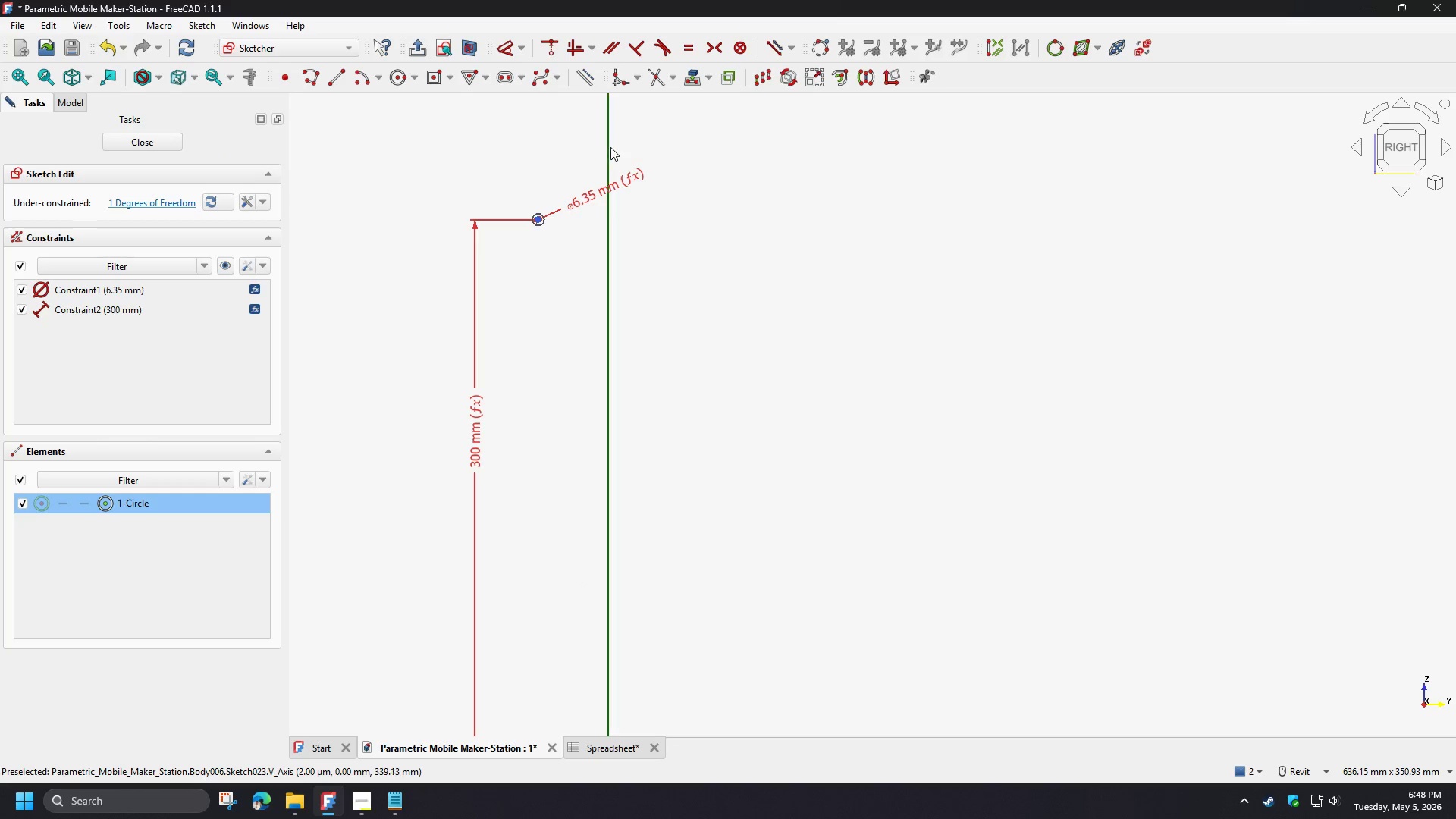 
left_click([610, 147])
 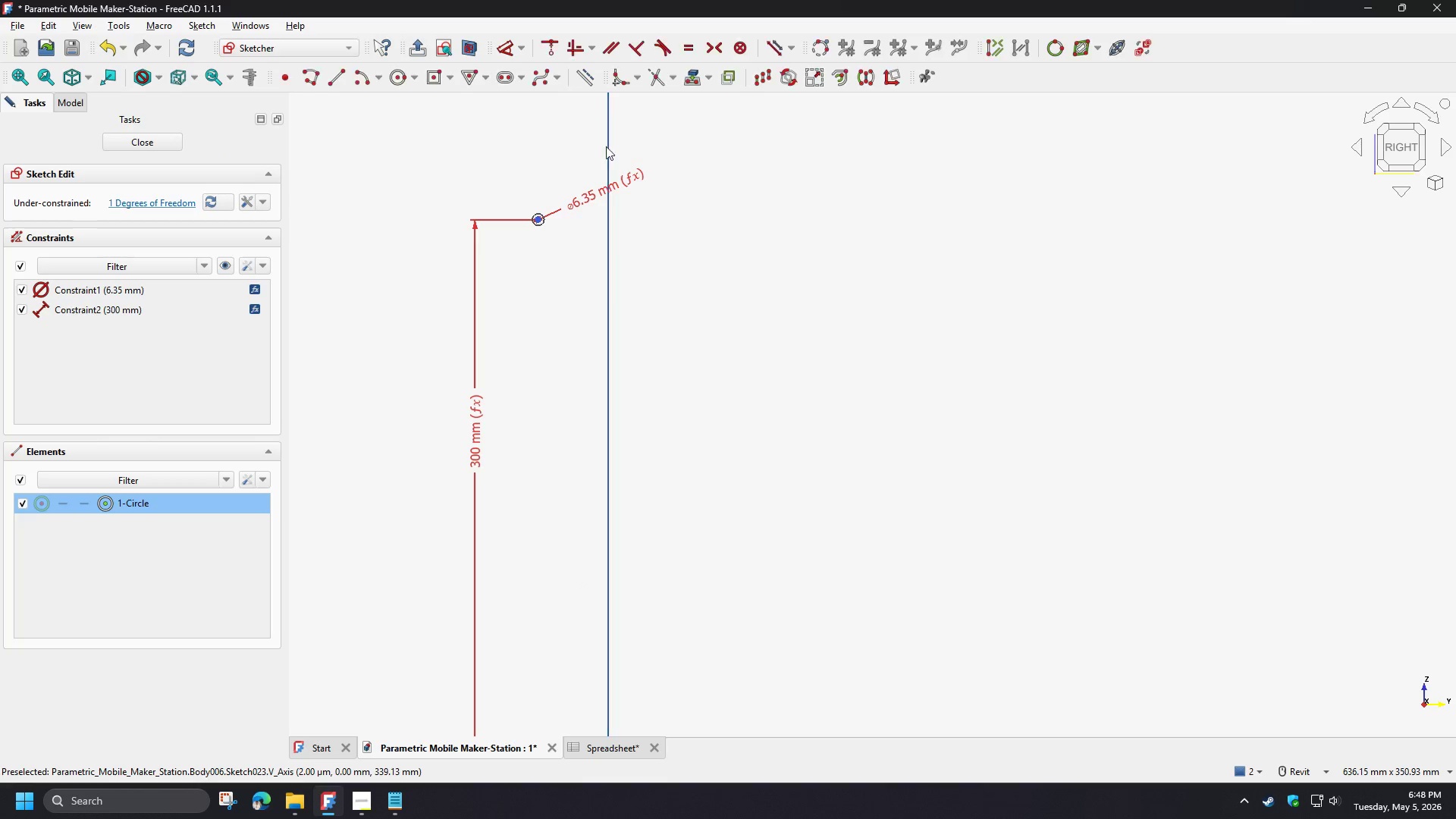 
key(D)
 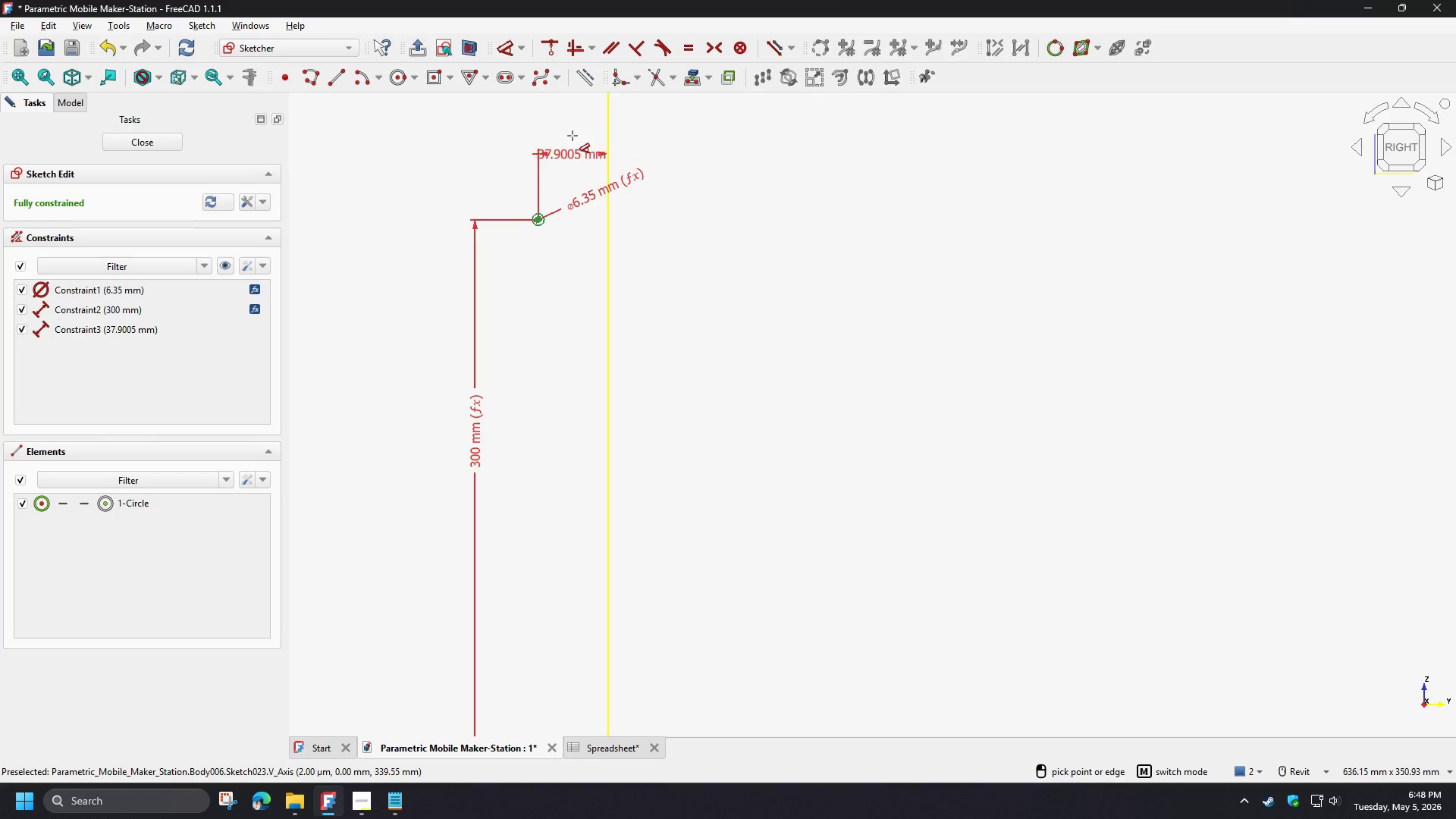 
left_click([576, 136])
 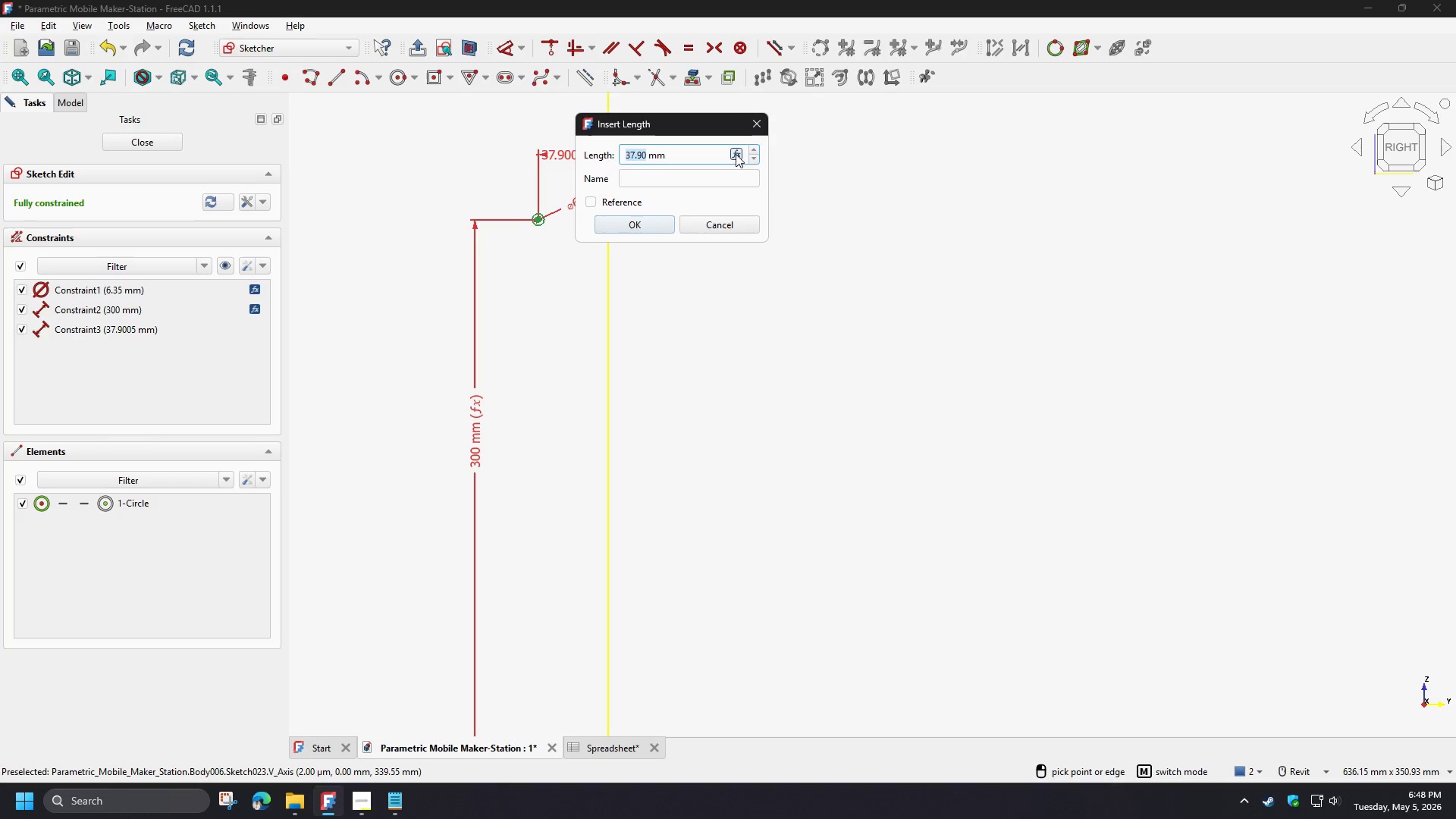 
left_click([736, 153])
 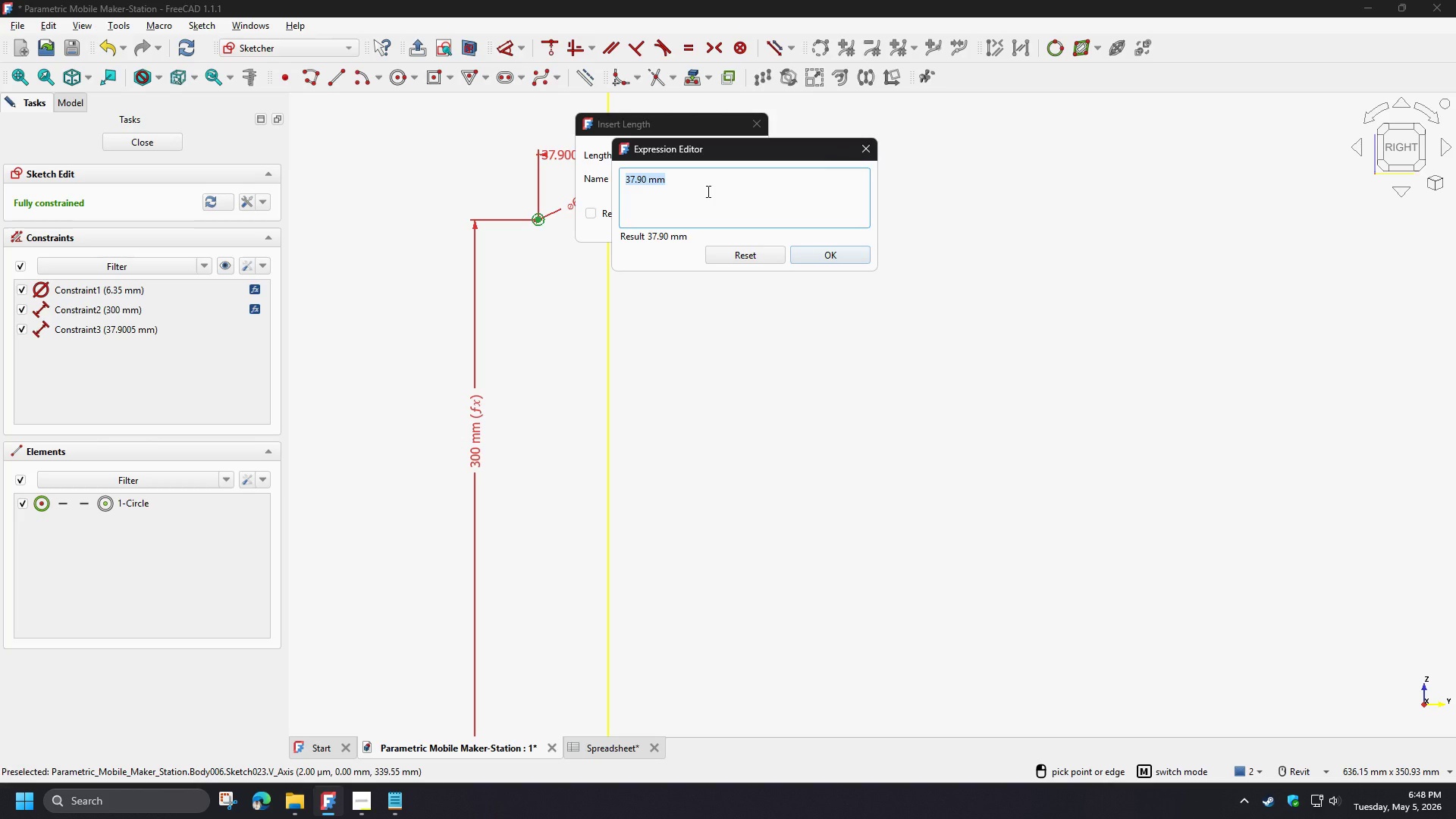 
type(peg)
 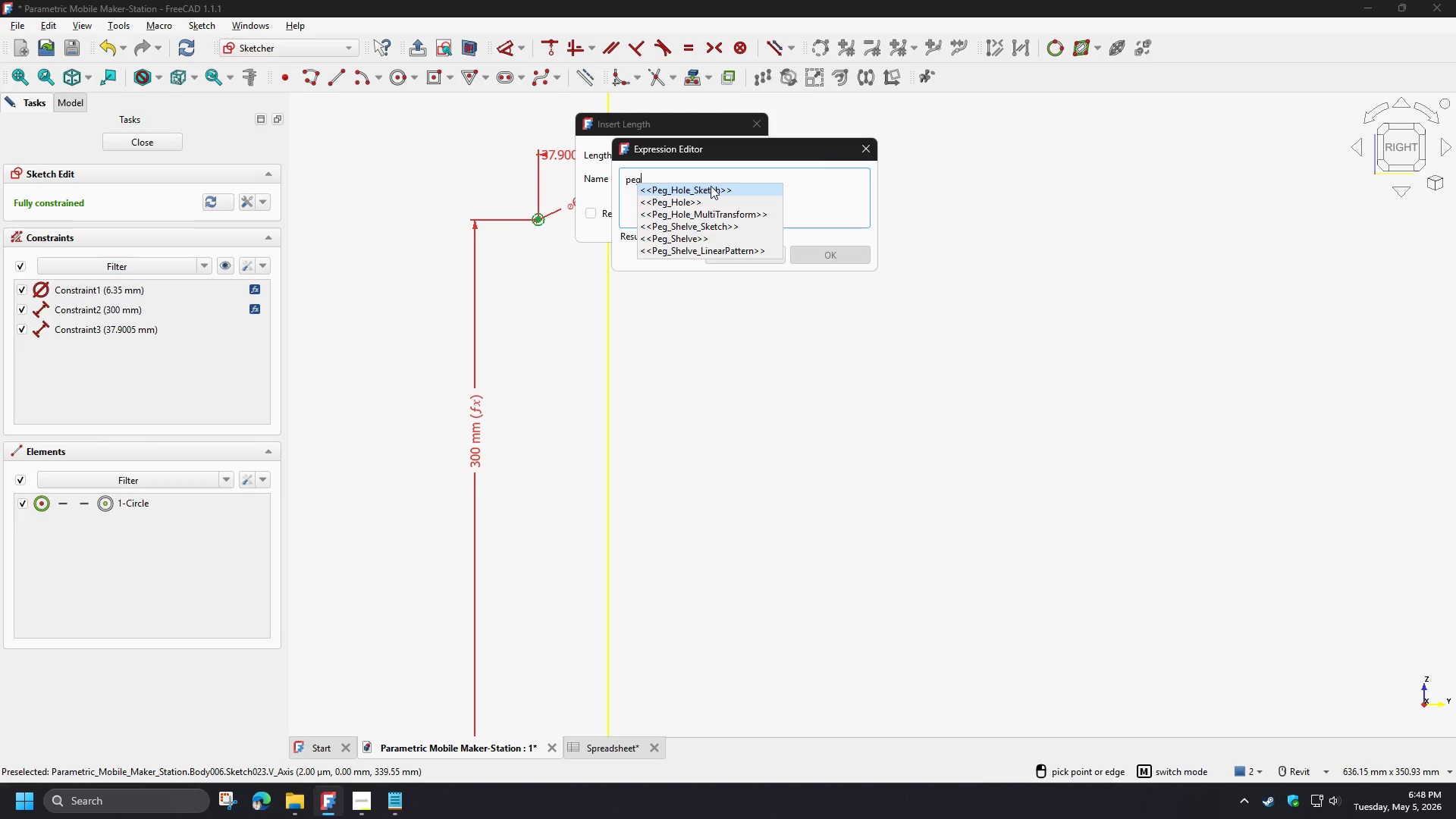 
left_click([711, 186])
 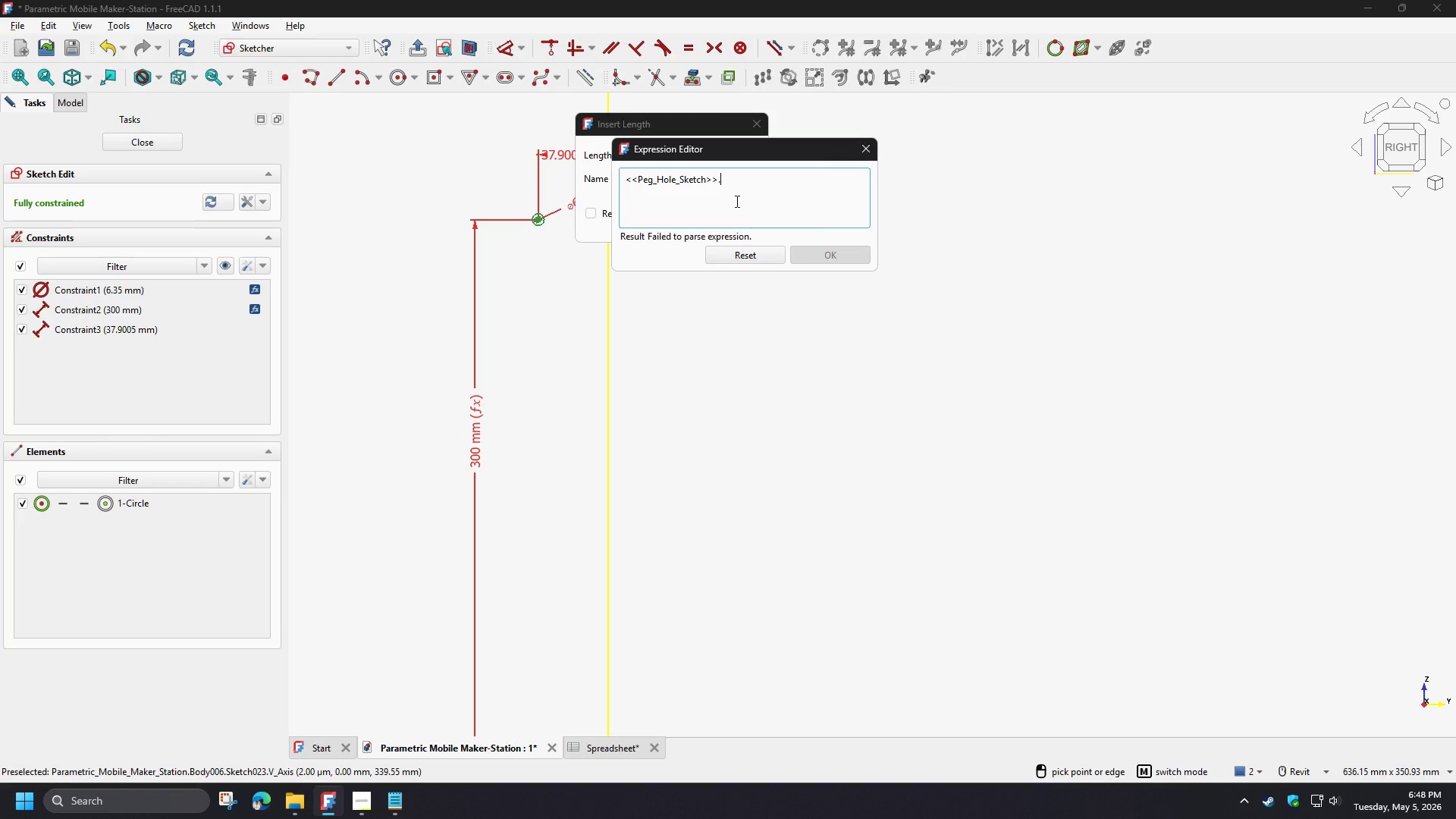 
key(C)
 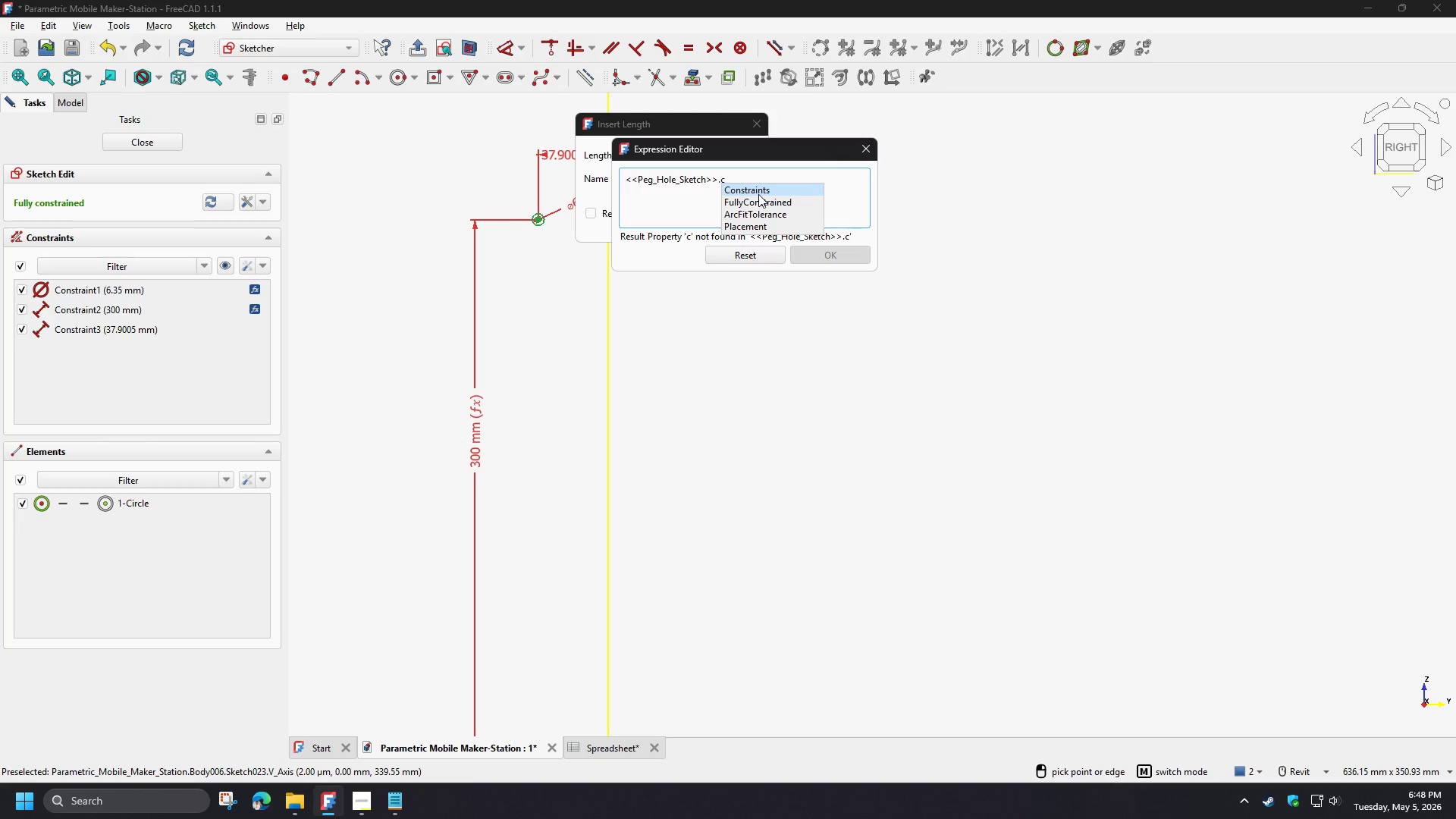 
left_click([758, 194])
 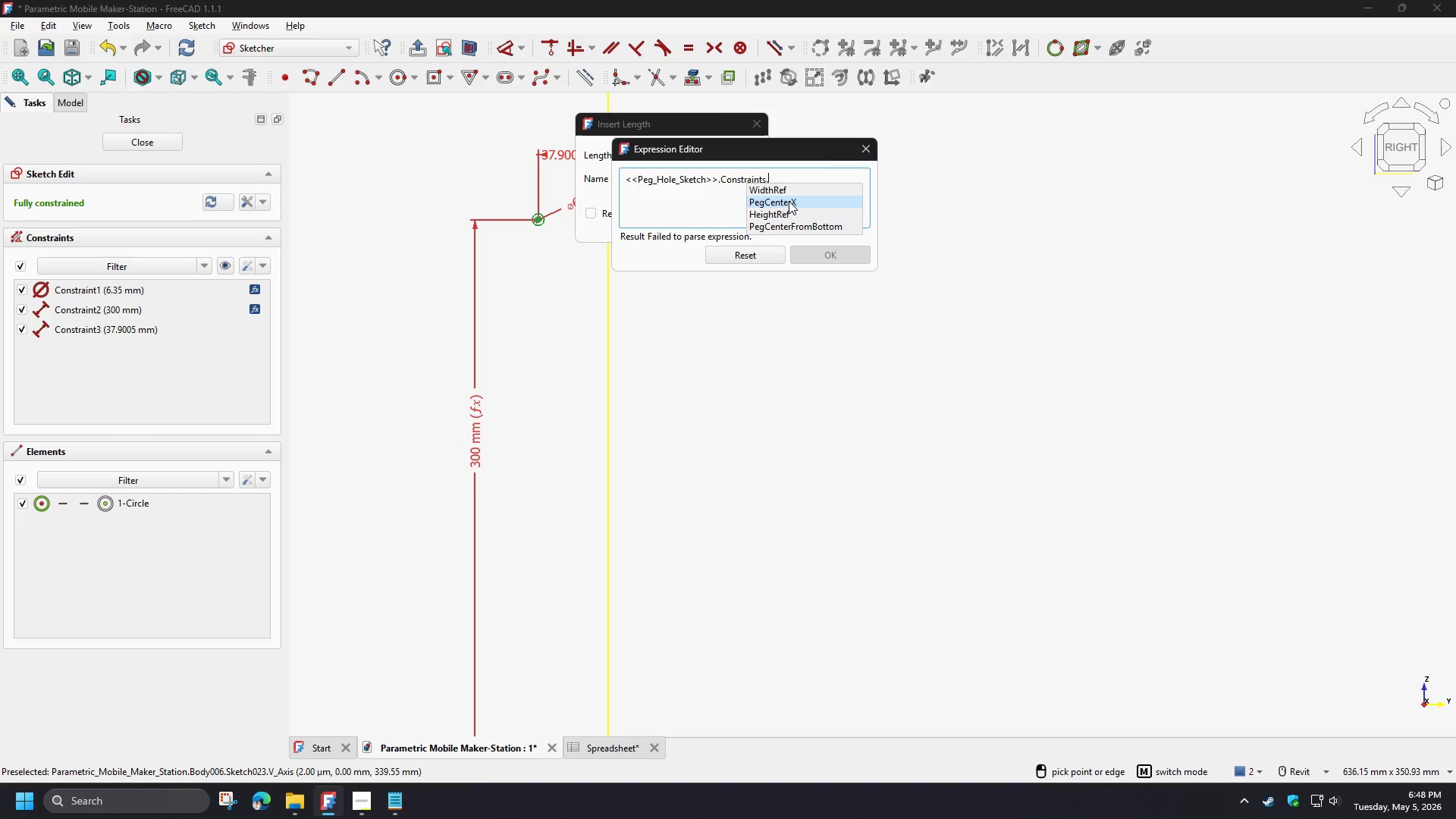 
left_click([789, 201])
 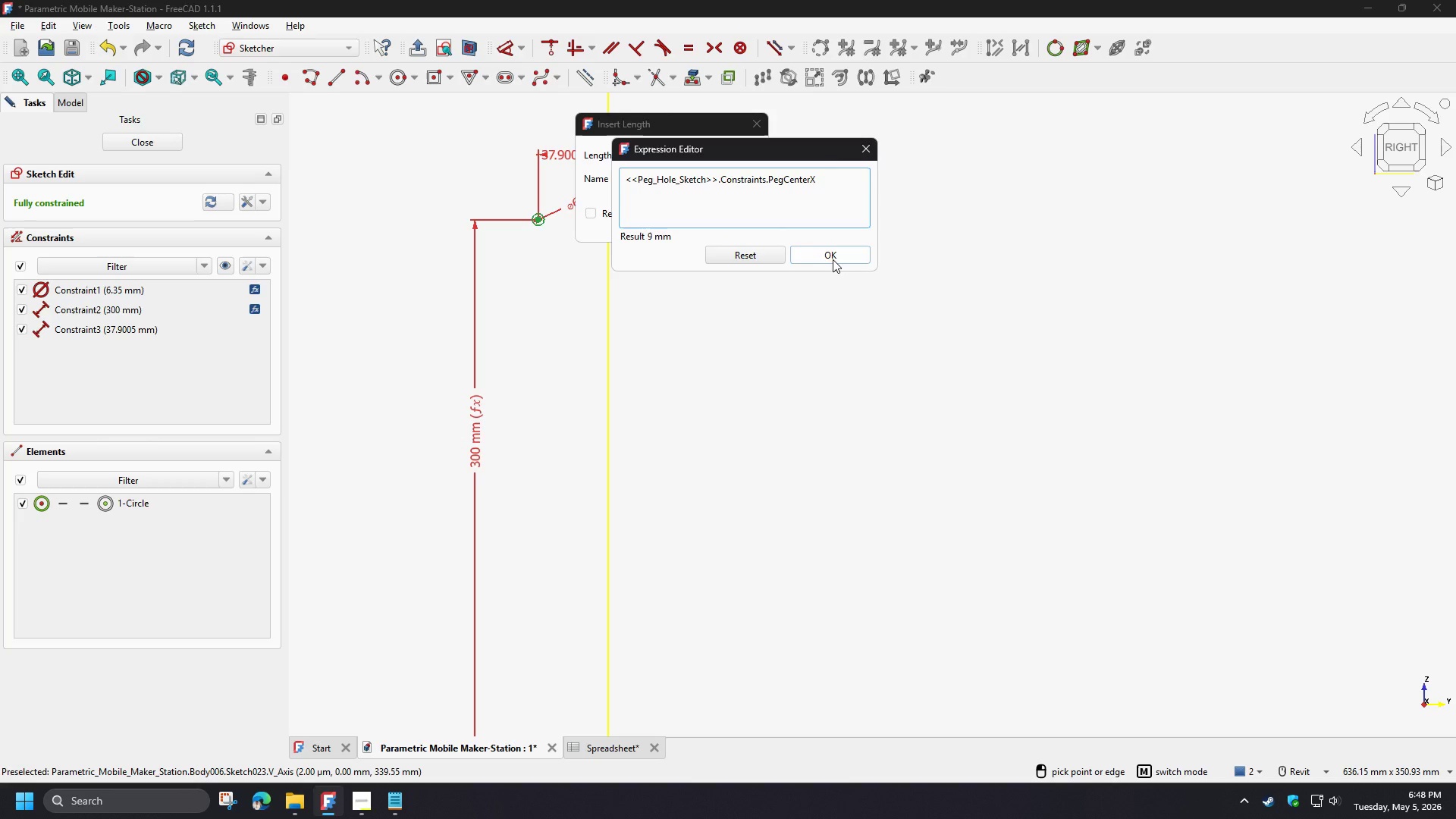 
left_click([833, 259])
 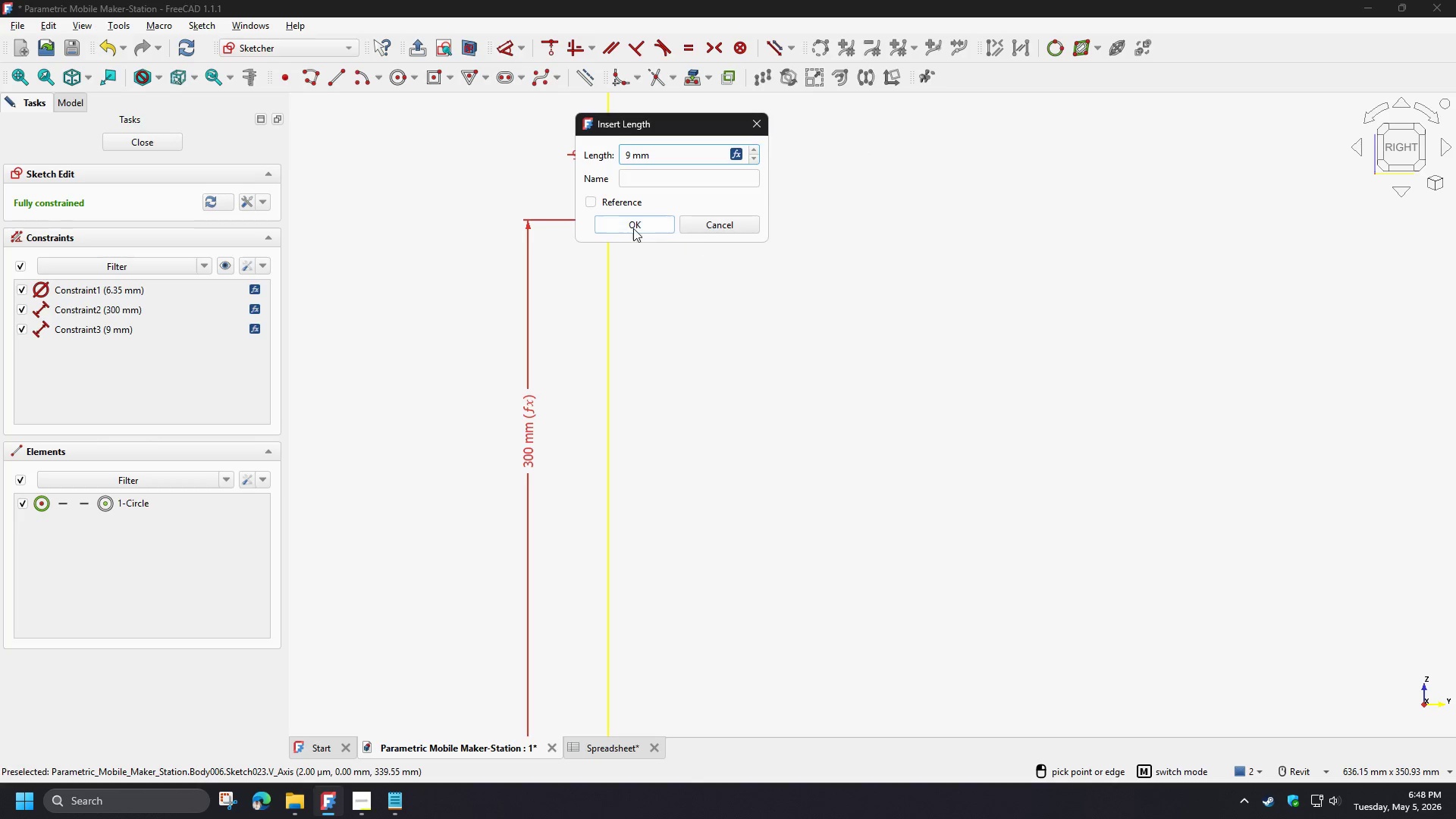 
left_click([629, 225])
 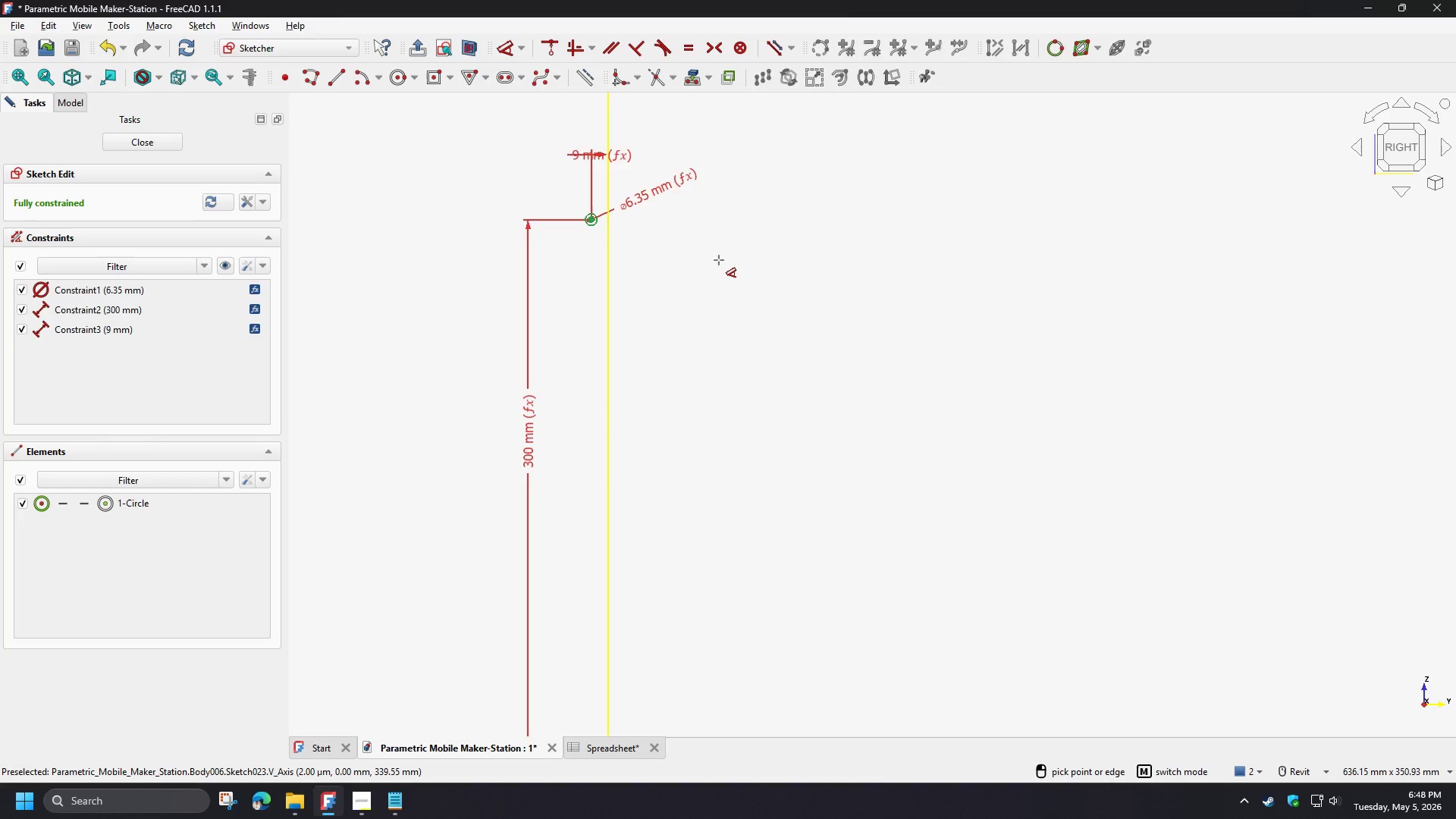 
right_click([742, 286])
 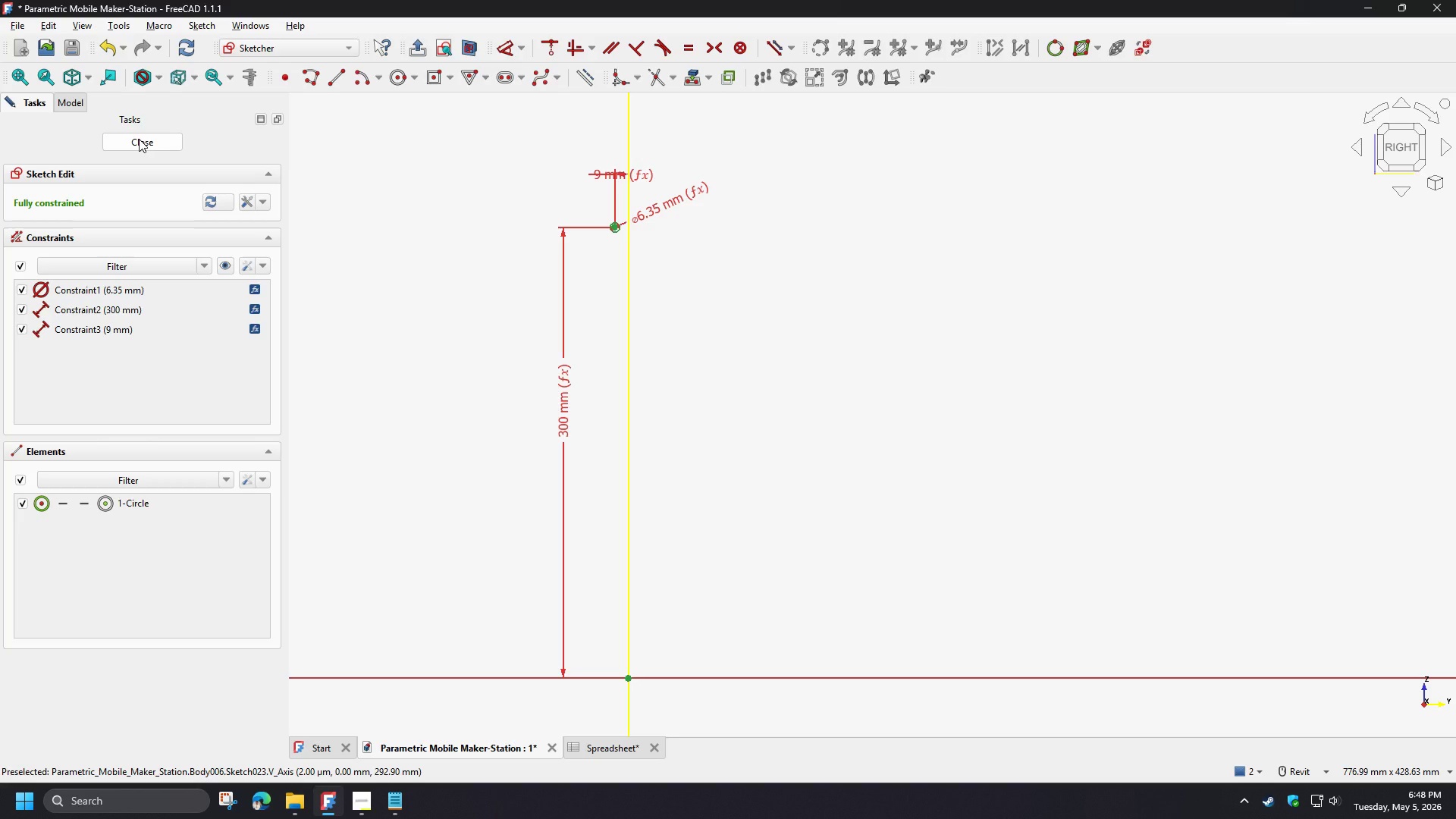 
scroll: coordinate [721, 262], scroll_direction: down, amount: 1.0
 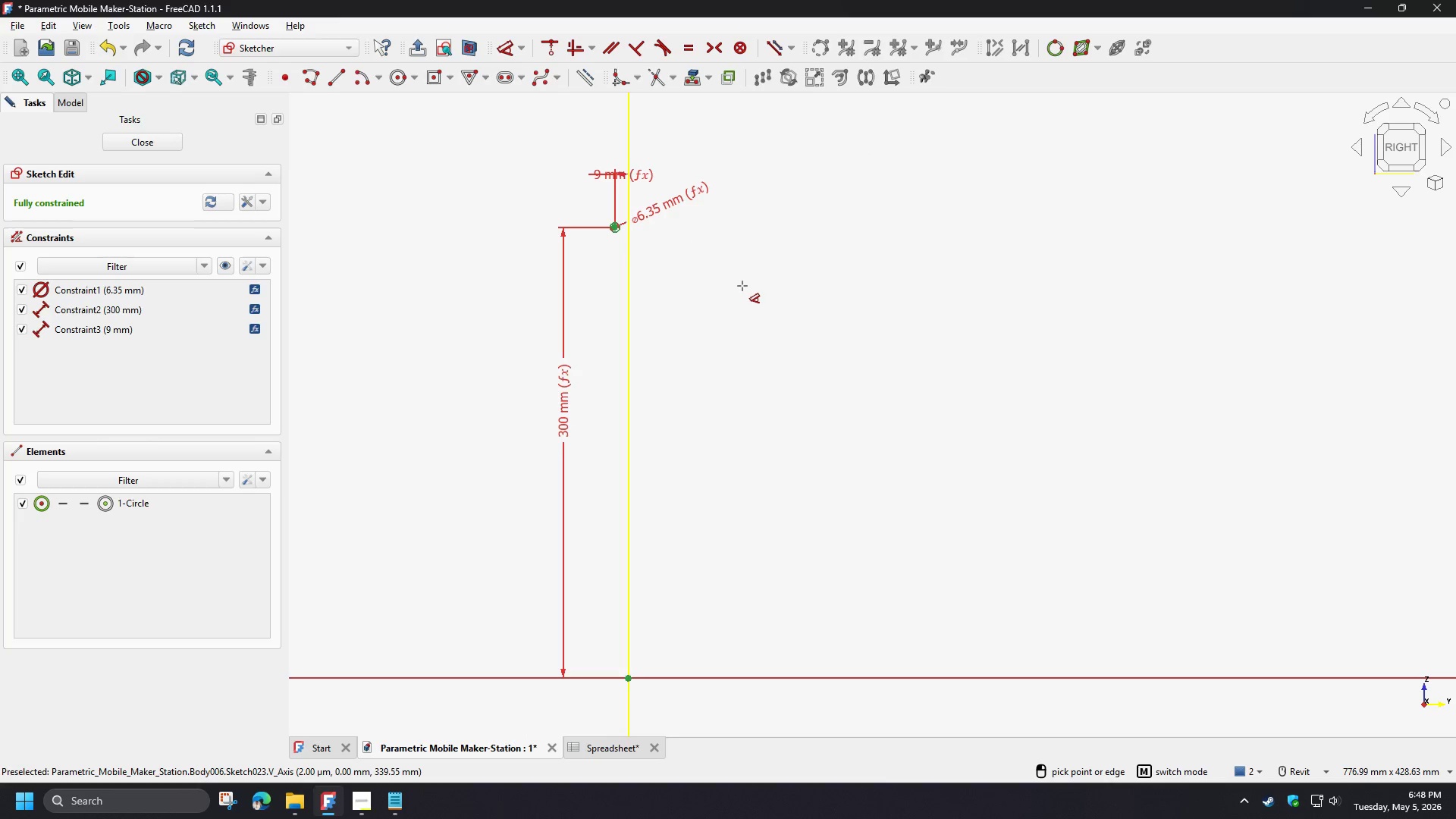 
left_click([139, 139])
 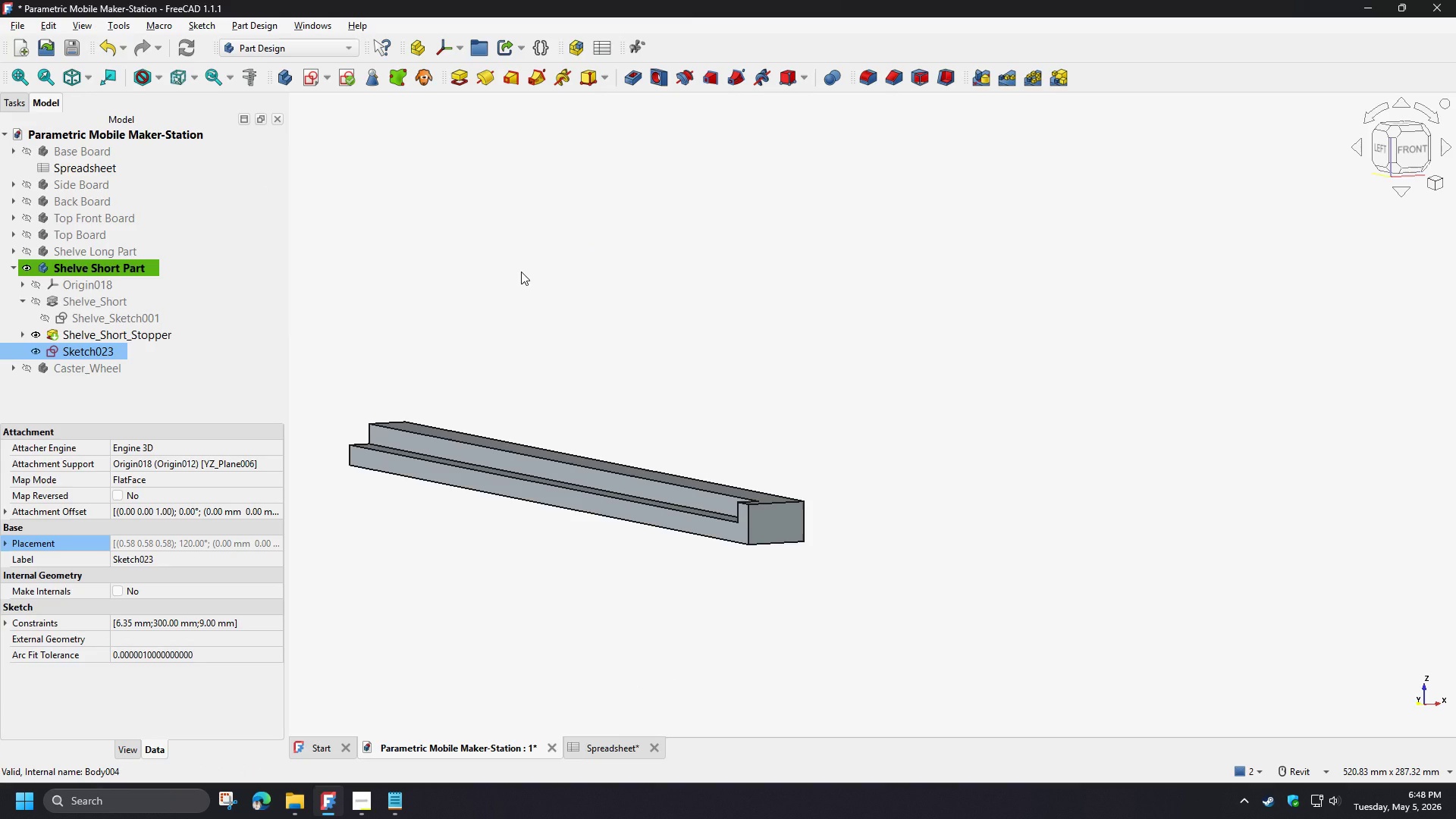 
wait(6.03)
 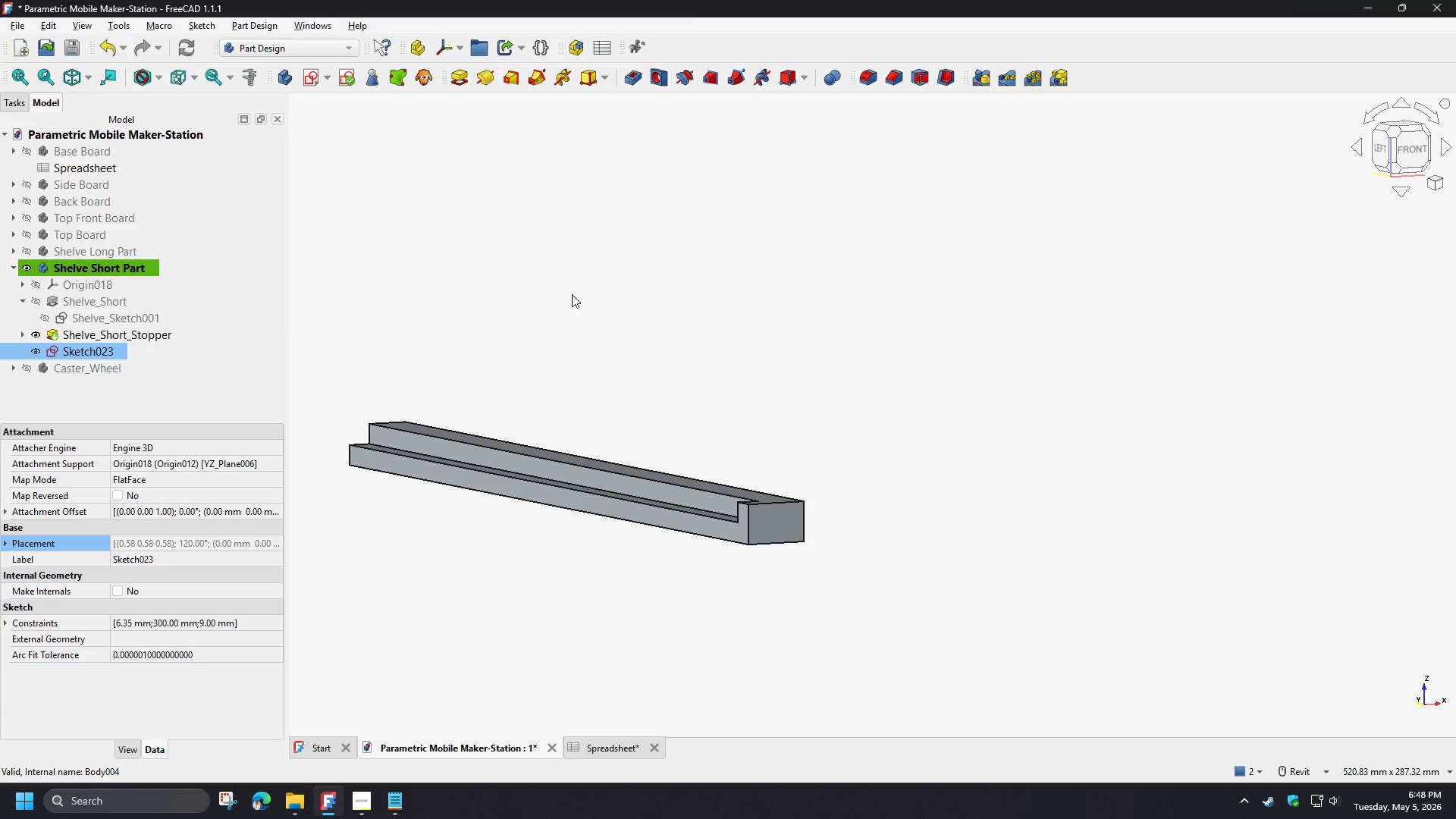 
mouse_move([284, 507])
 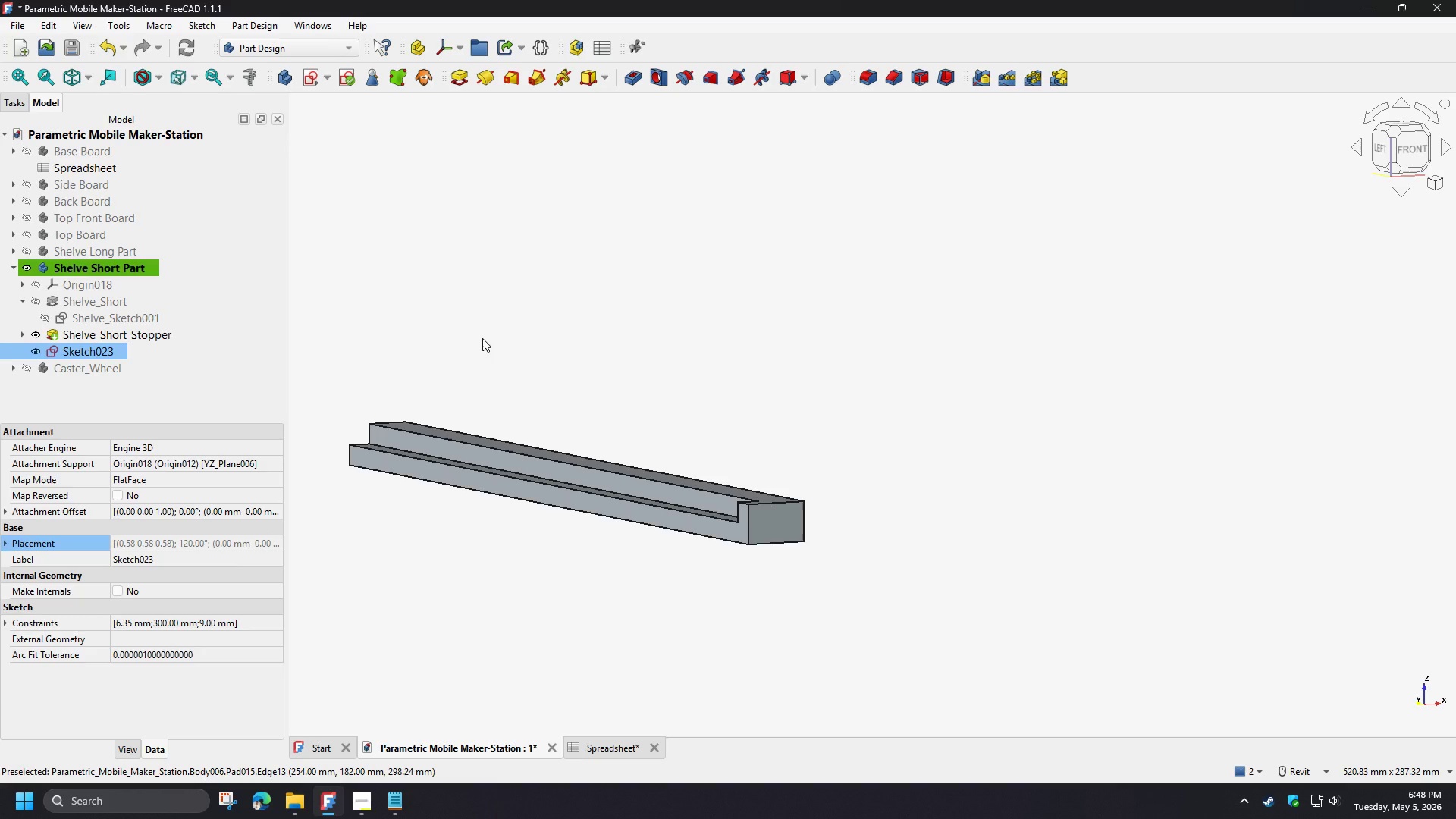 
wait(9.91)
 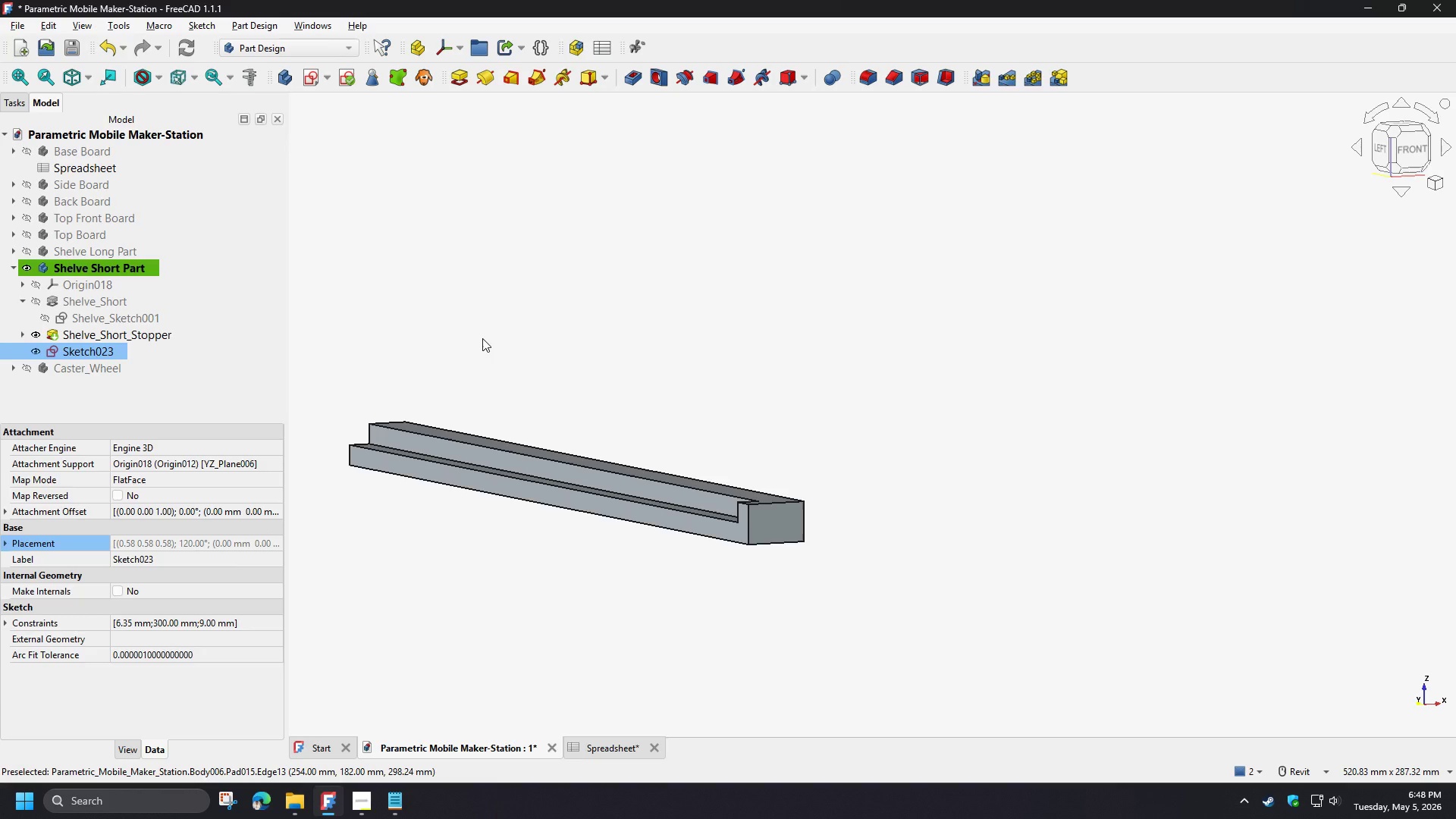 
left_click([98, 397])
 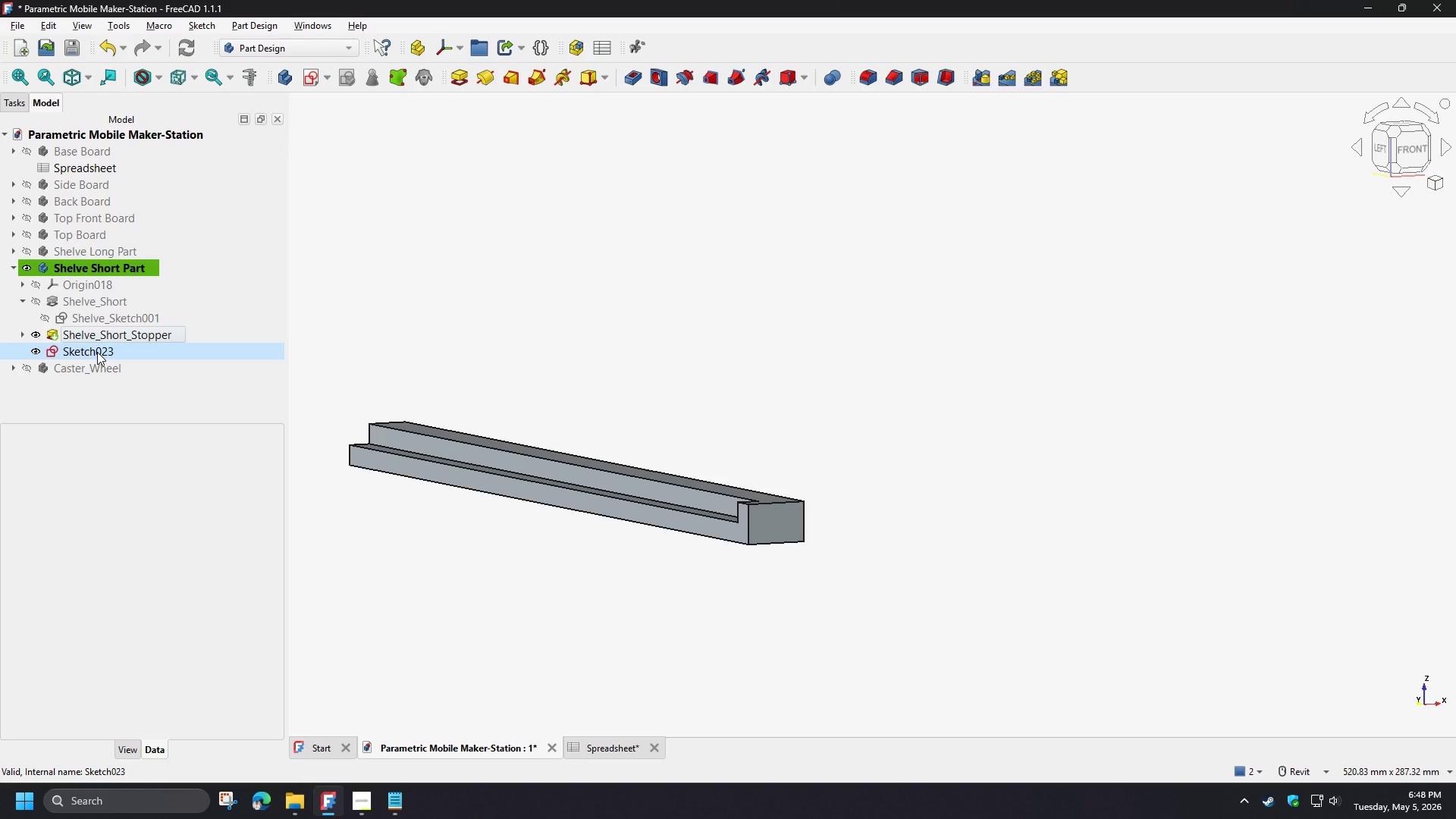 
left_click([97, 352])
 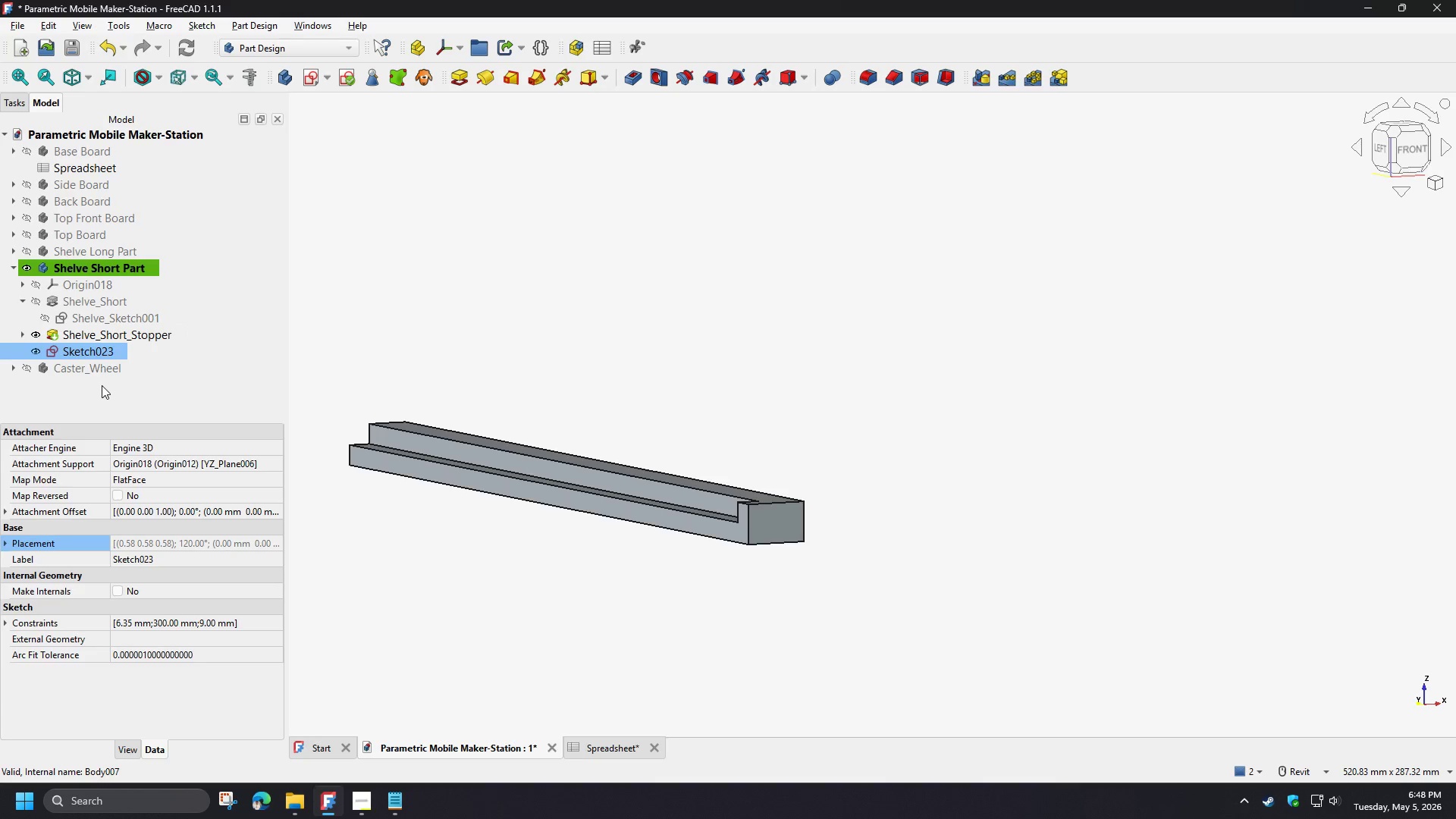 
type([F2]Shelve_Peg_Sketch)
 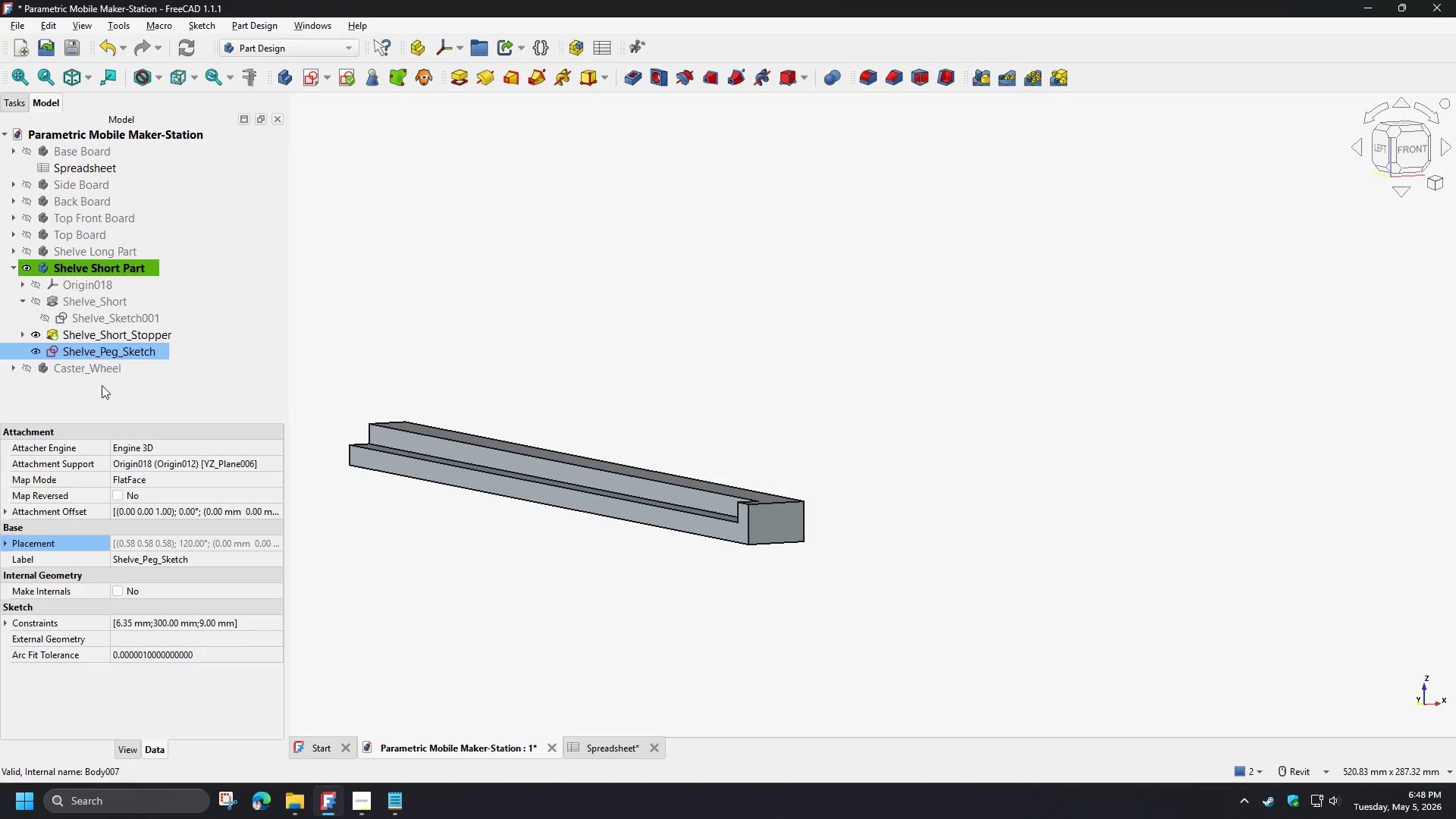 
 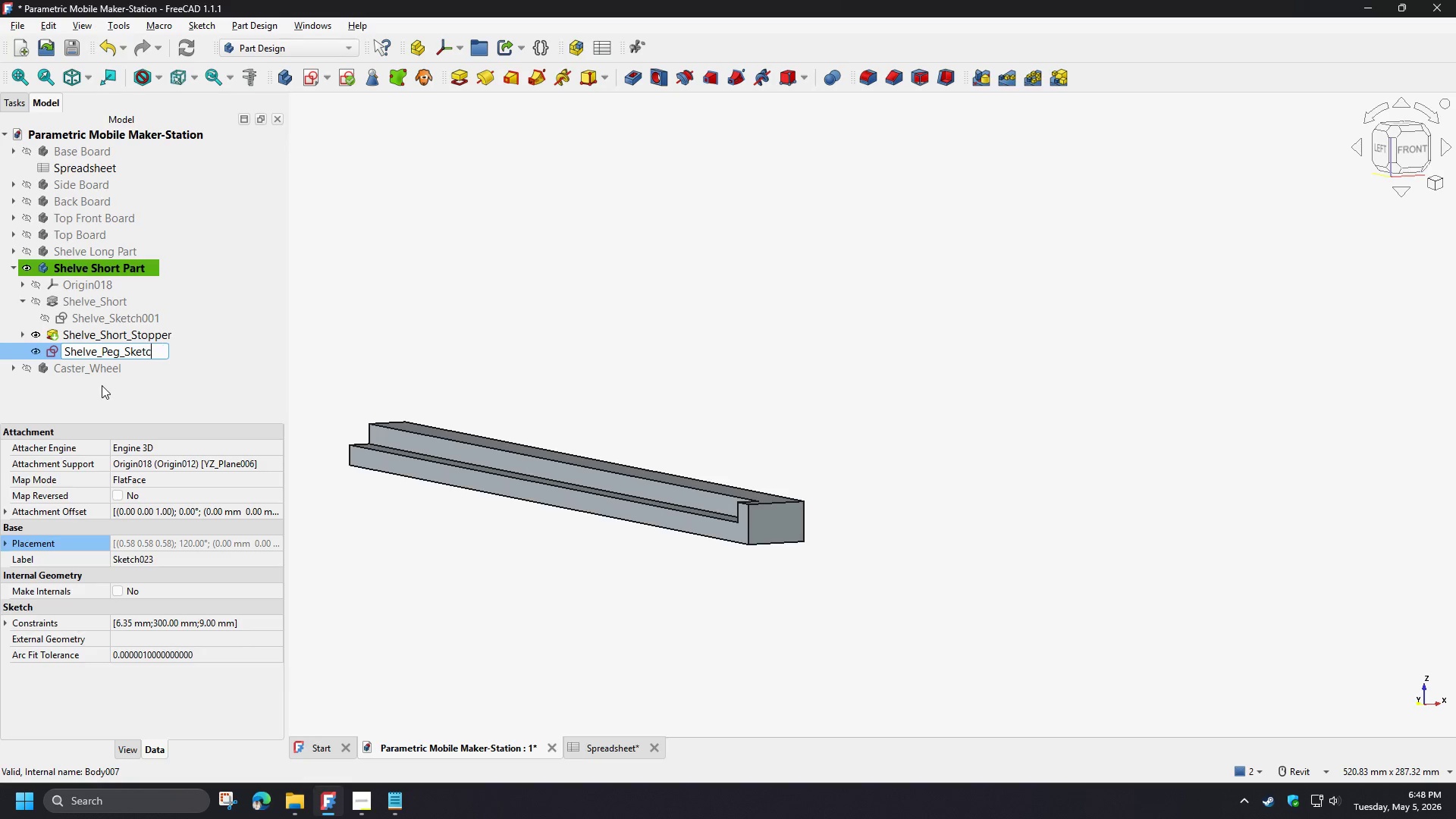 
key(Enter)
 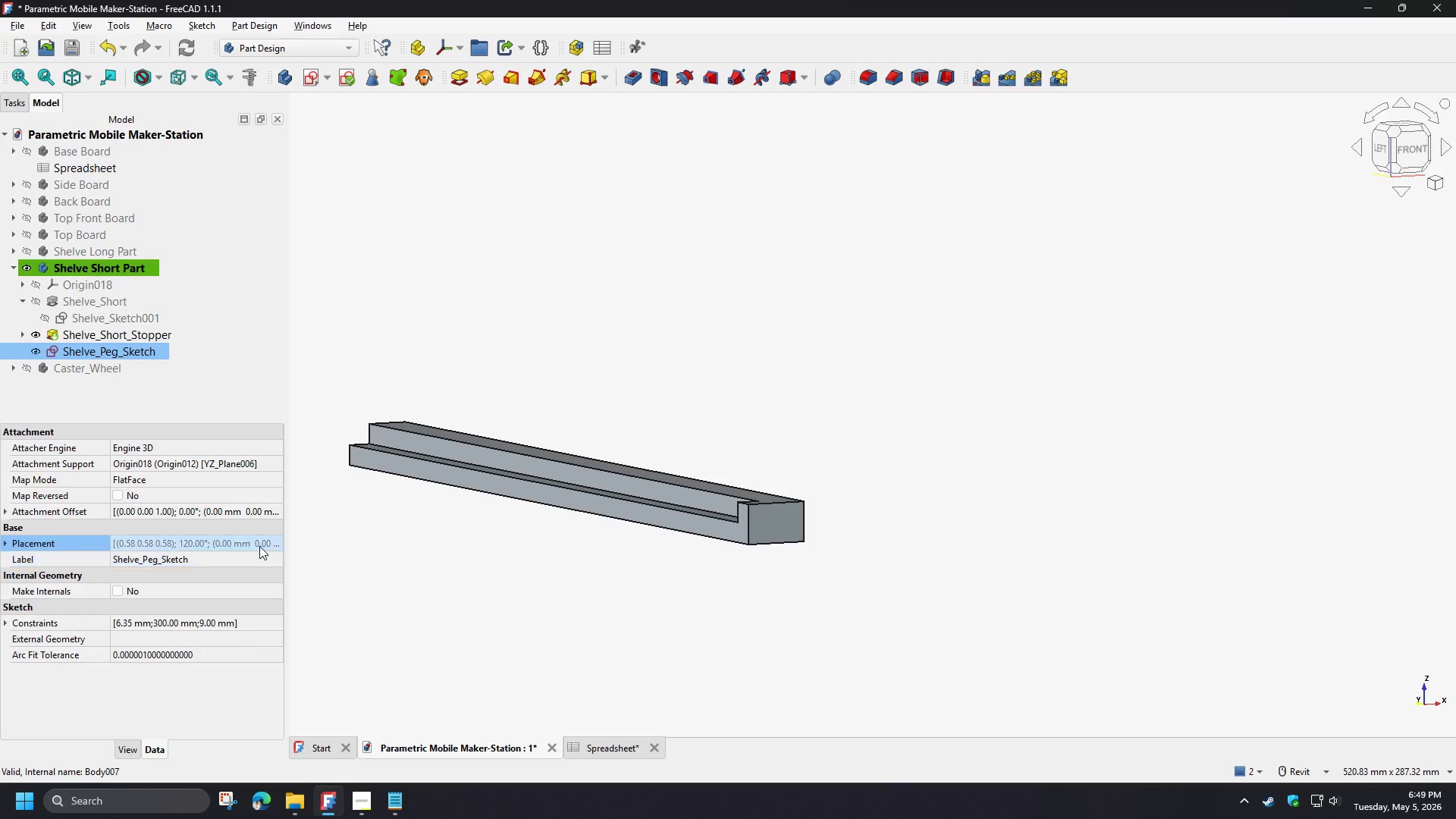 
double_click([270, 509])
 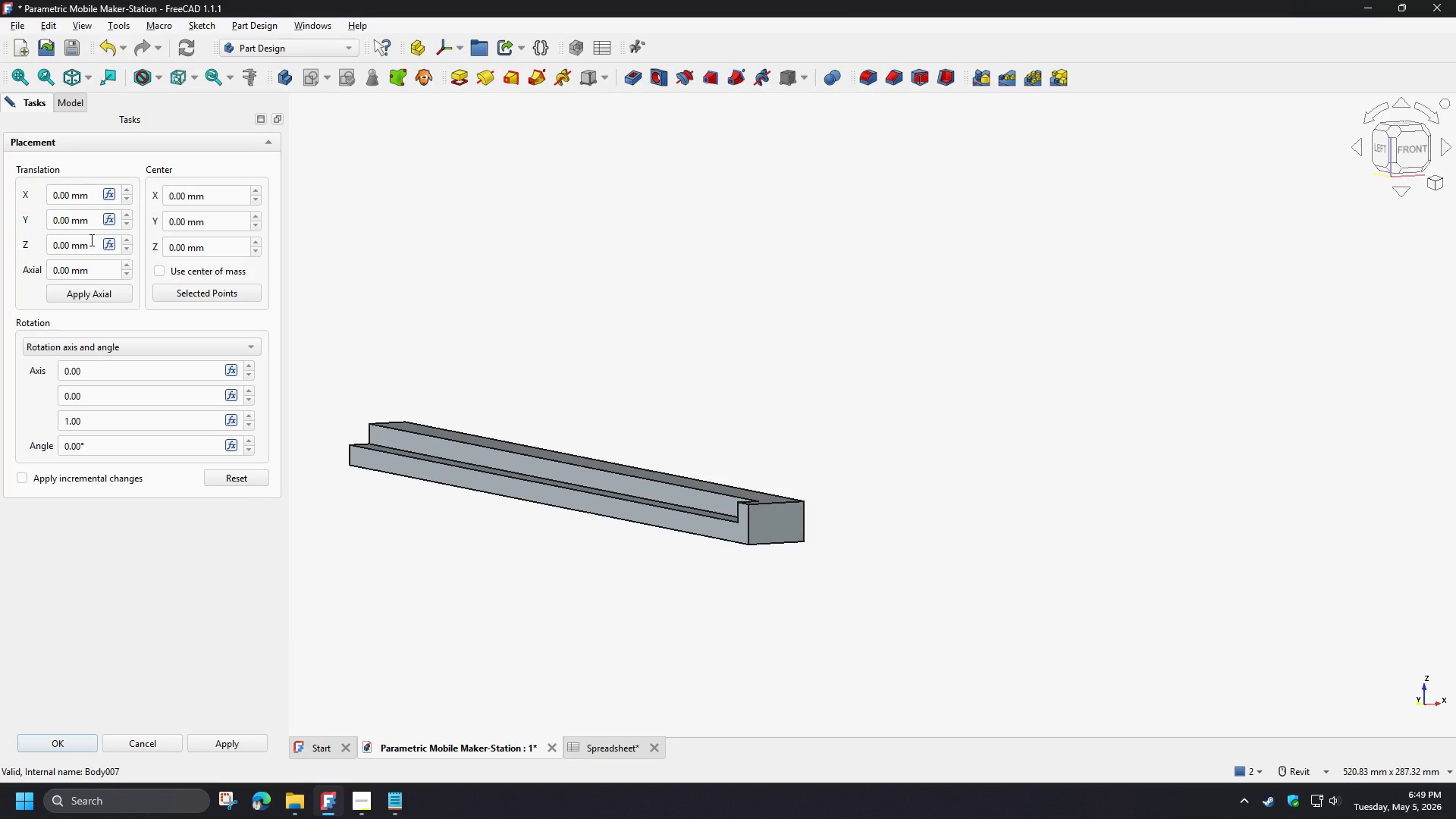 
left_click([109, 246])
 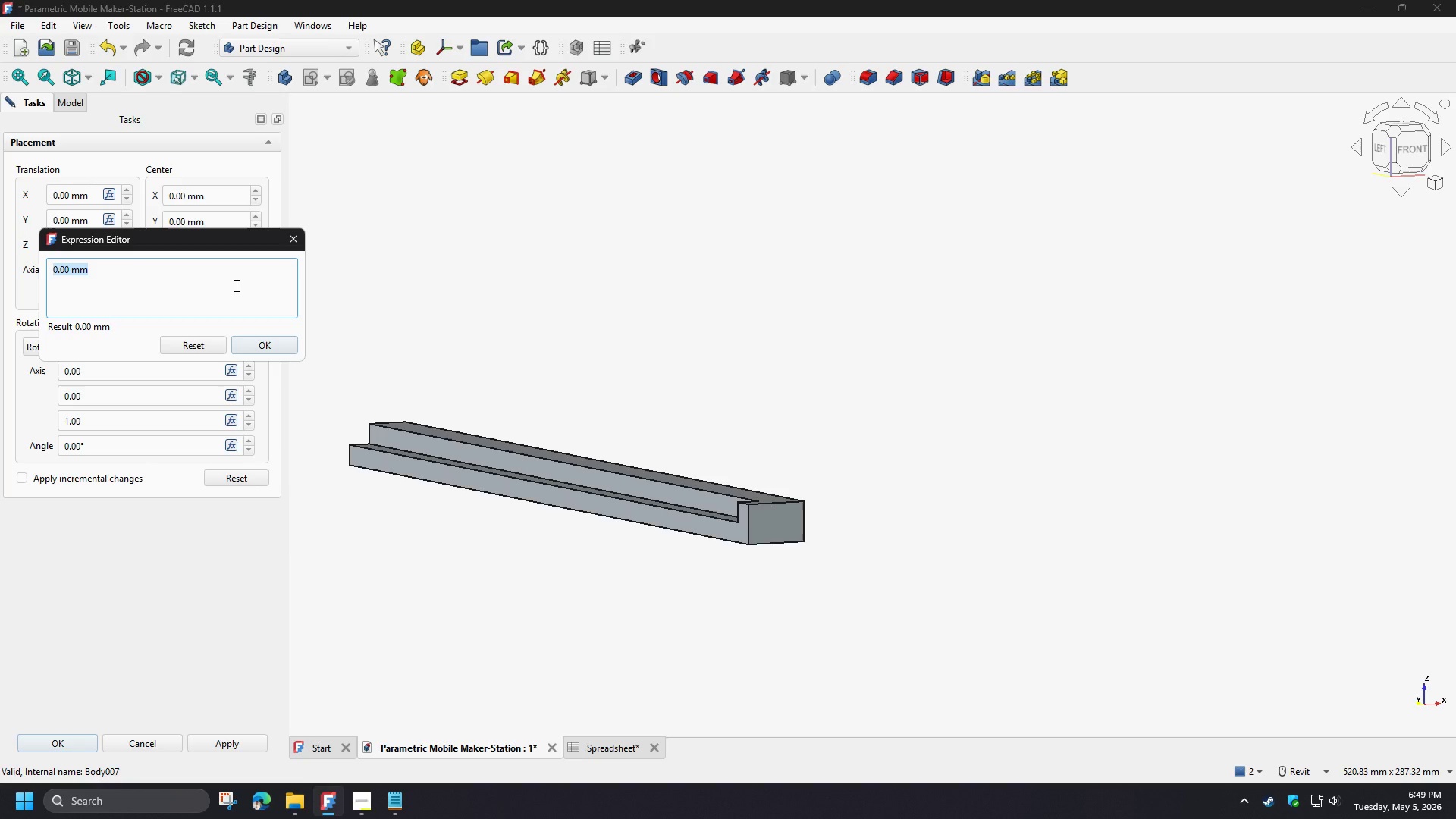 
wait(10.24)
 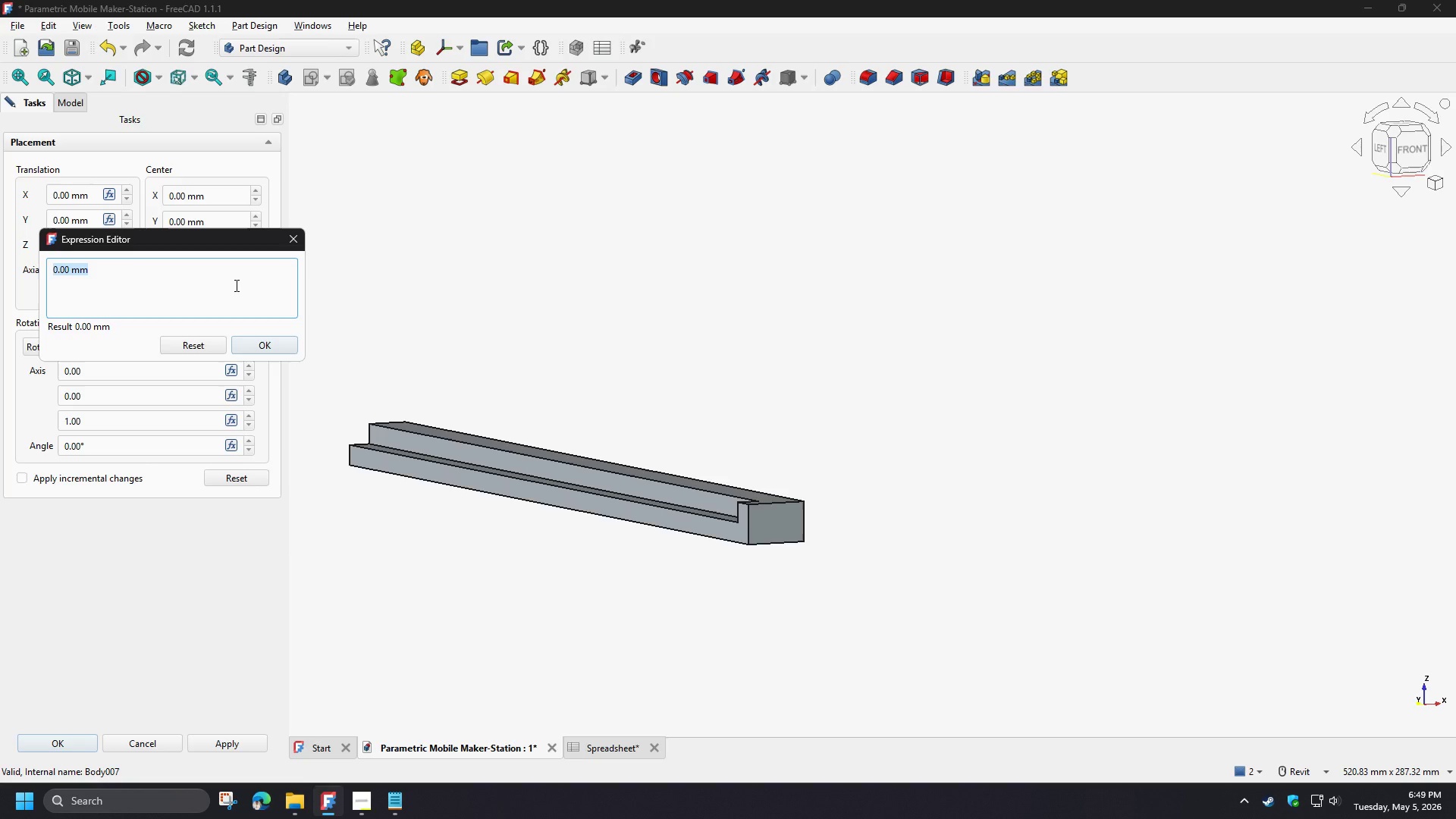 
type(sp)
 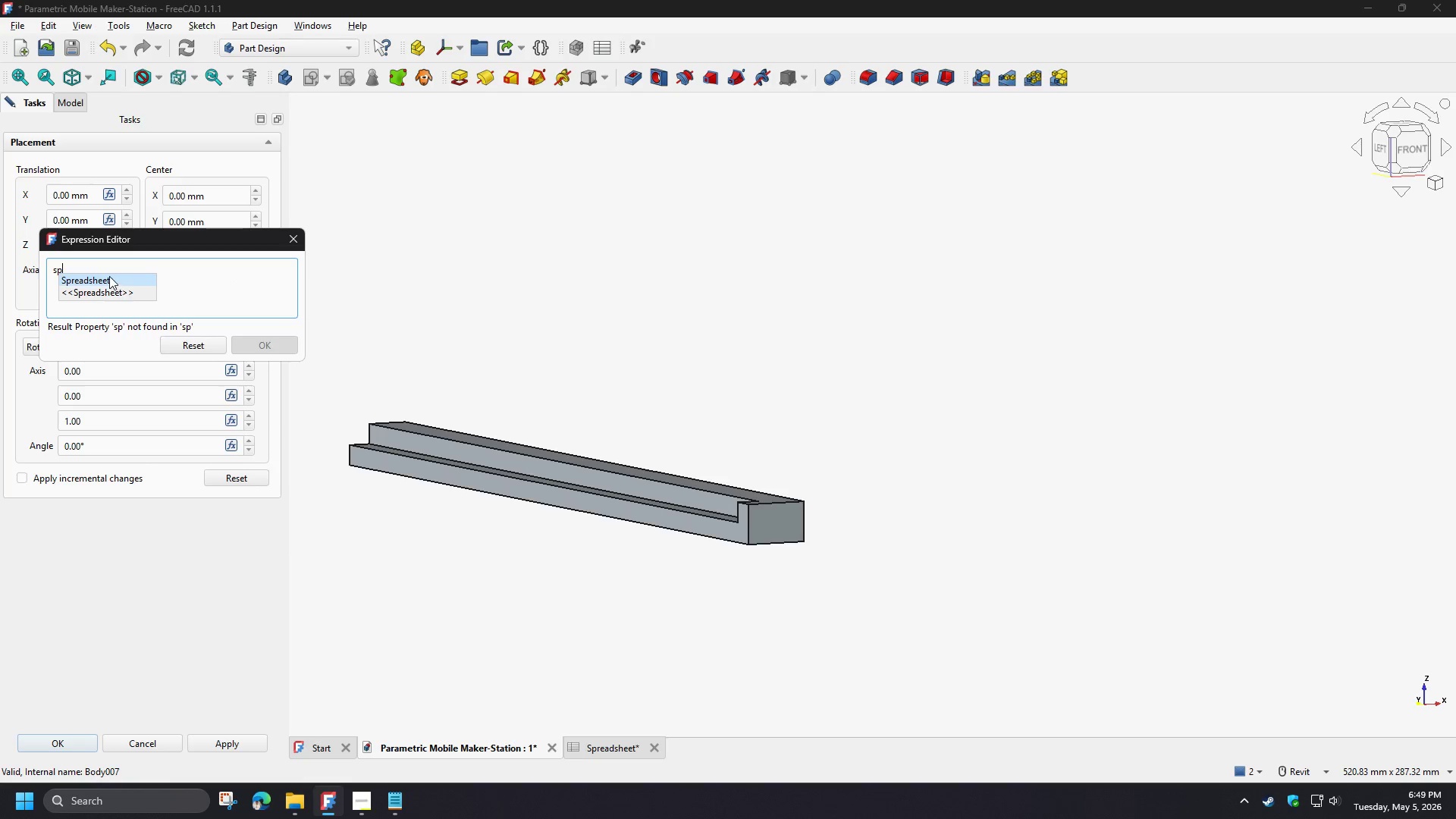 
left_click([109, 275])
 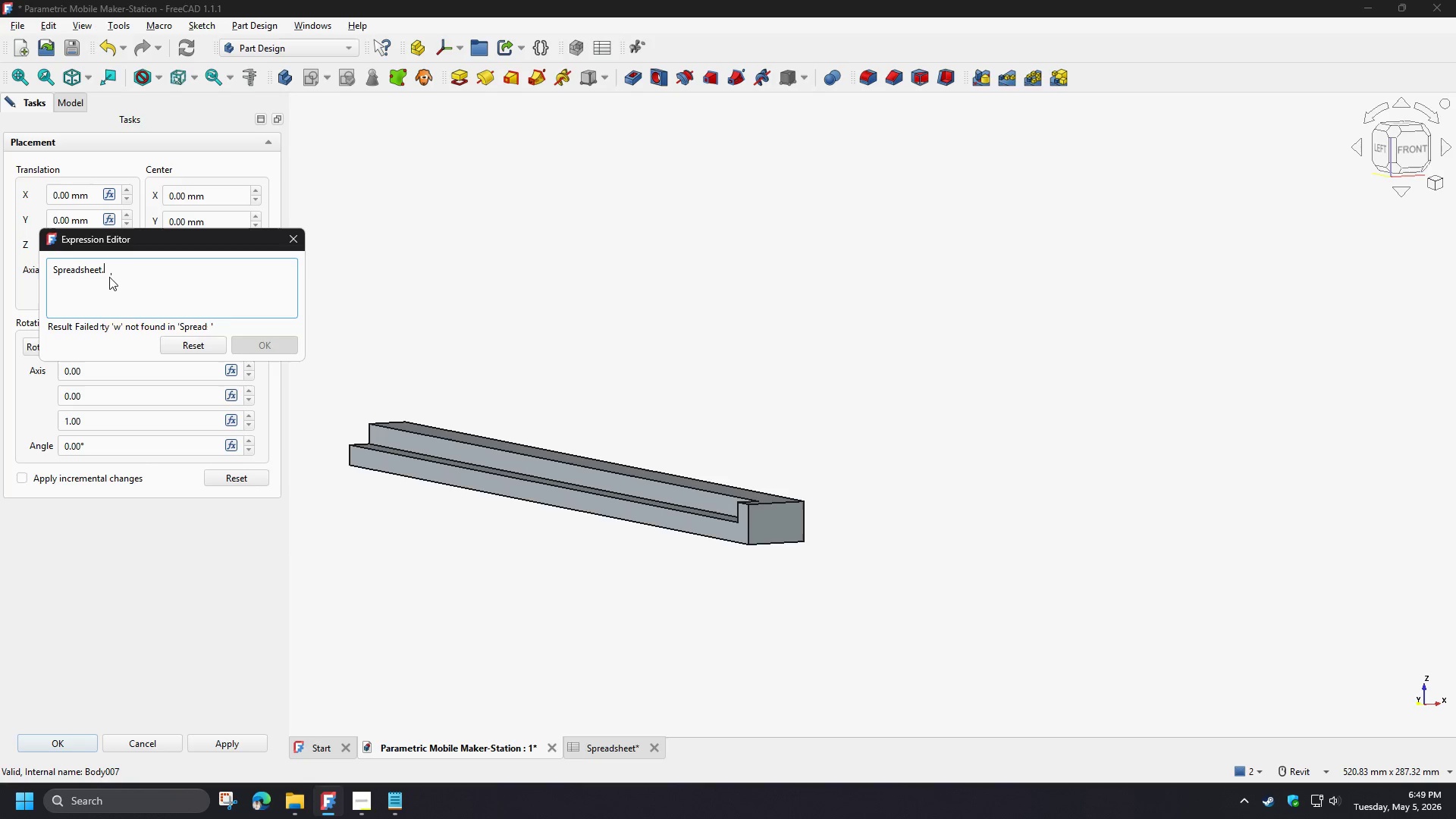 
key(W)
 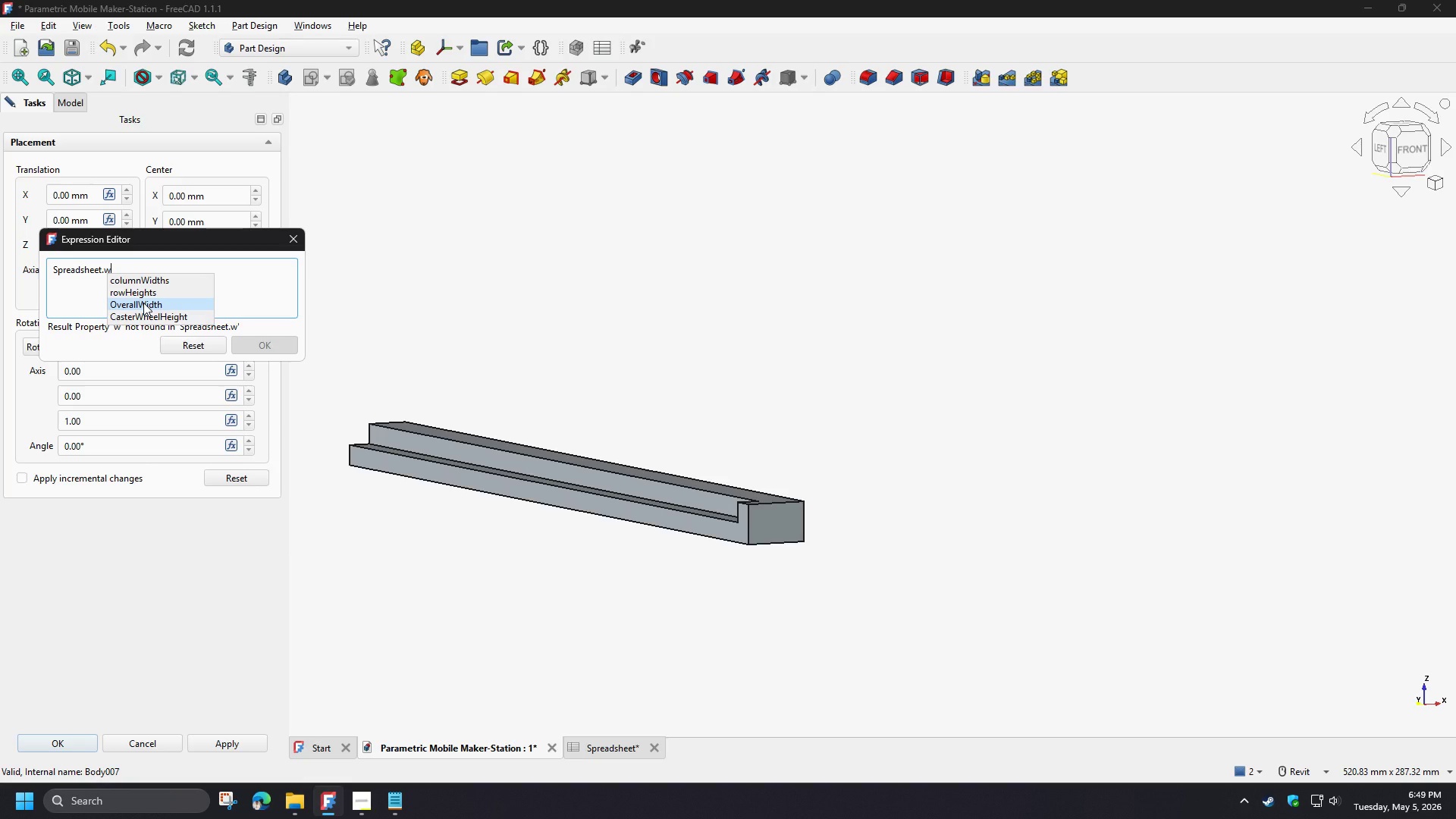 
left_click([143, 303])
 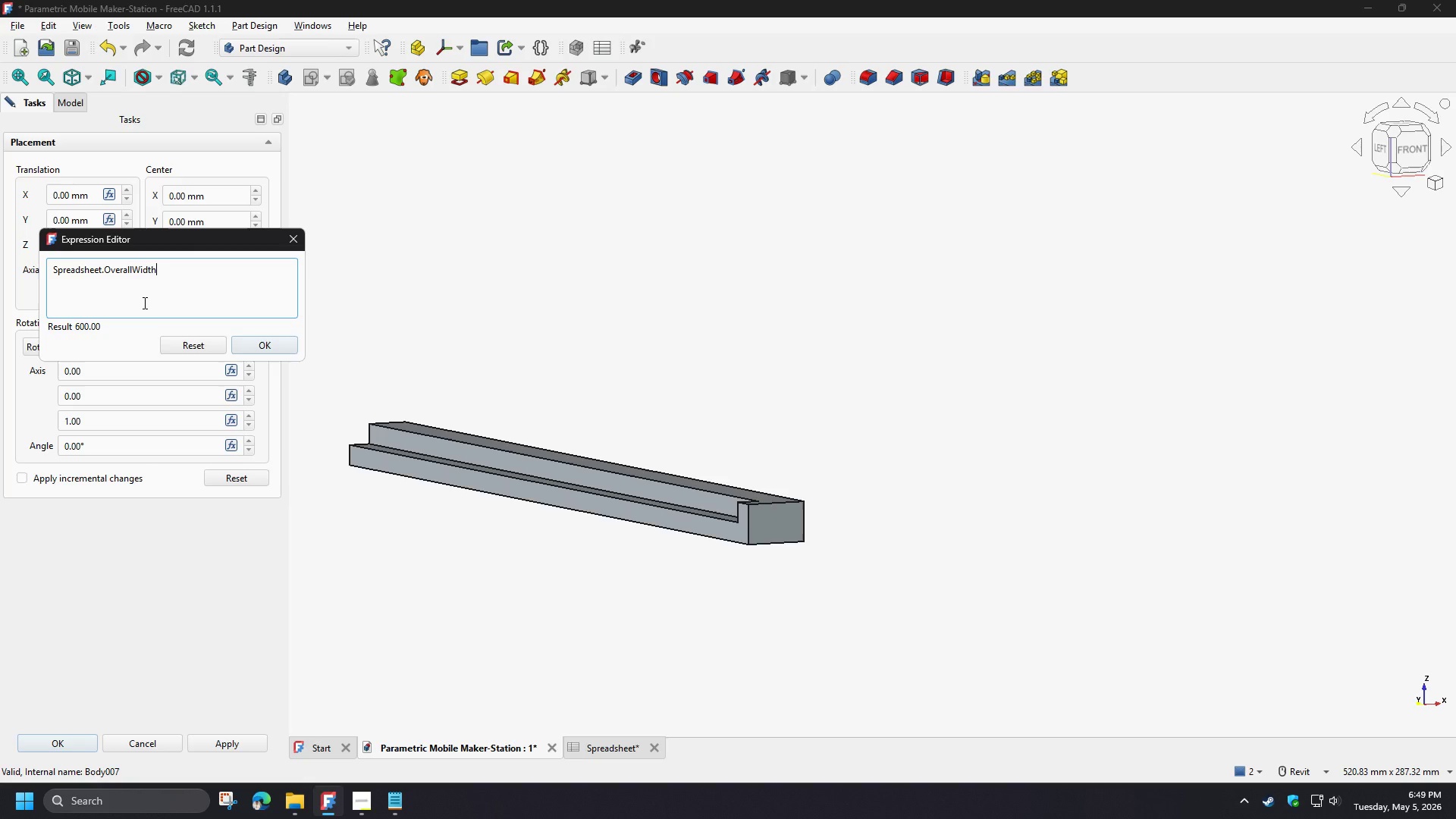 
type(-sp)
 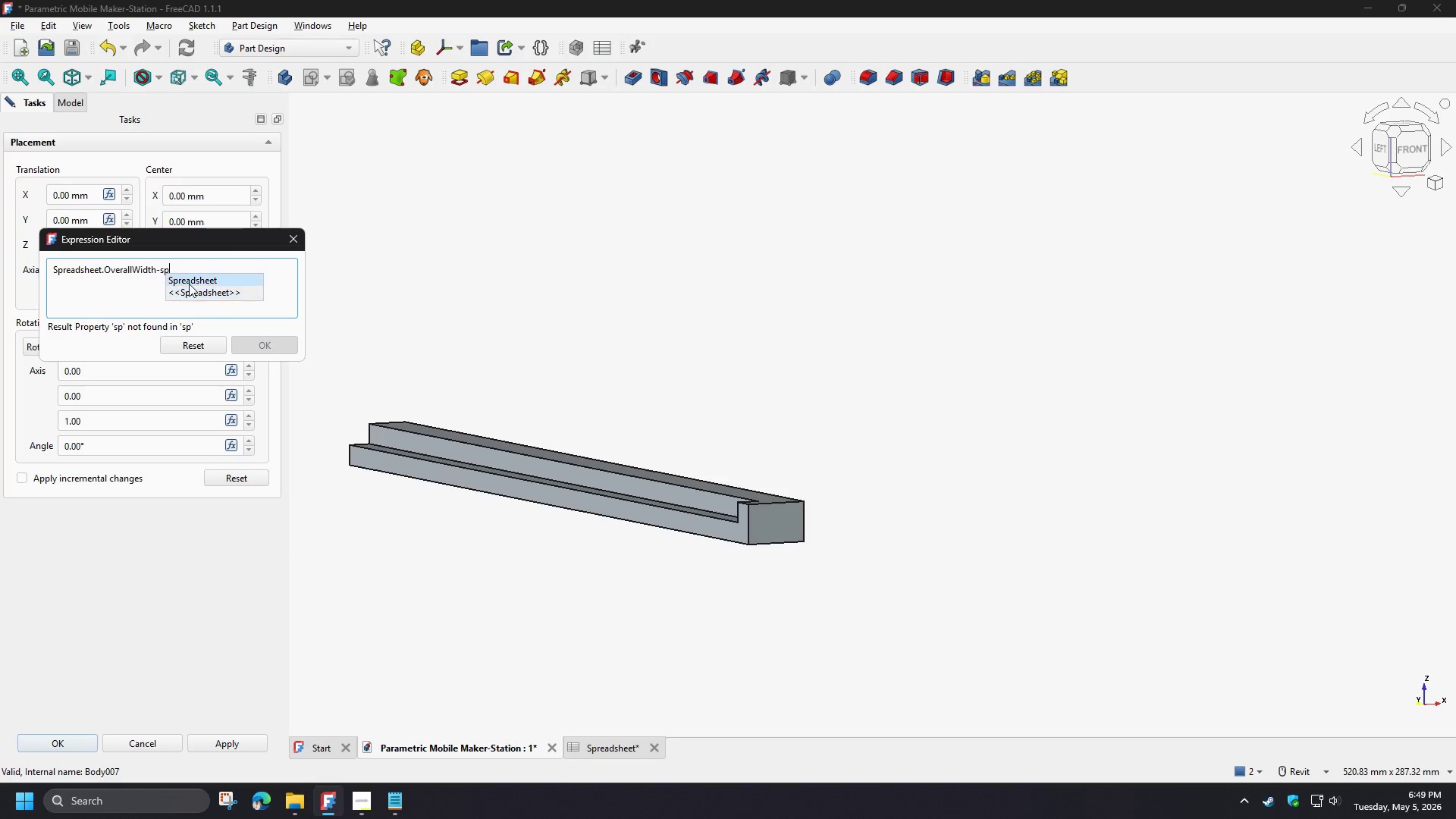 
left_click([190, 283])
 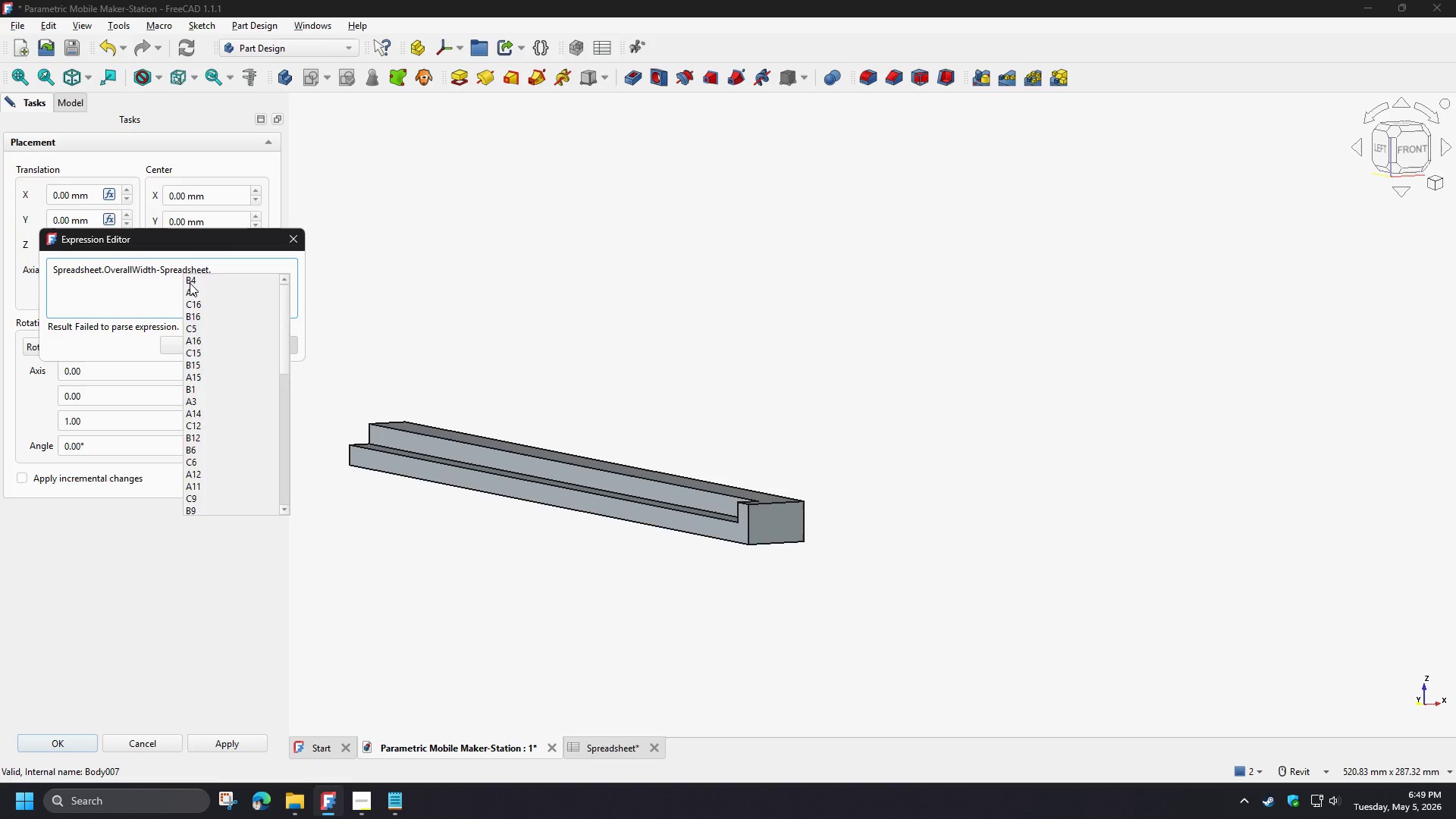 
key(T)
 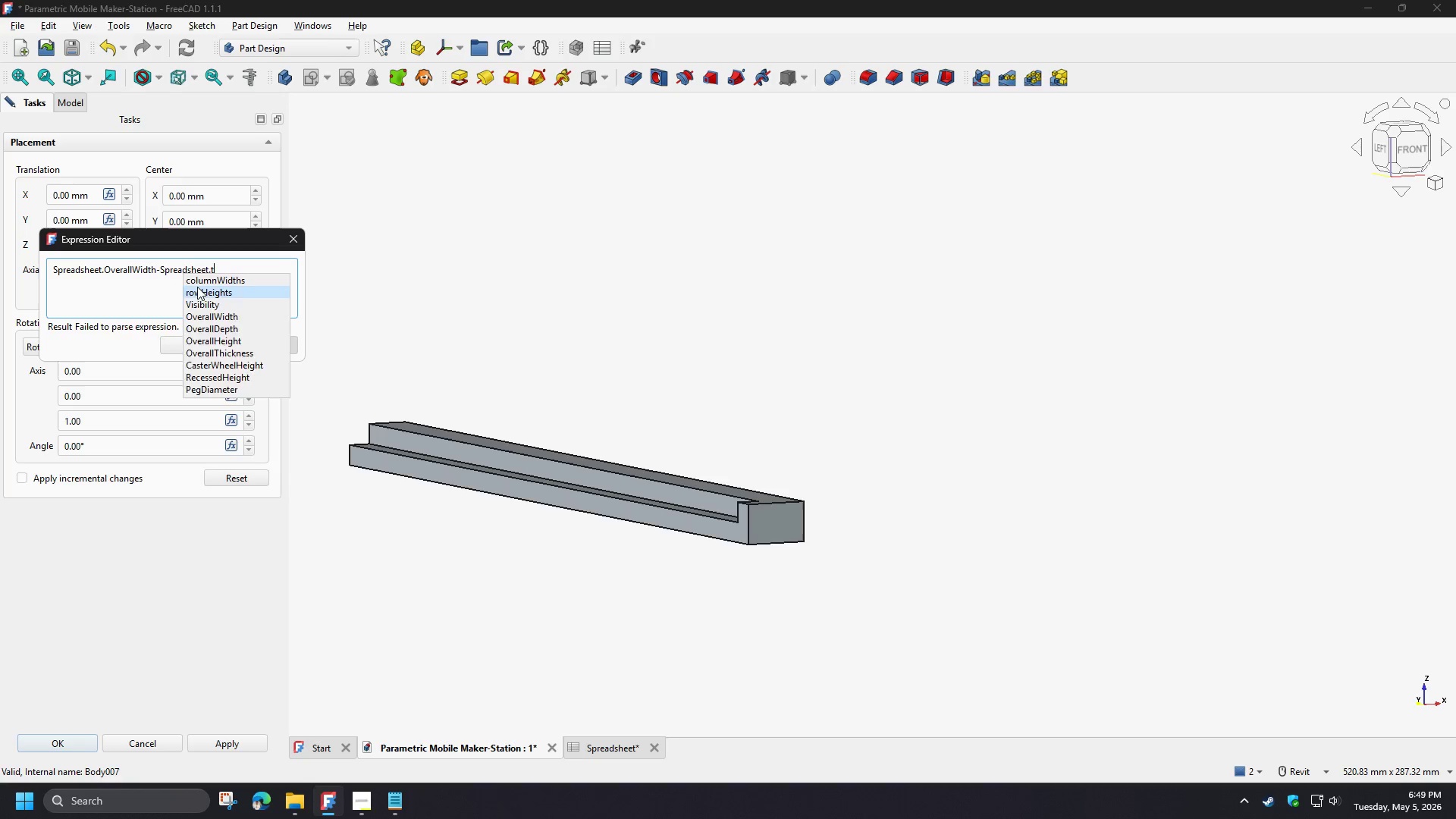 
key(H)
 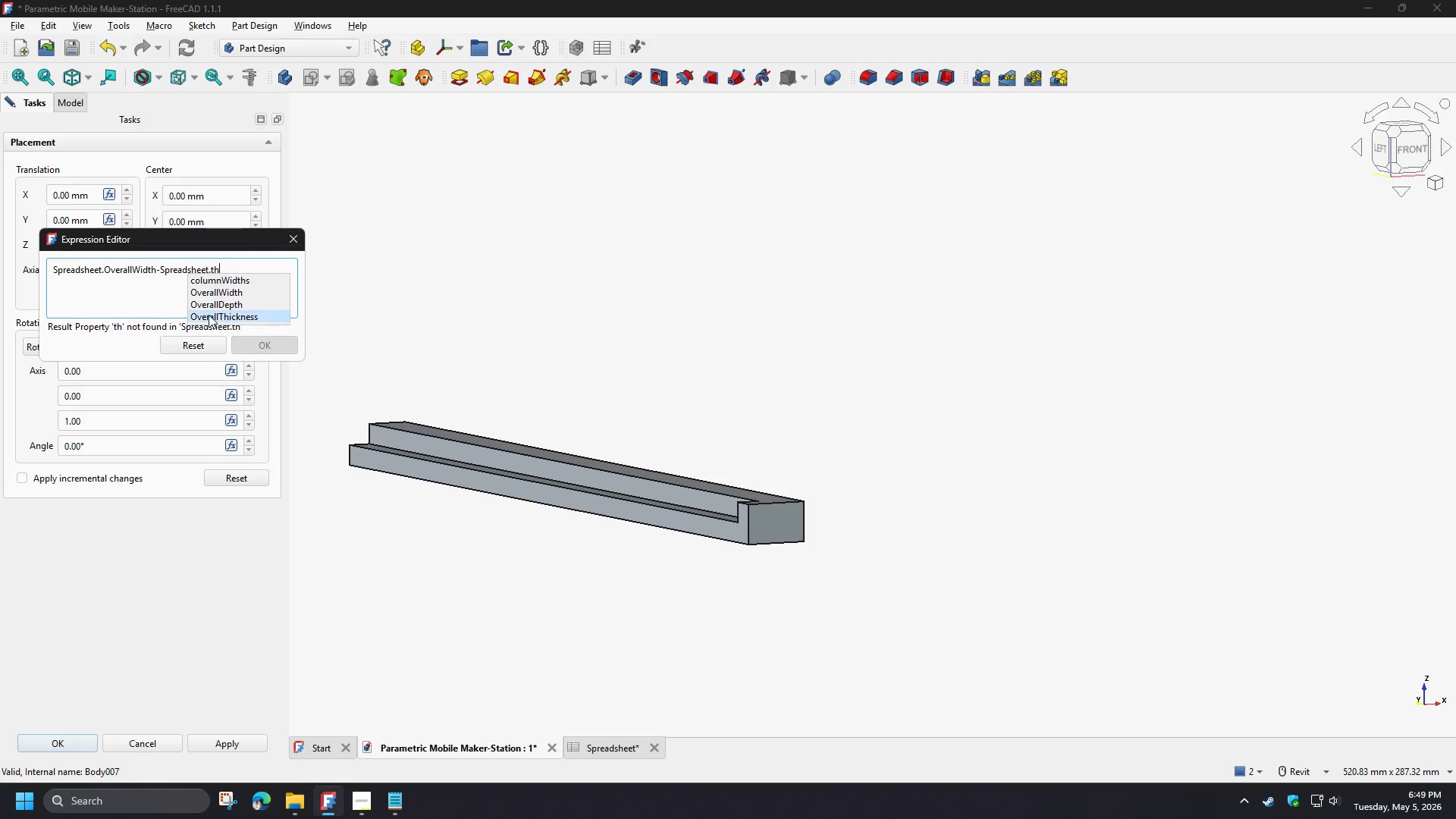 
left_click([209, 315])
 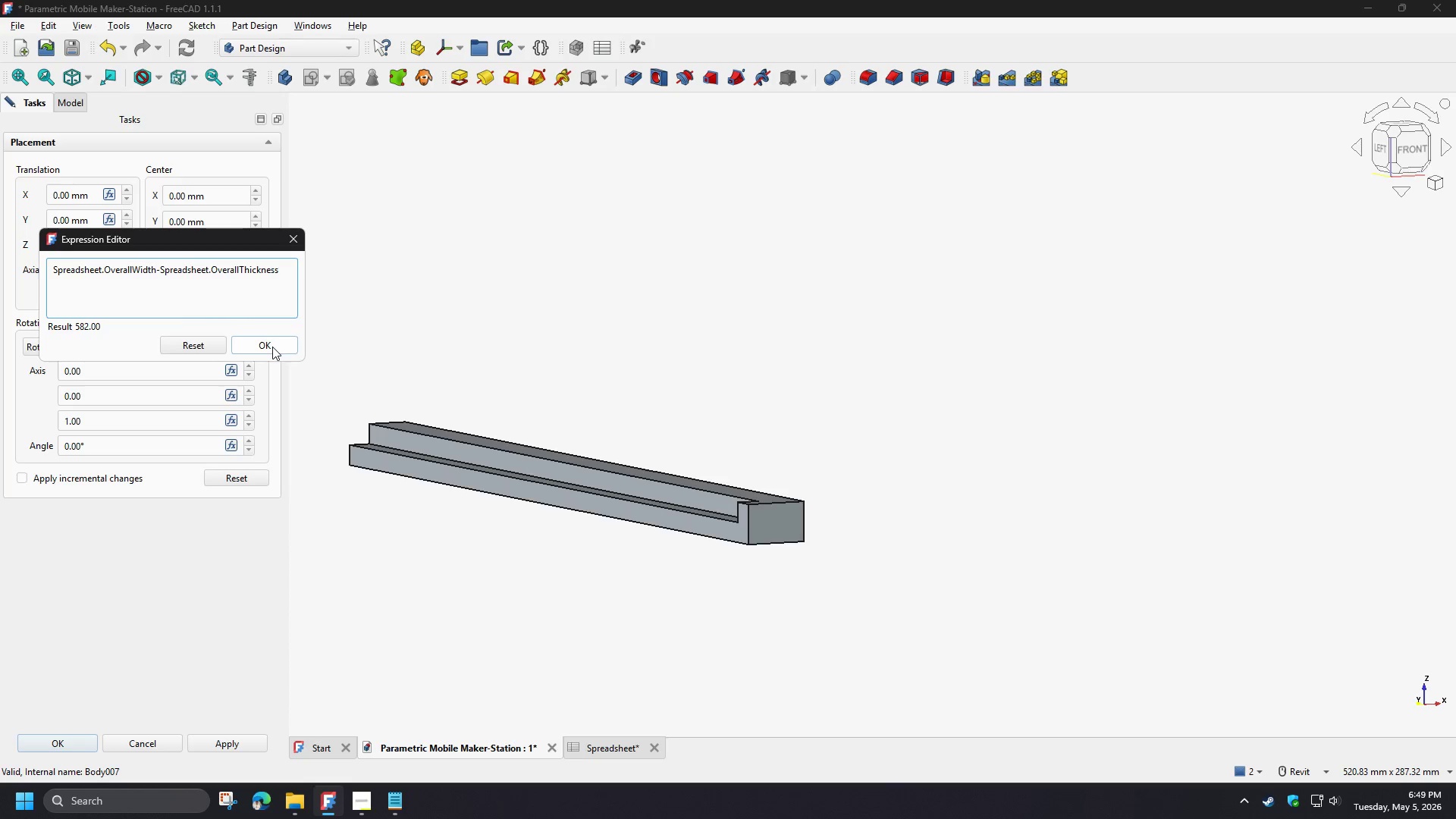 
left_click([272, 347])
 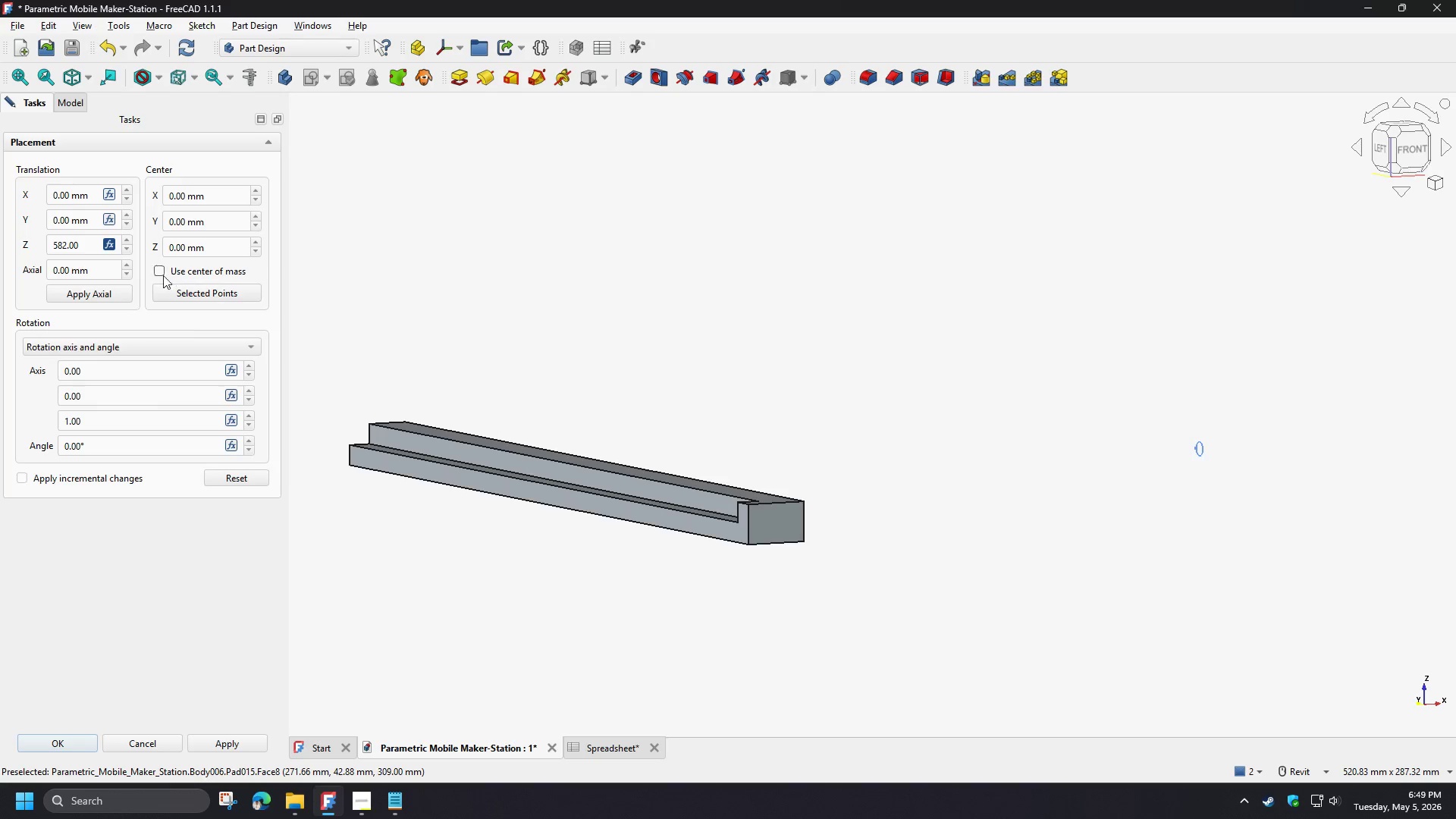 
left_click([108, 246])
 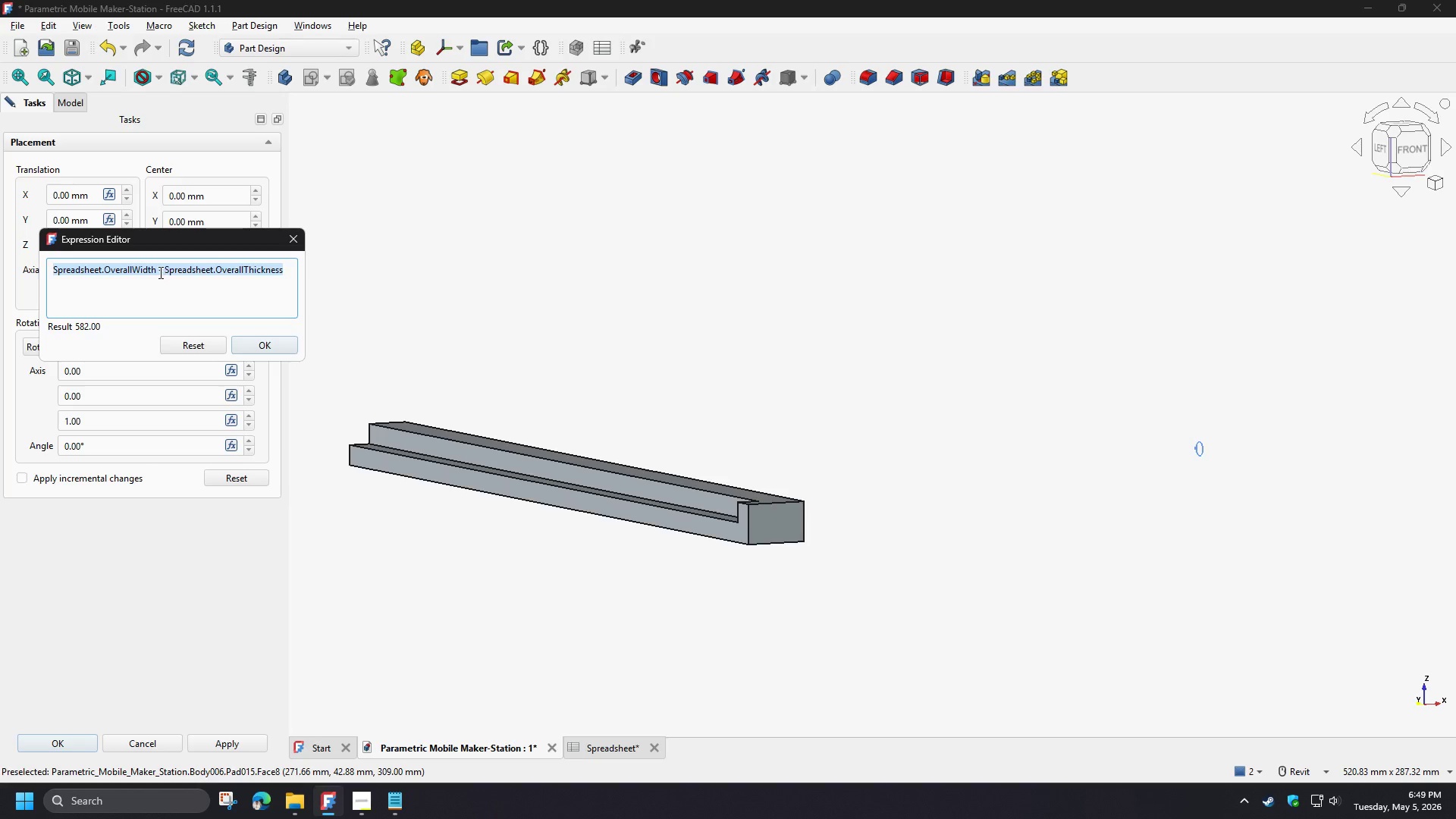 
left_click([155, 272])
 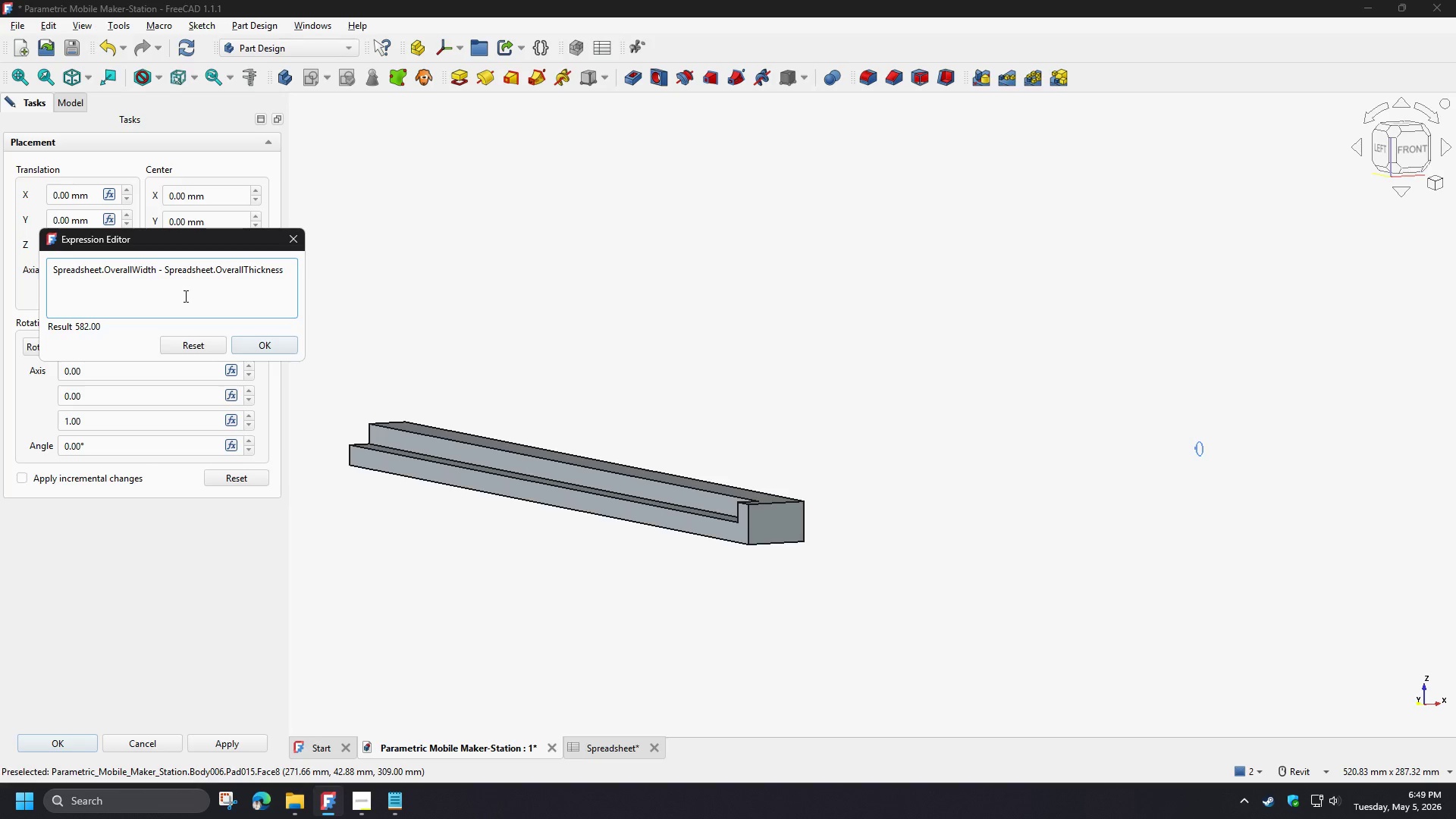 
key(NumpadDivide)
 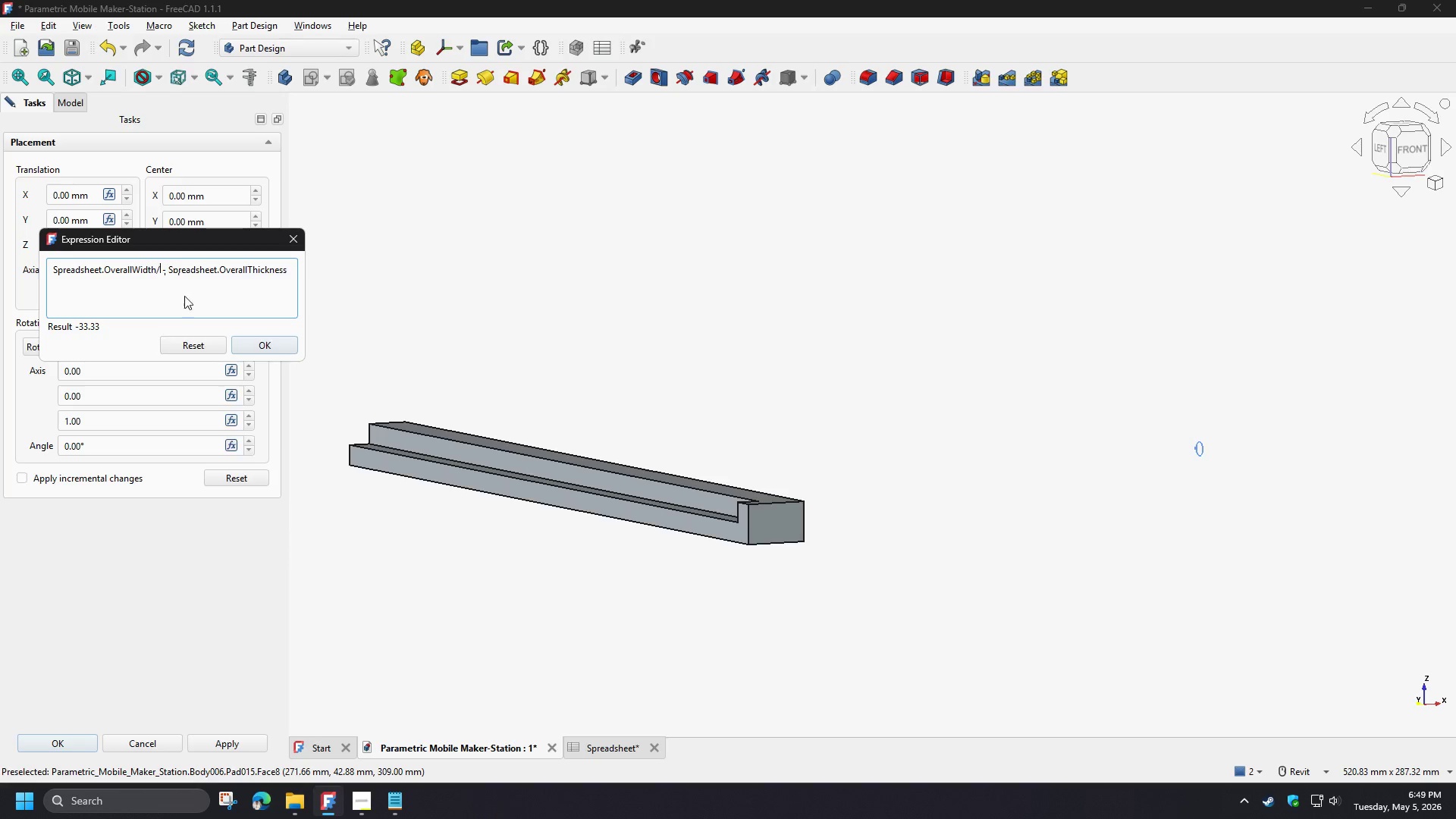 
key(Numpad2)
 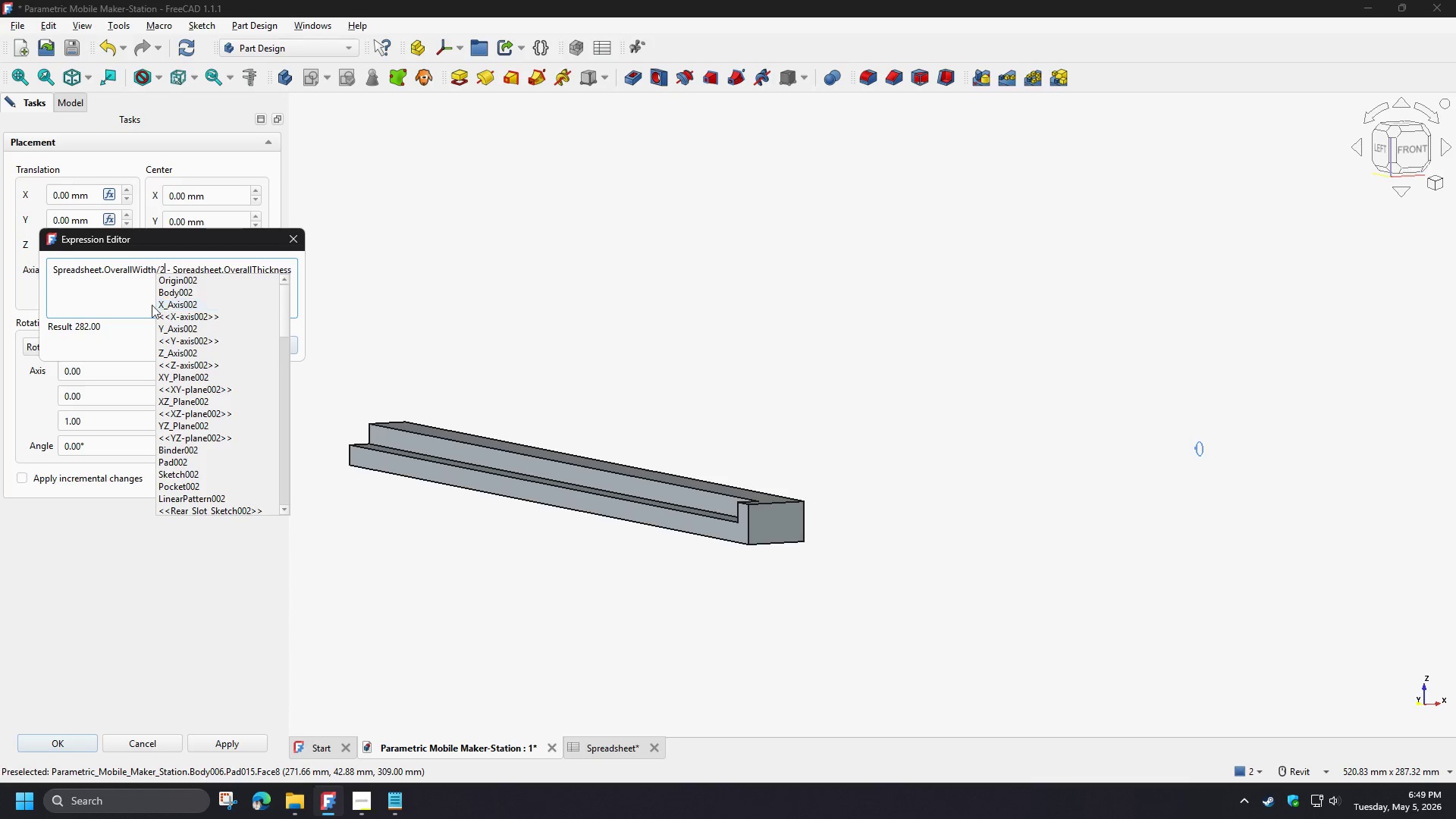 
left_click([130, 300])
 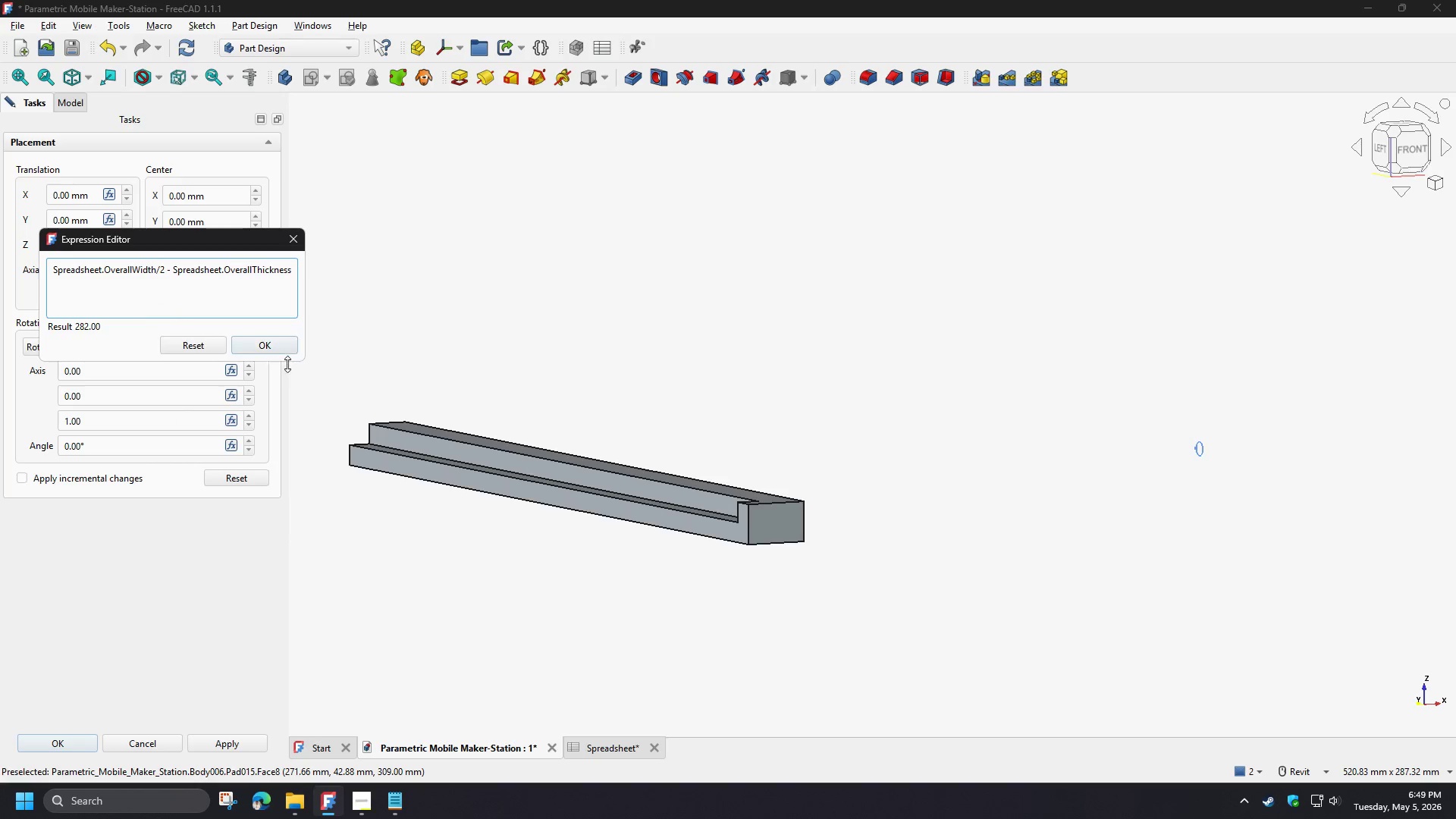 
left_click([271, 348])
 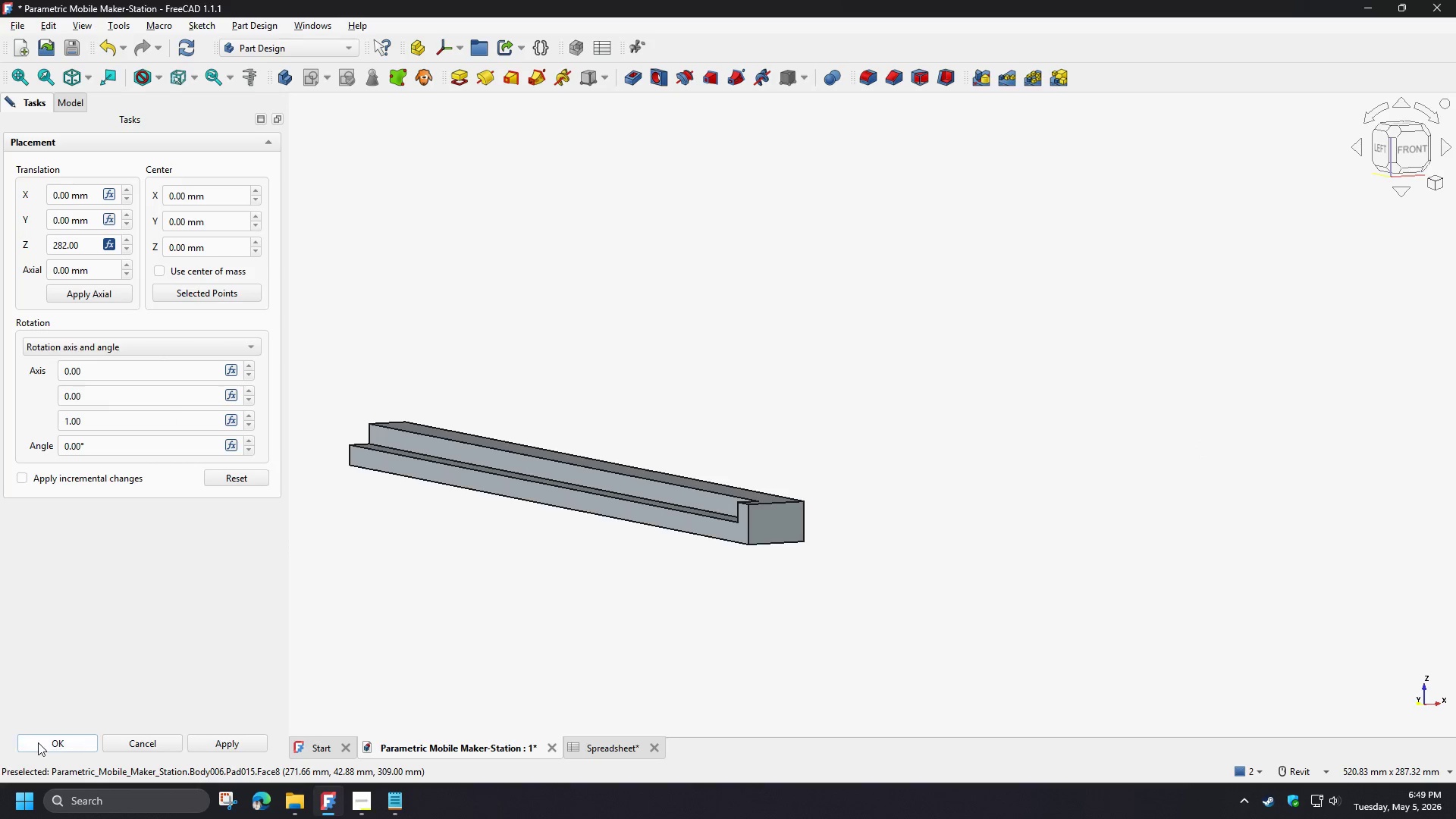 
left_click([52, 739])
 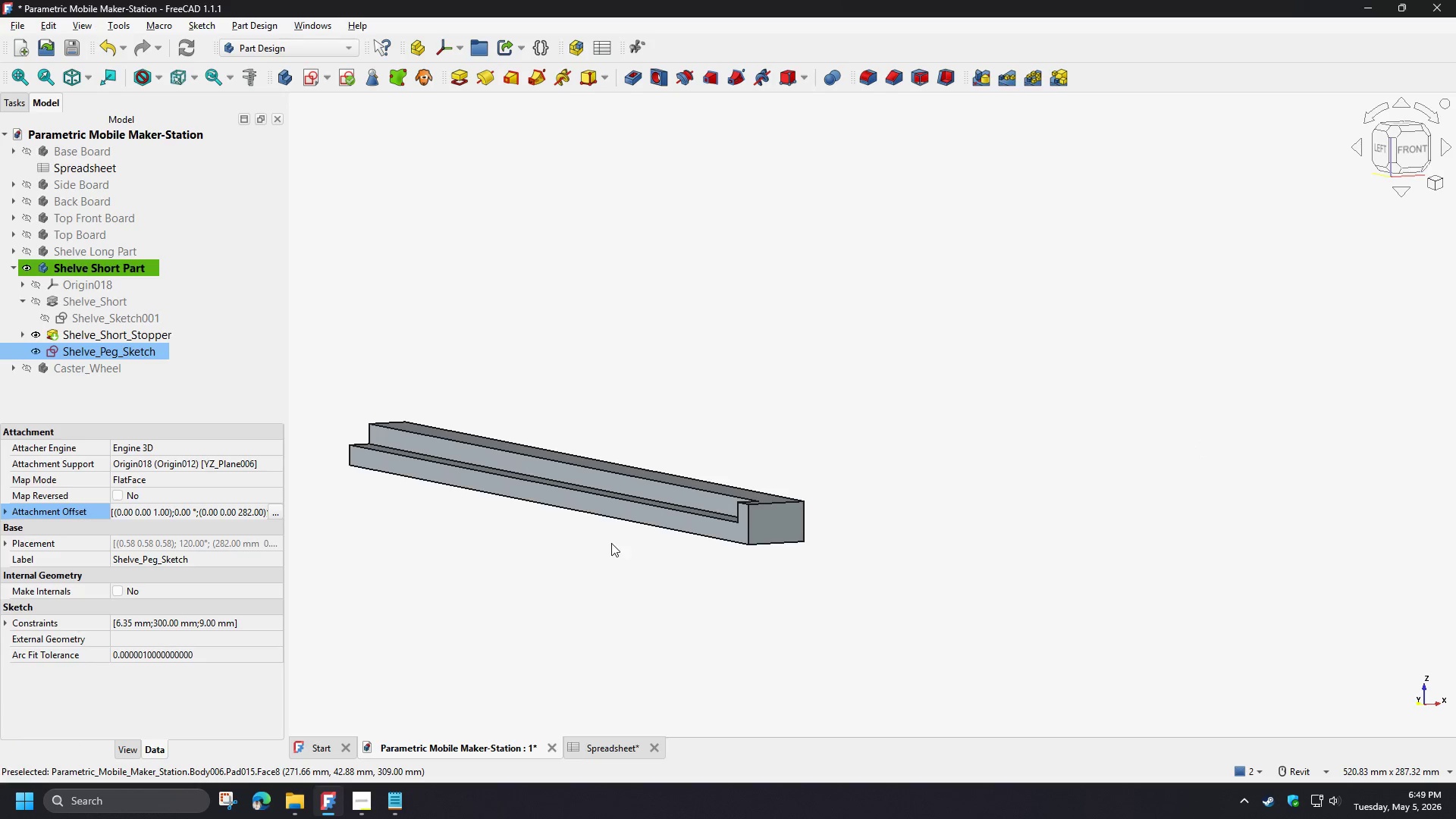 
hold_key(key=ShiftLeft, duration=1.27)
 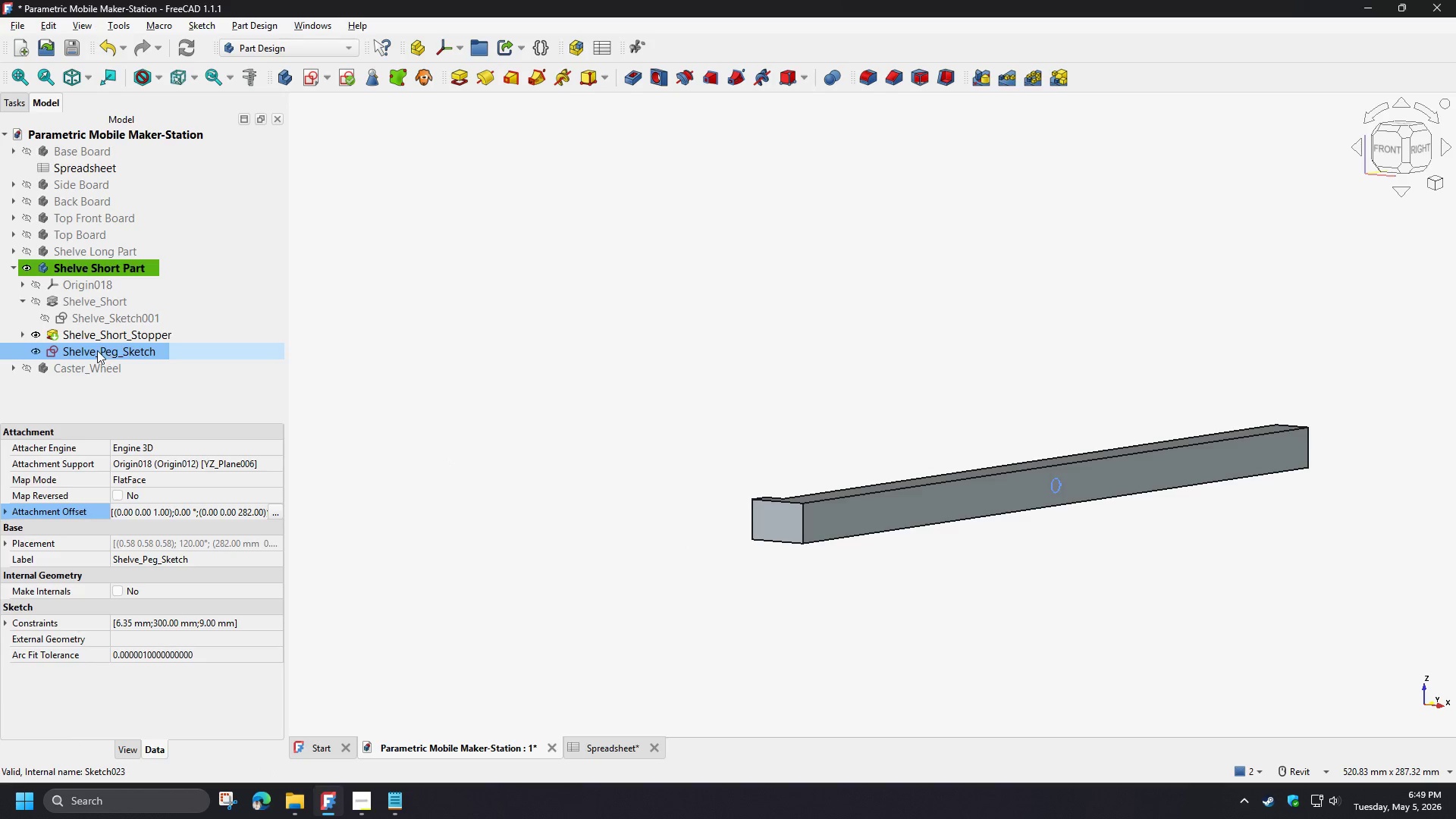 
double_click([97, 350])
 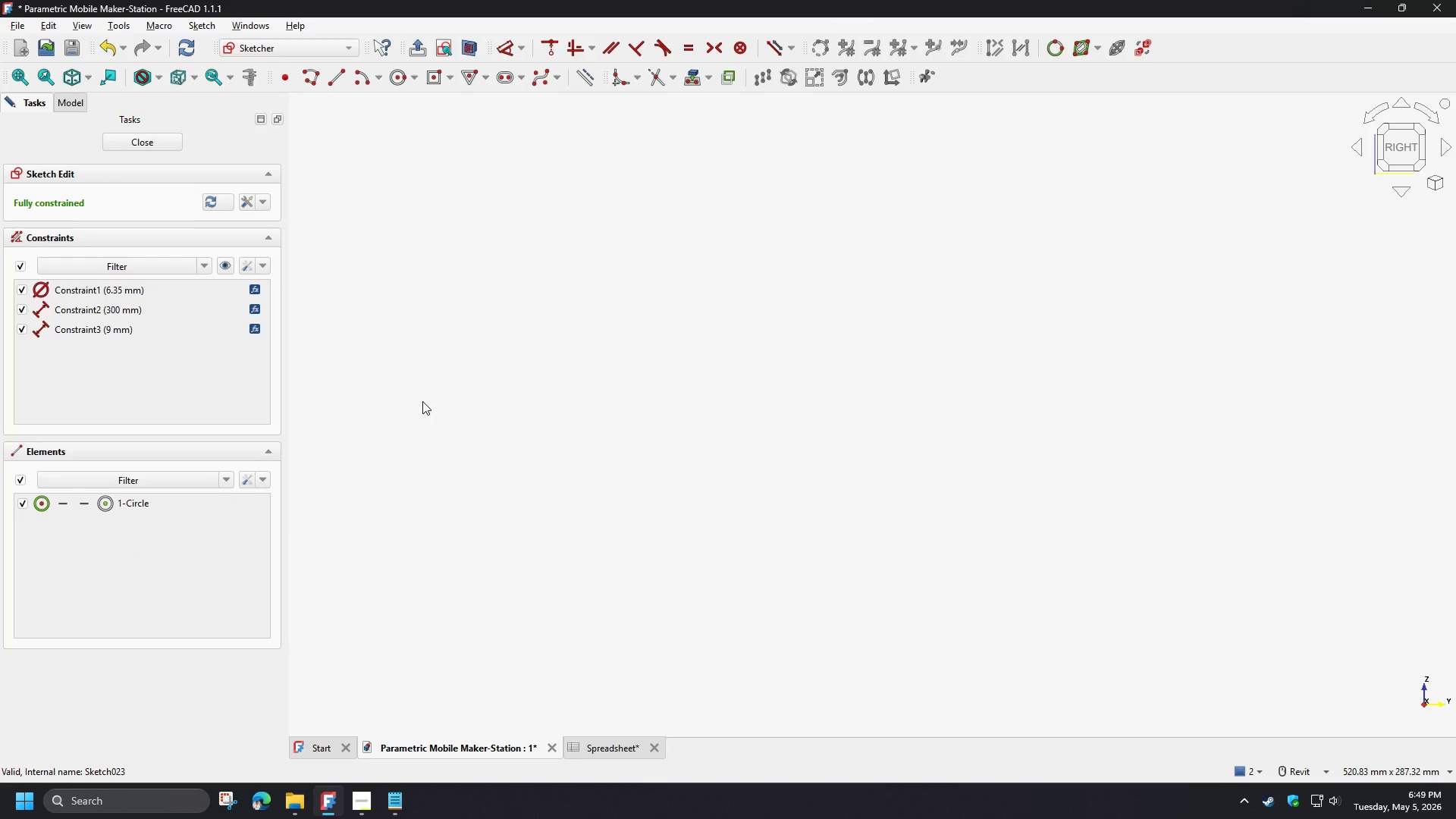 
type(bv)
 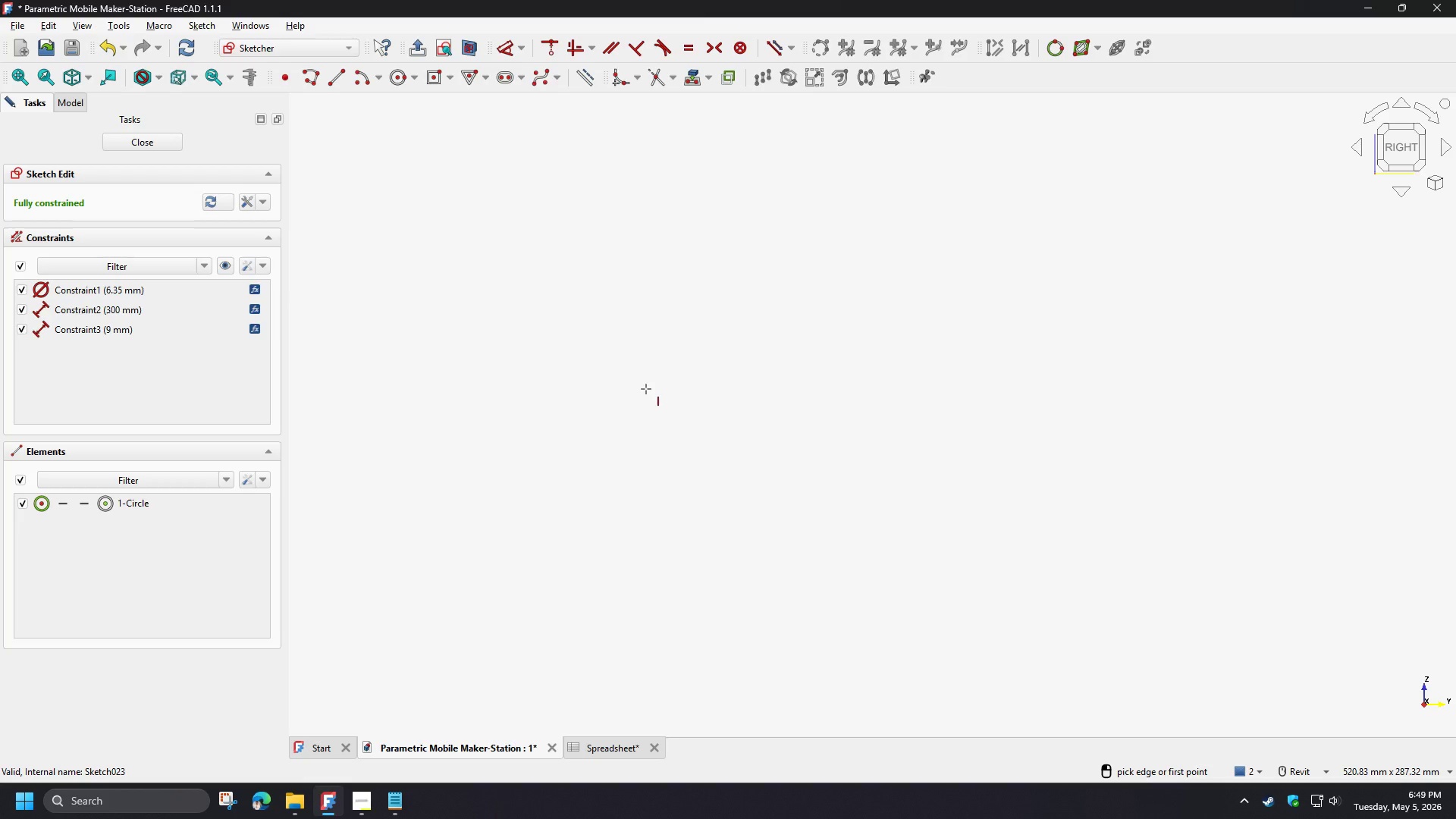 
right_click([491, 362])
 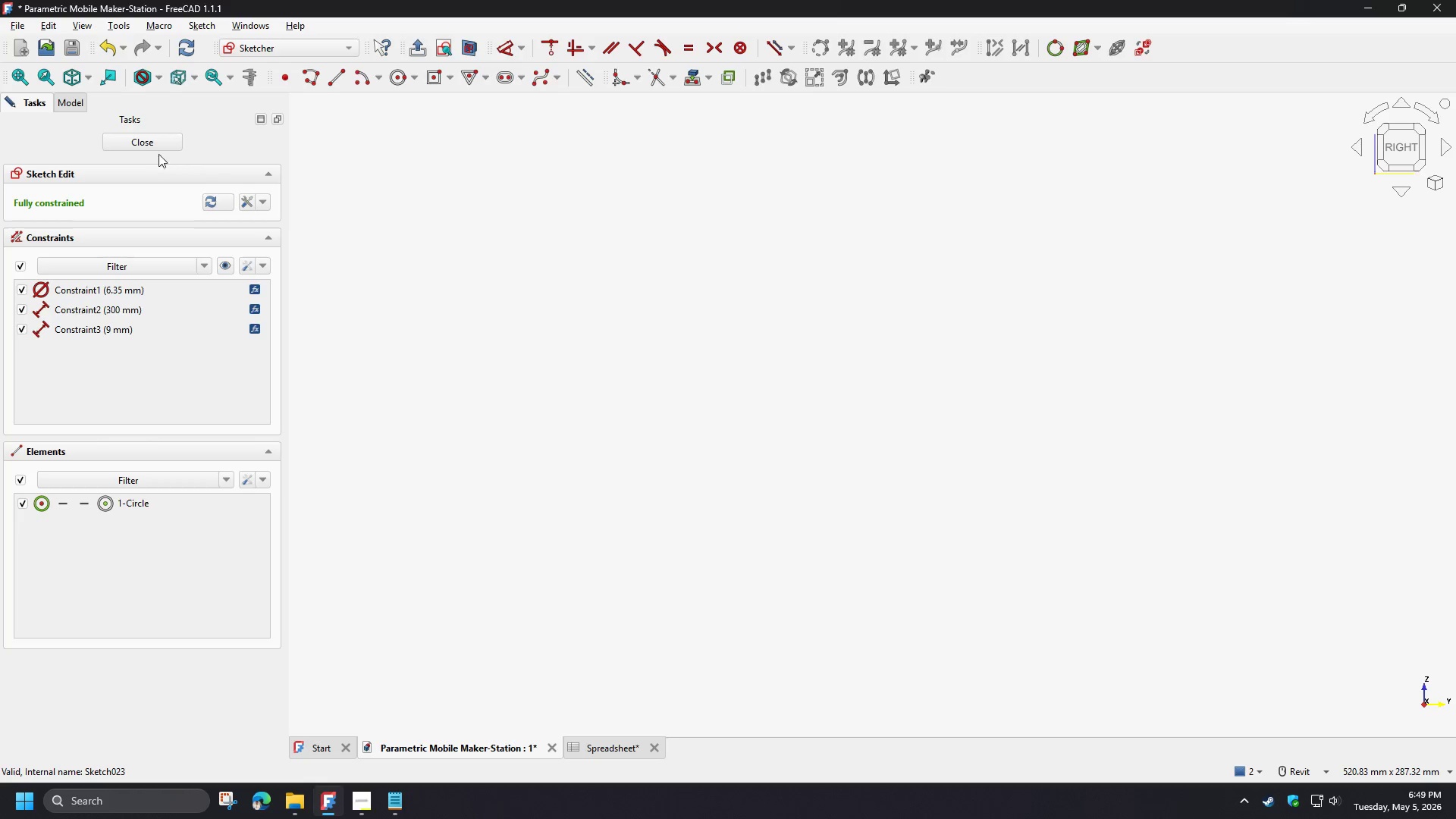 
left_click([149, 140])
 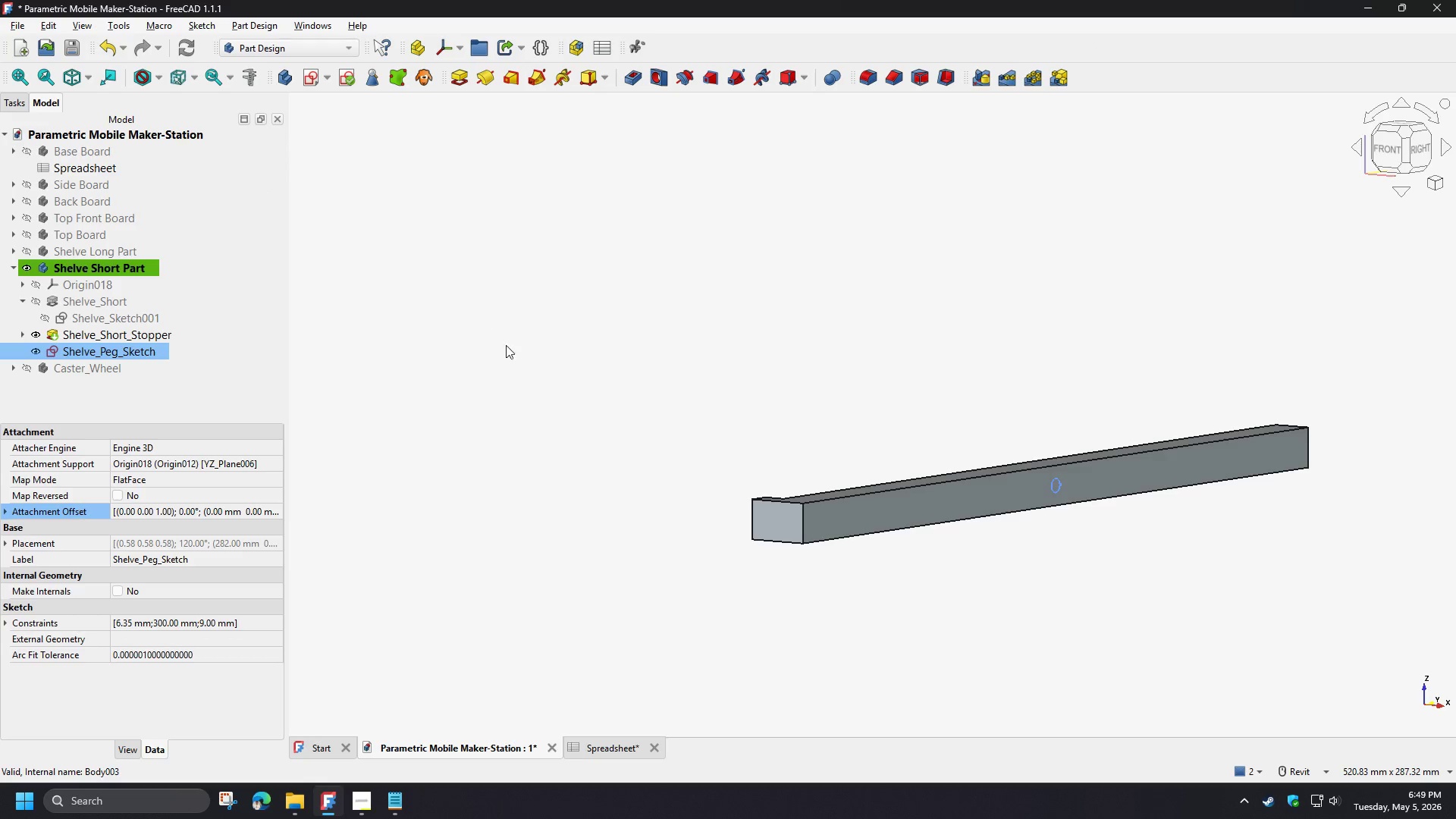 
left_click([519, 362])
 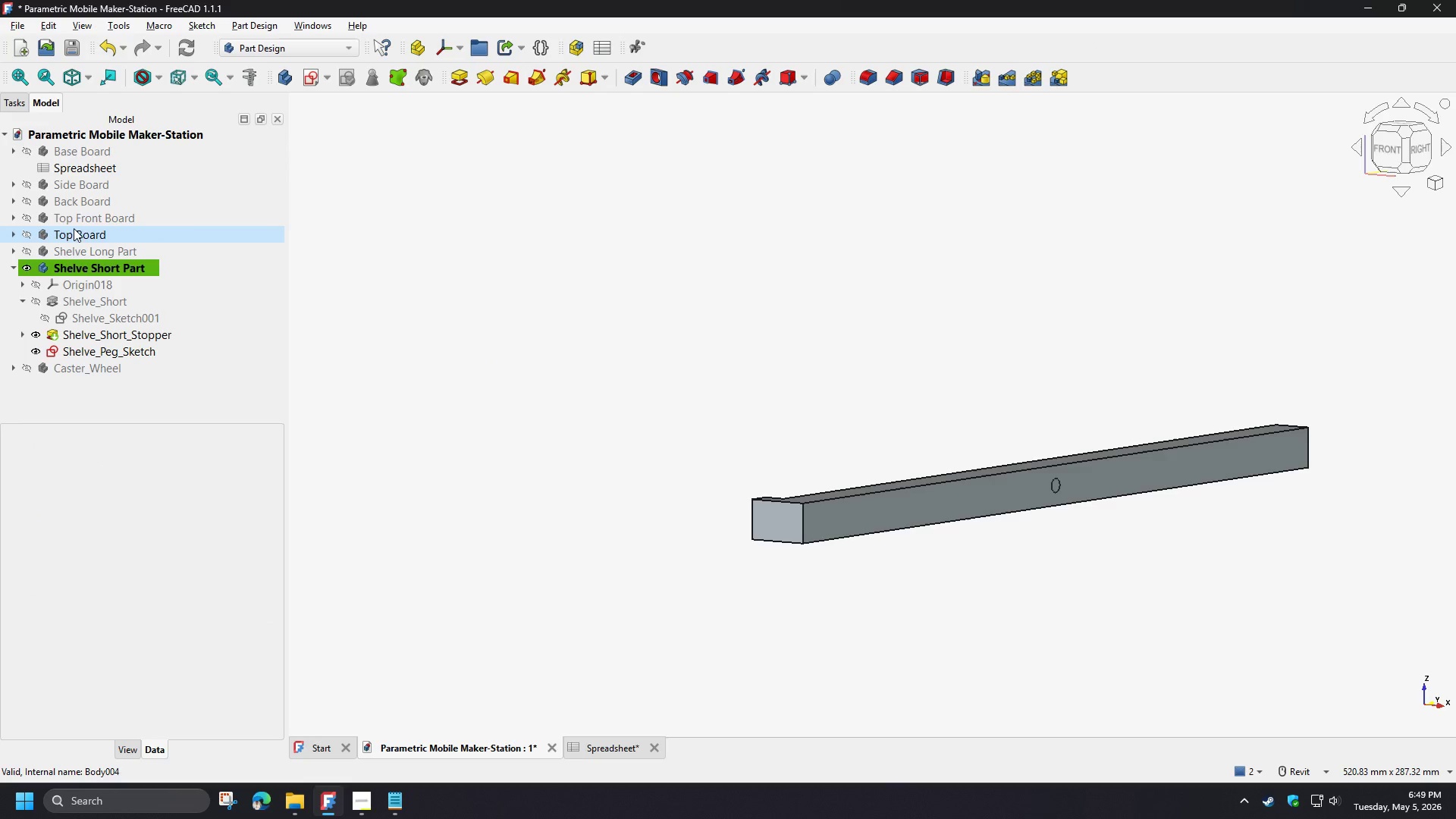 
left_click([17, 187])
 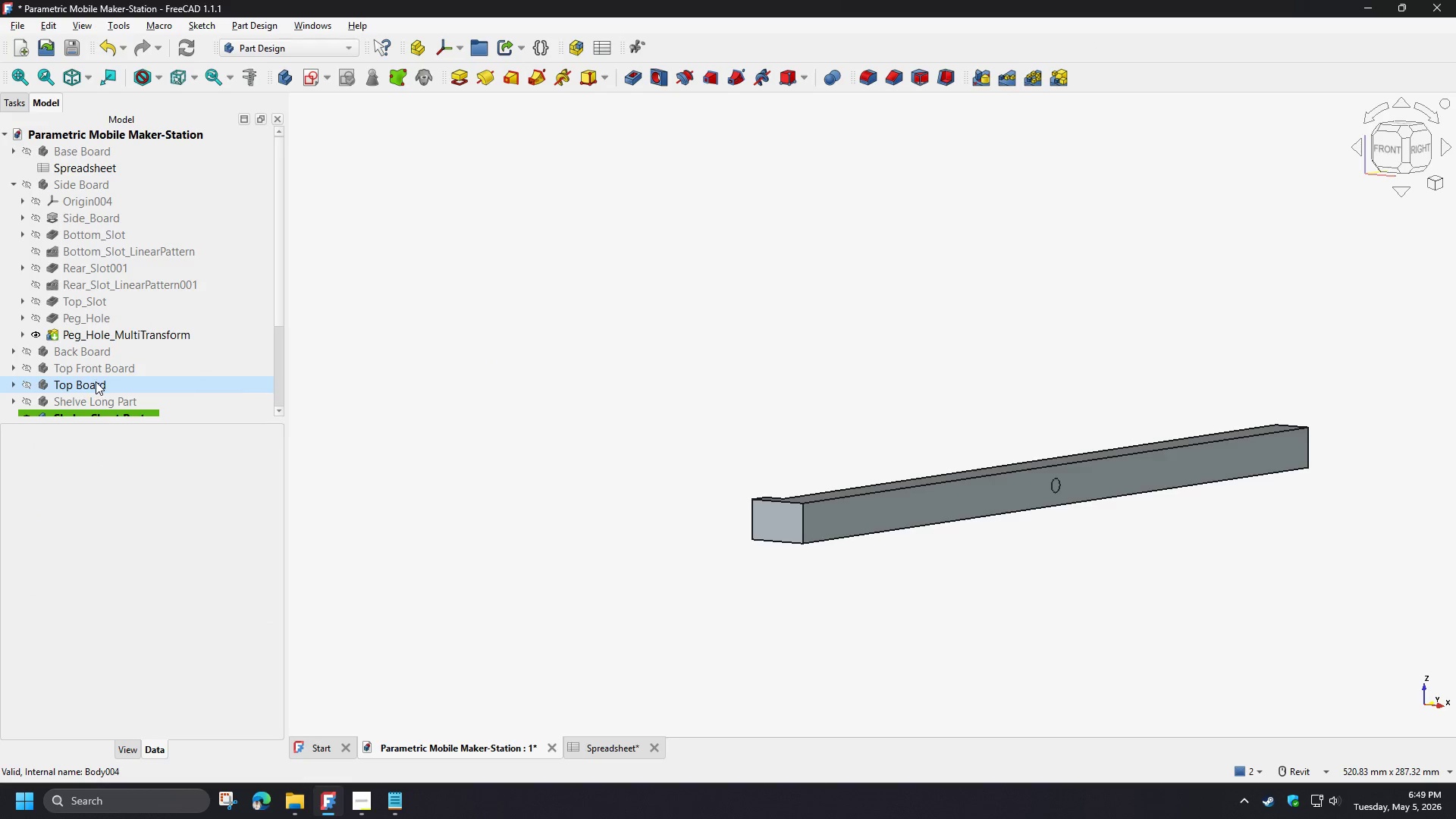 
scroll: coordinate [98, 378], scroll_direction: down, amount: 2.0
 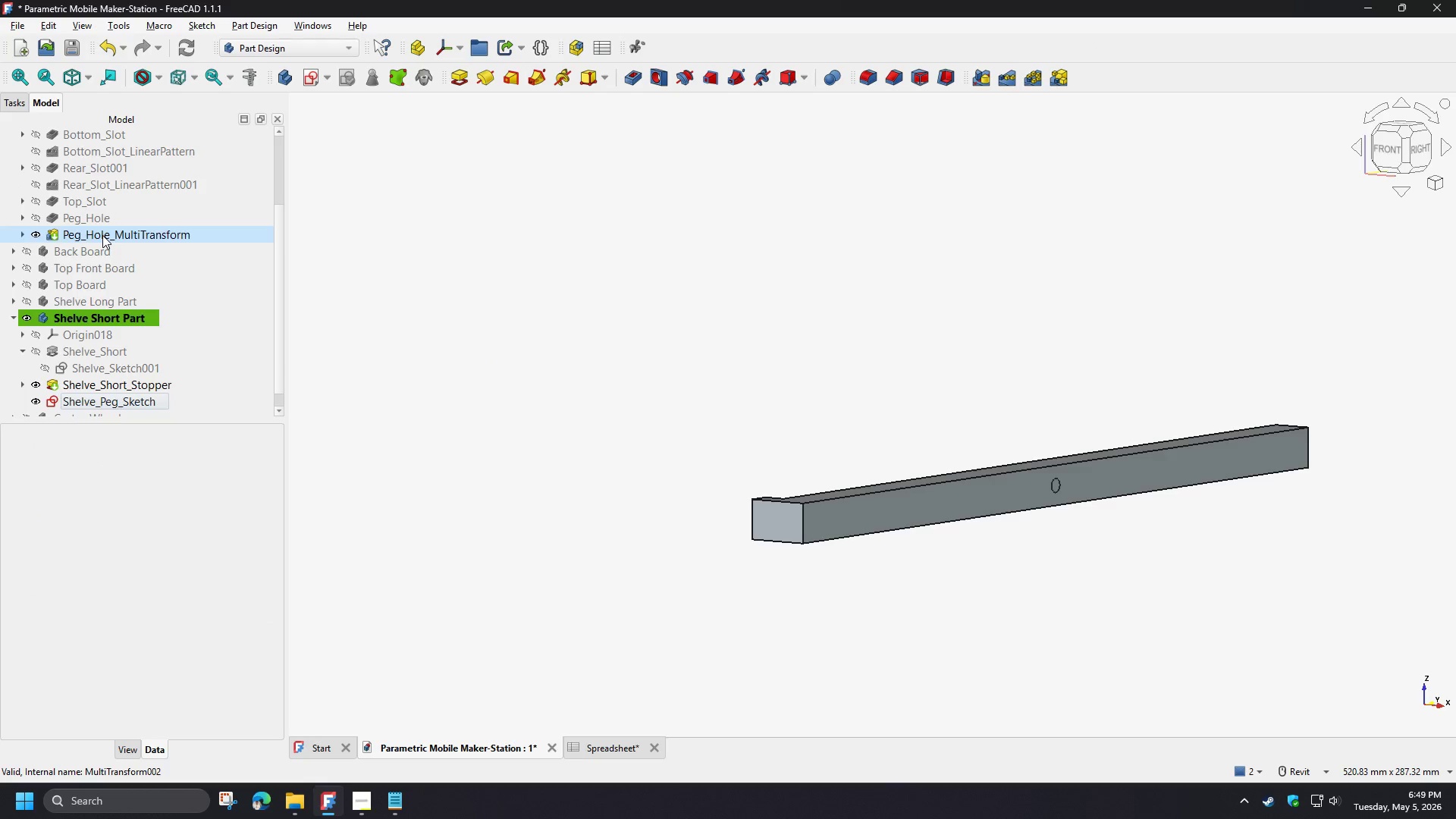 
double_click([102, 235])
 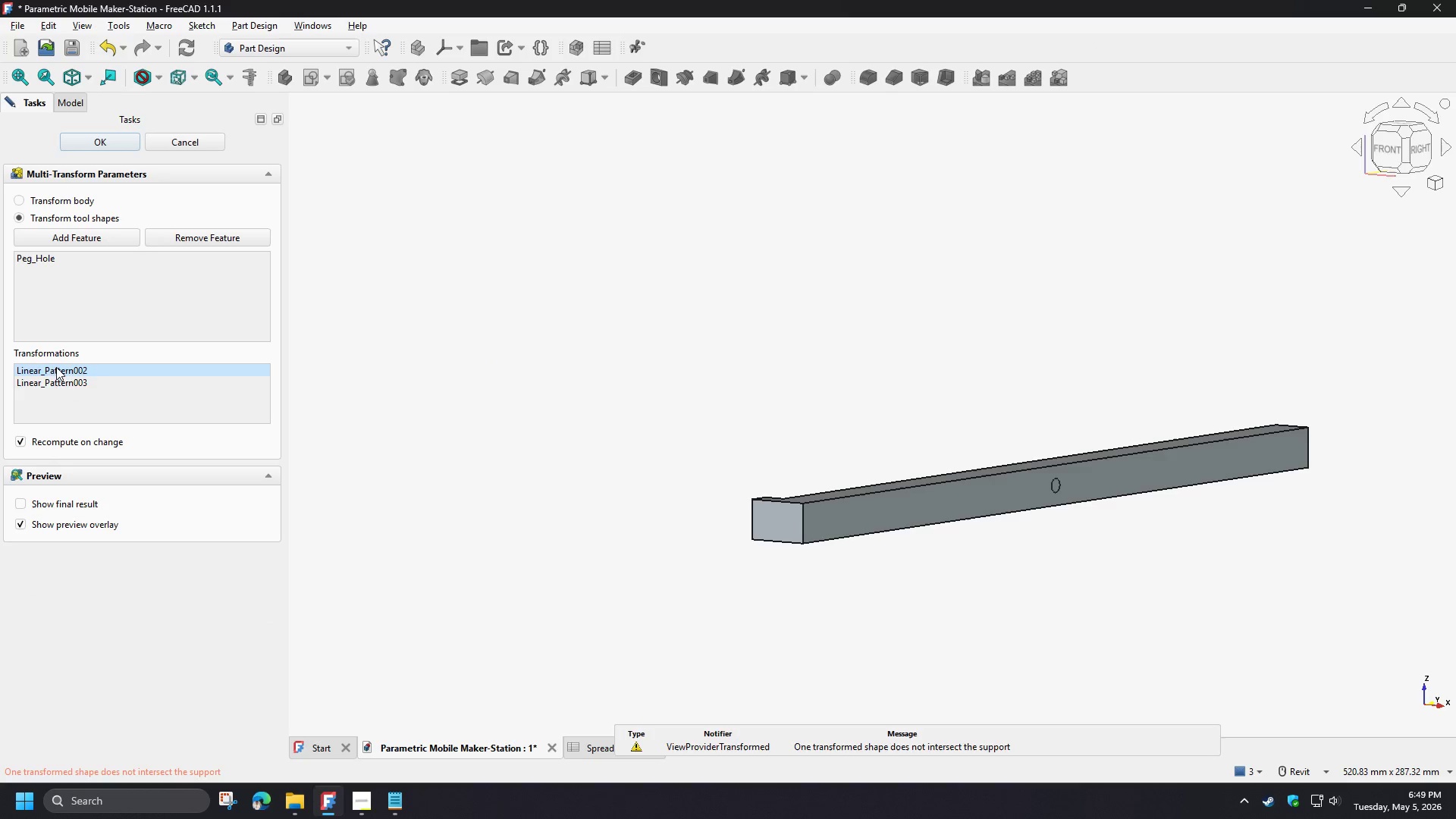 
double_click([55, 368])
 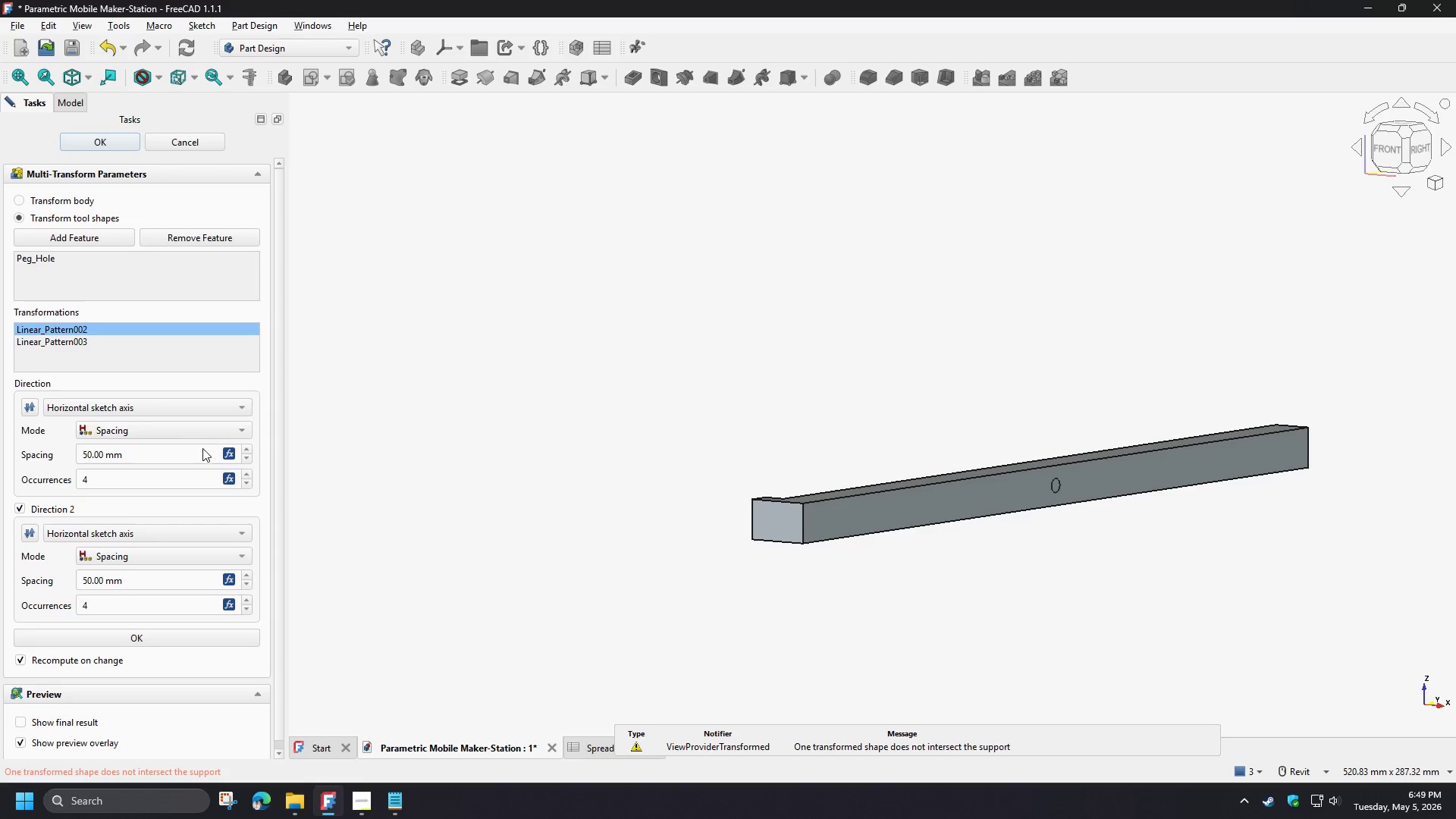 
left_click([230, 481])
 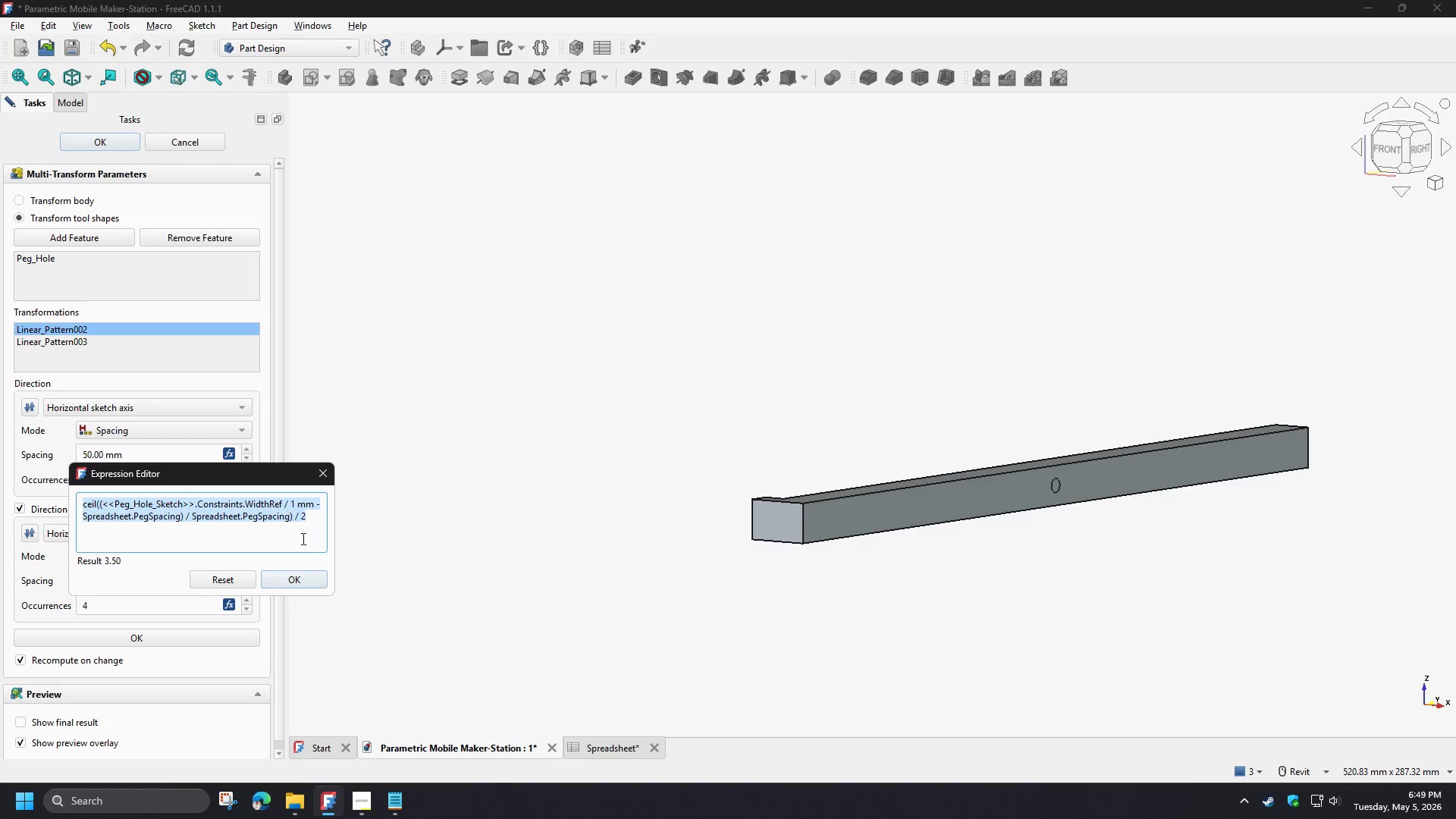 
key(Control+C)
 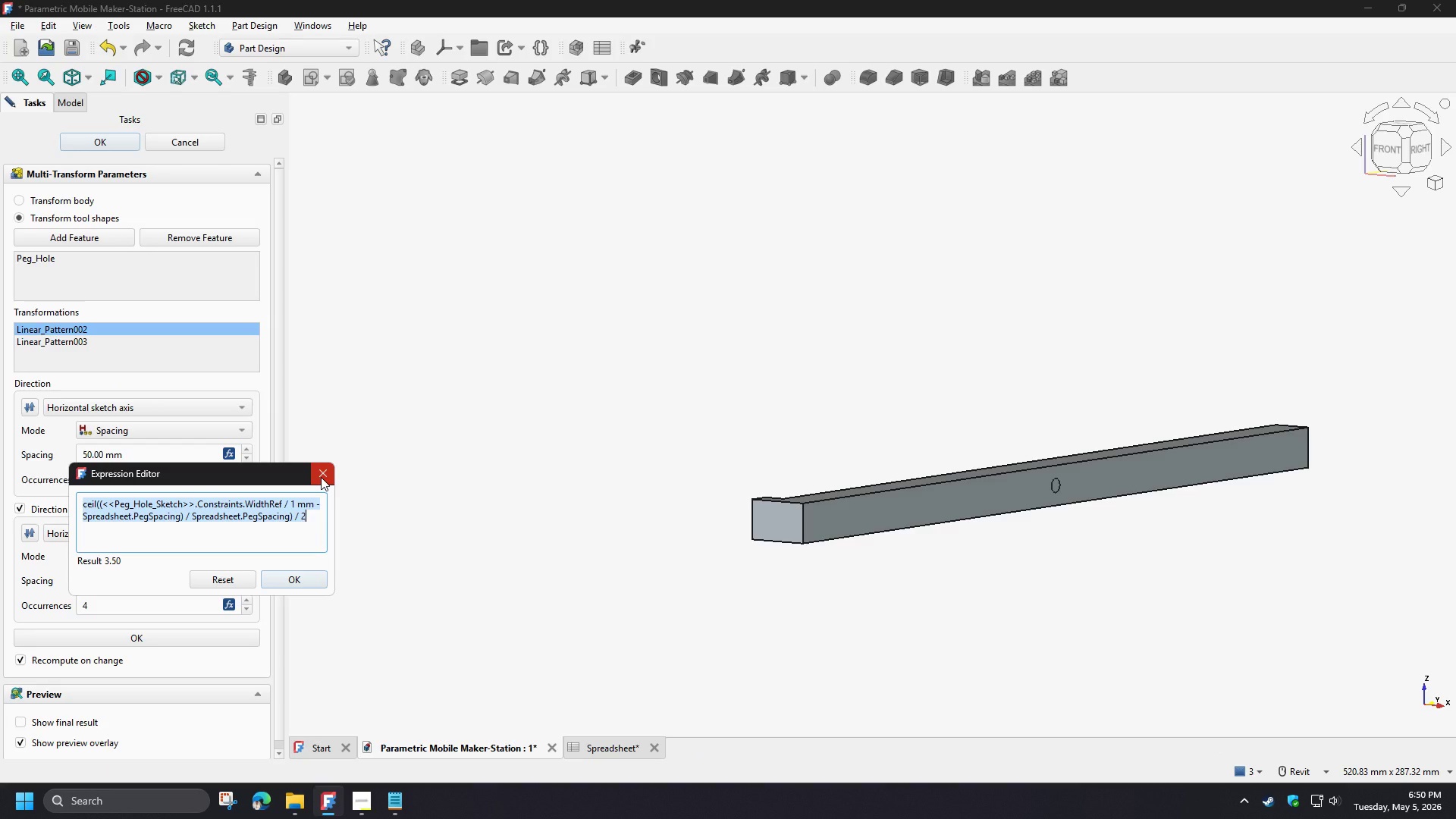 
wait(7.77)
 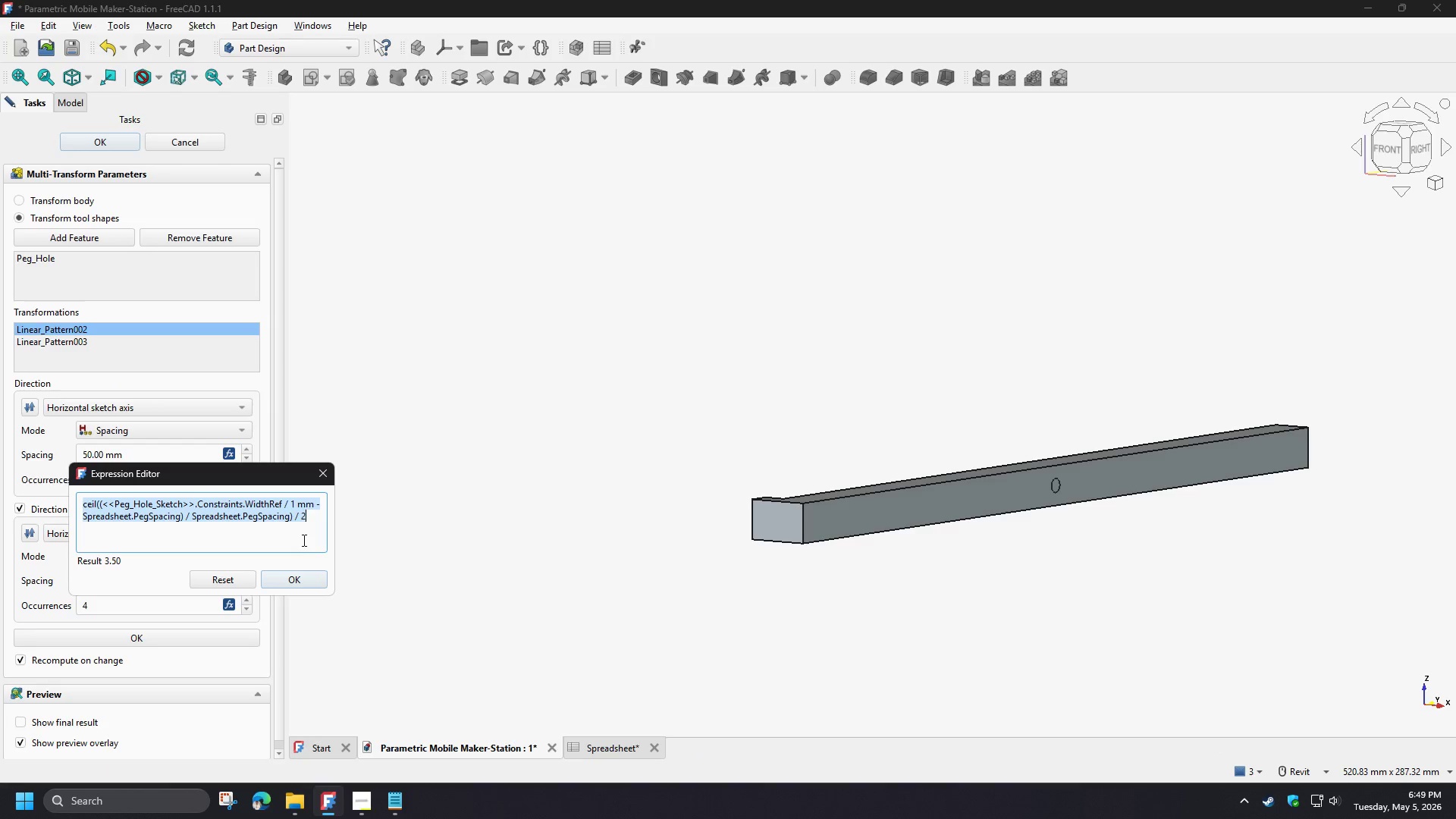 
left_click([321, 477])
 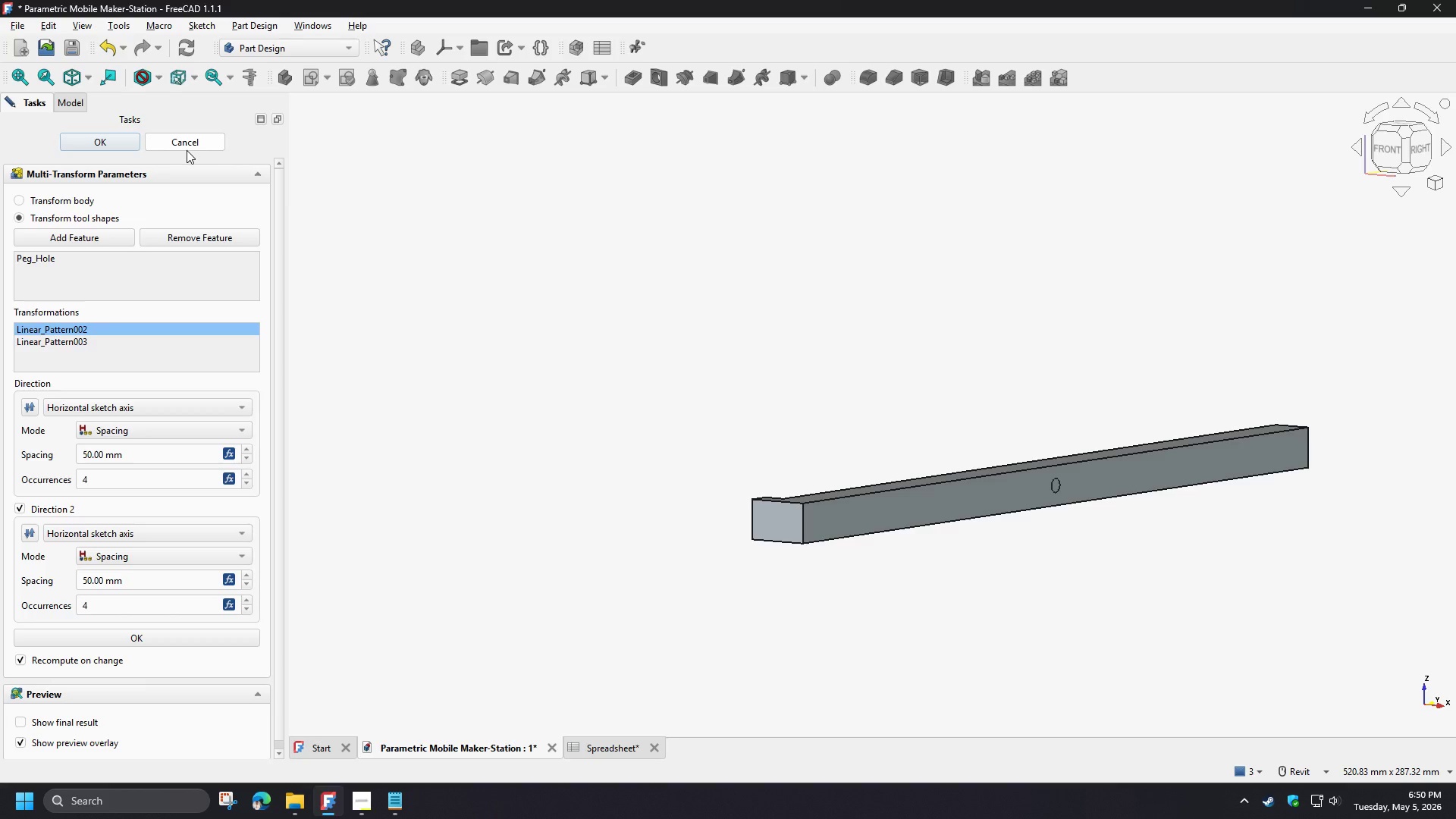 
wait(15.0)
 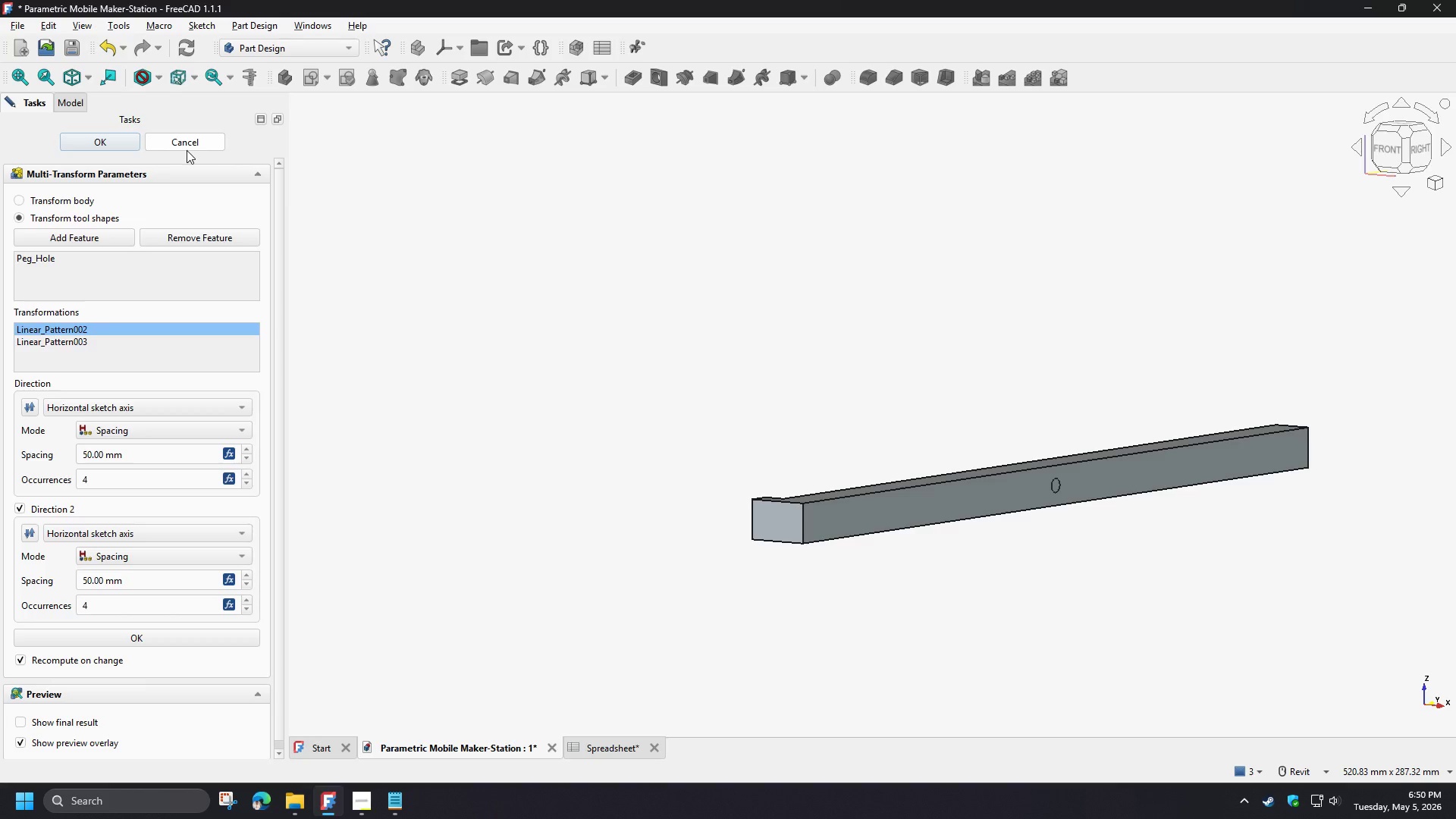 
left_click([199, 146])
 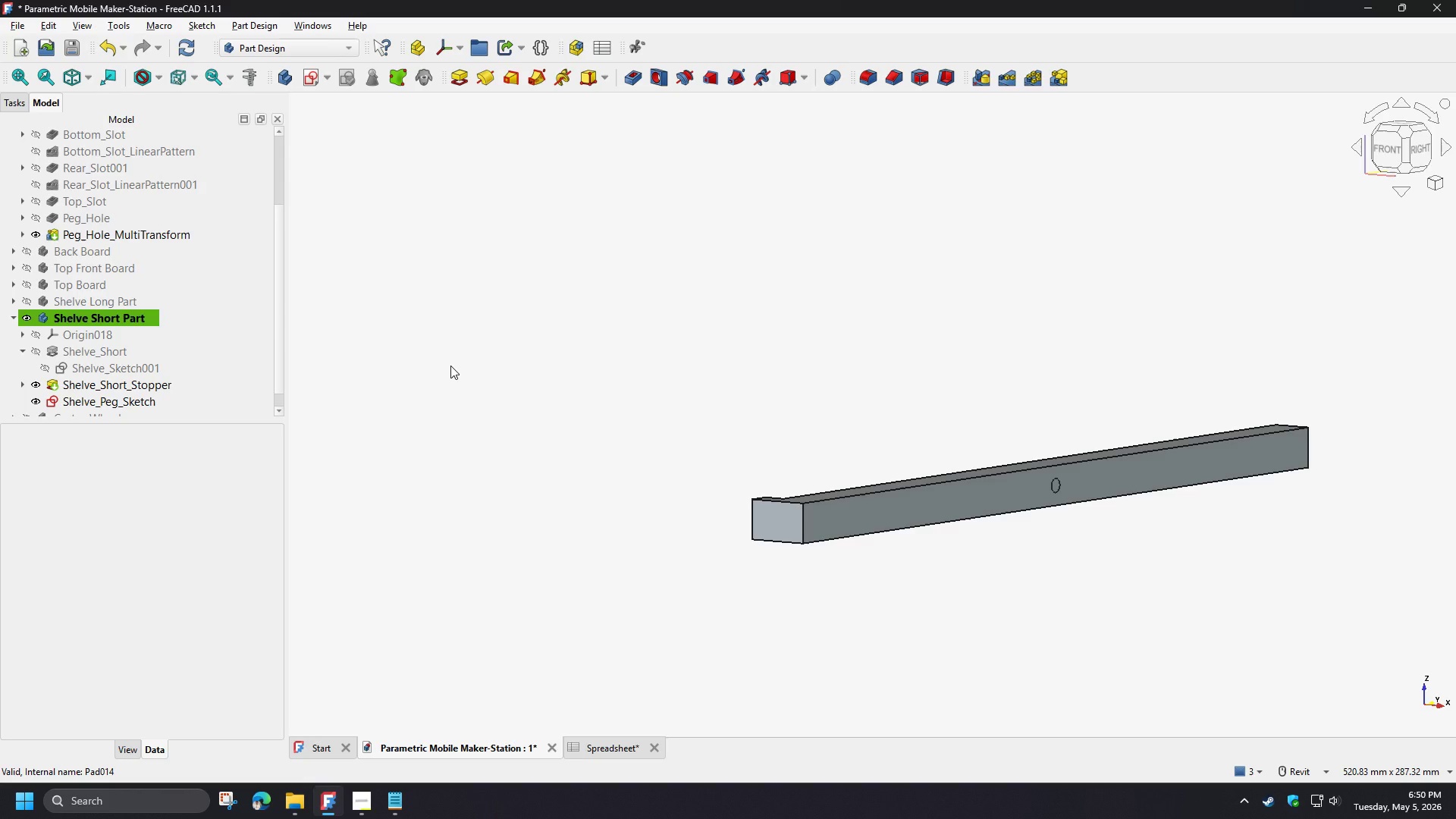 
wait(11.7)
 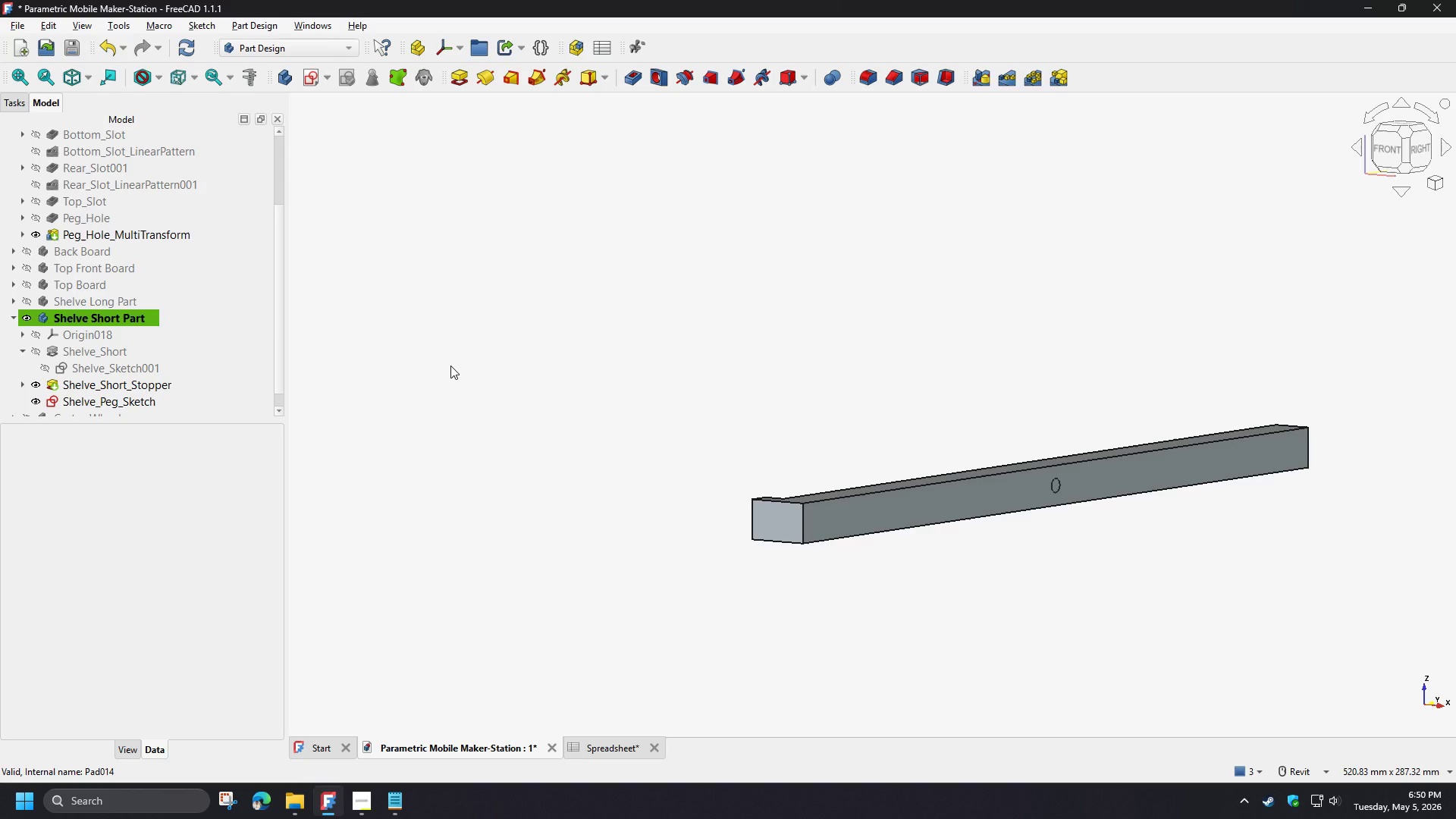 
left_click([401, 356])
 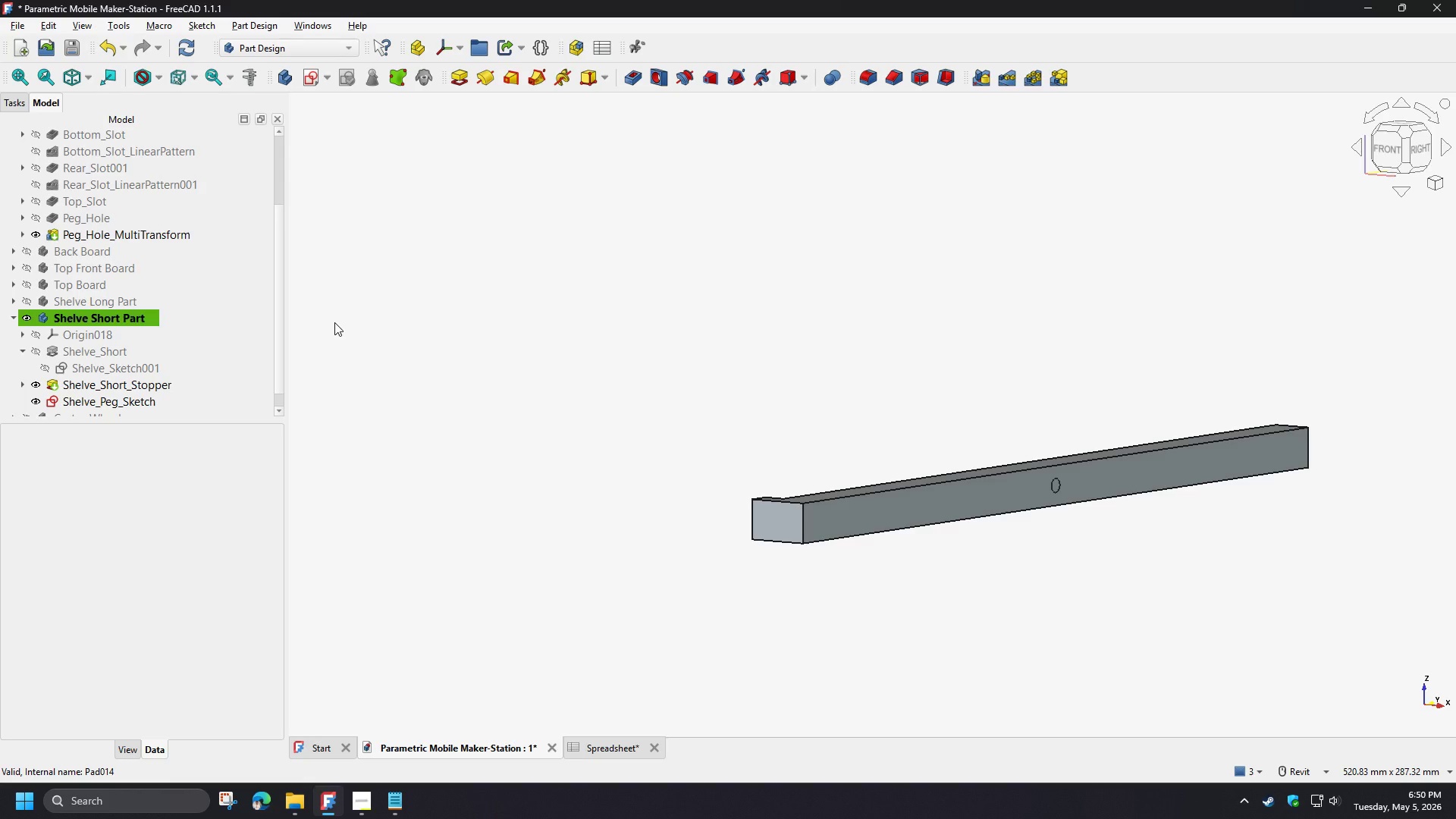 
wait(7.66)
 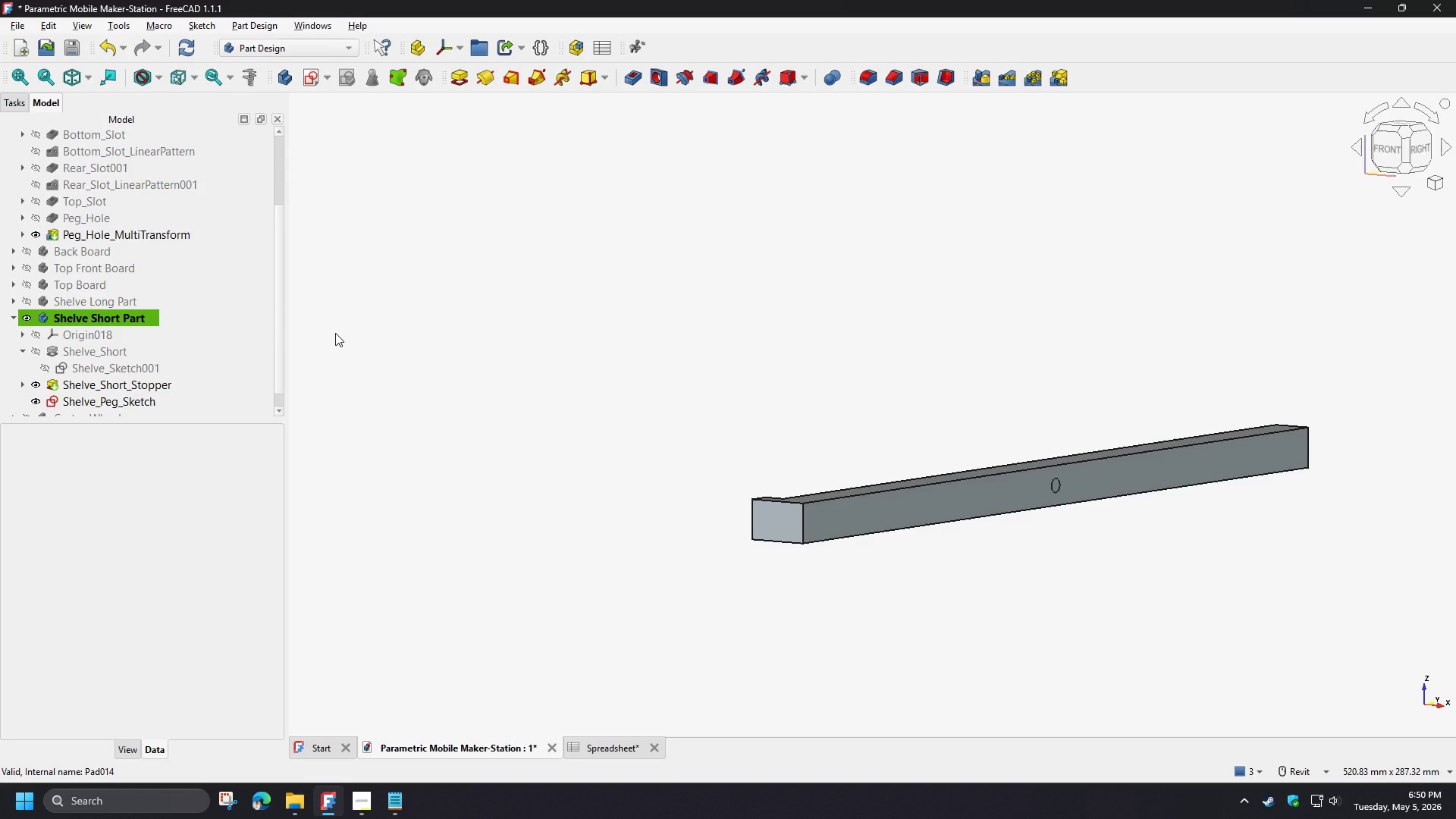 
scroll: coordinate [162, 332], scroll_direction: down, amount: 6.0
 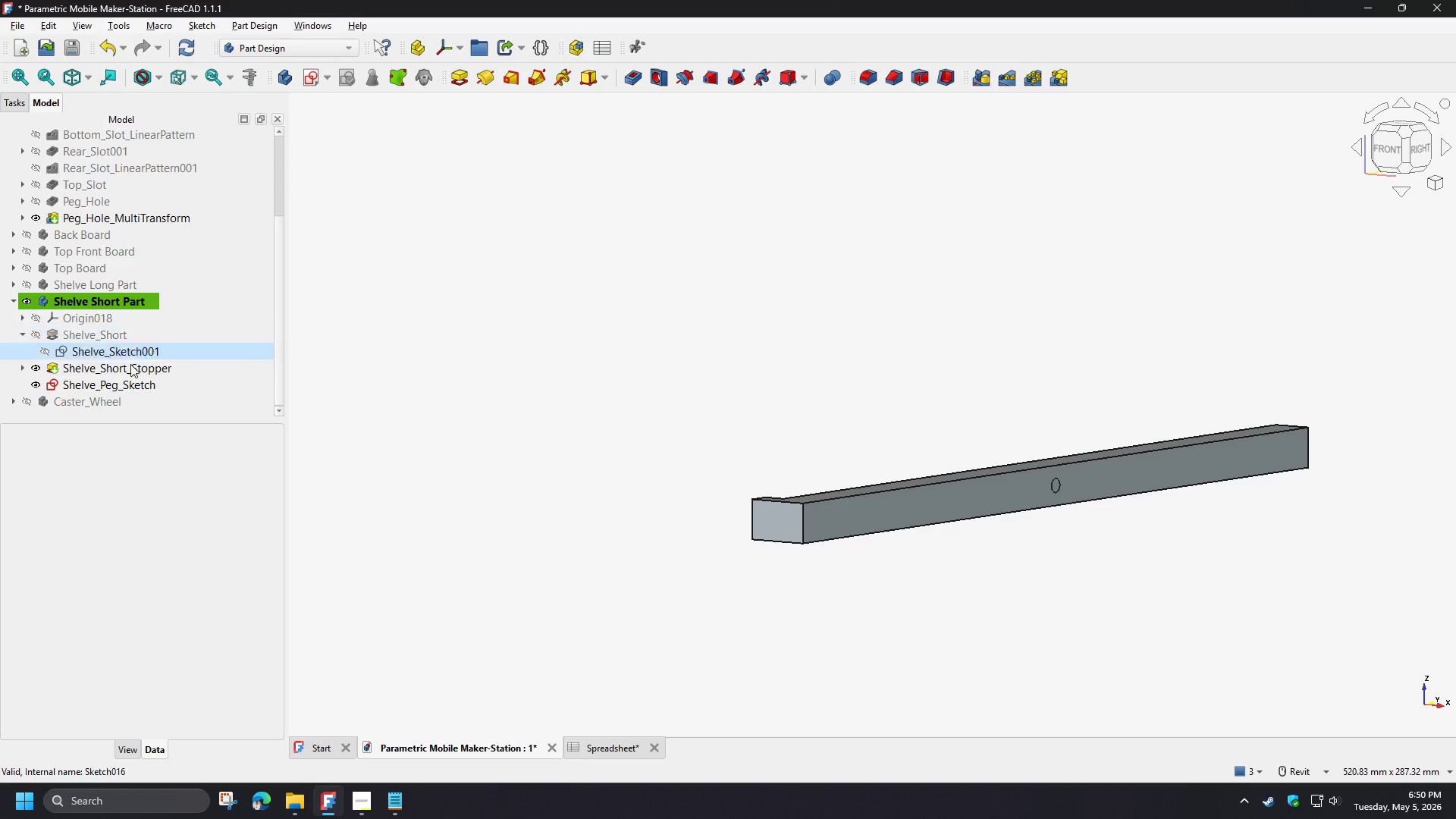 
left_click([119, 390])
 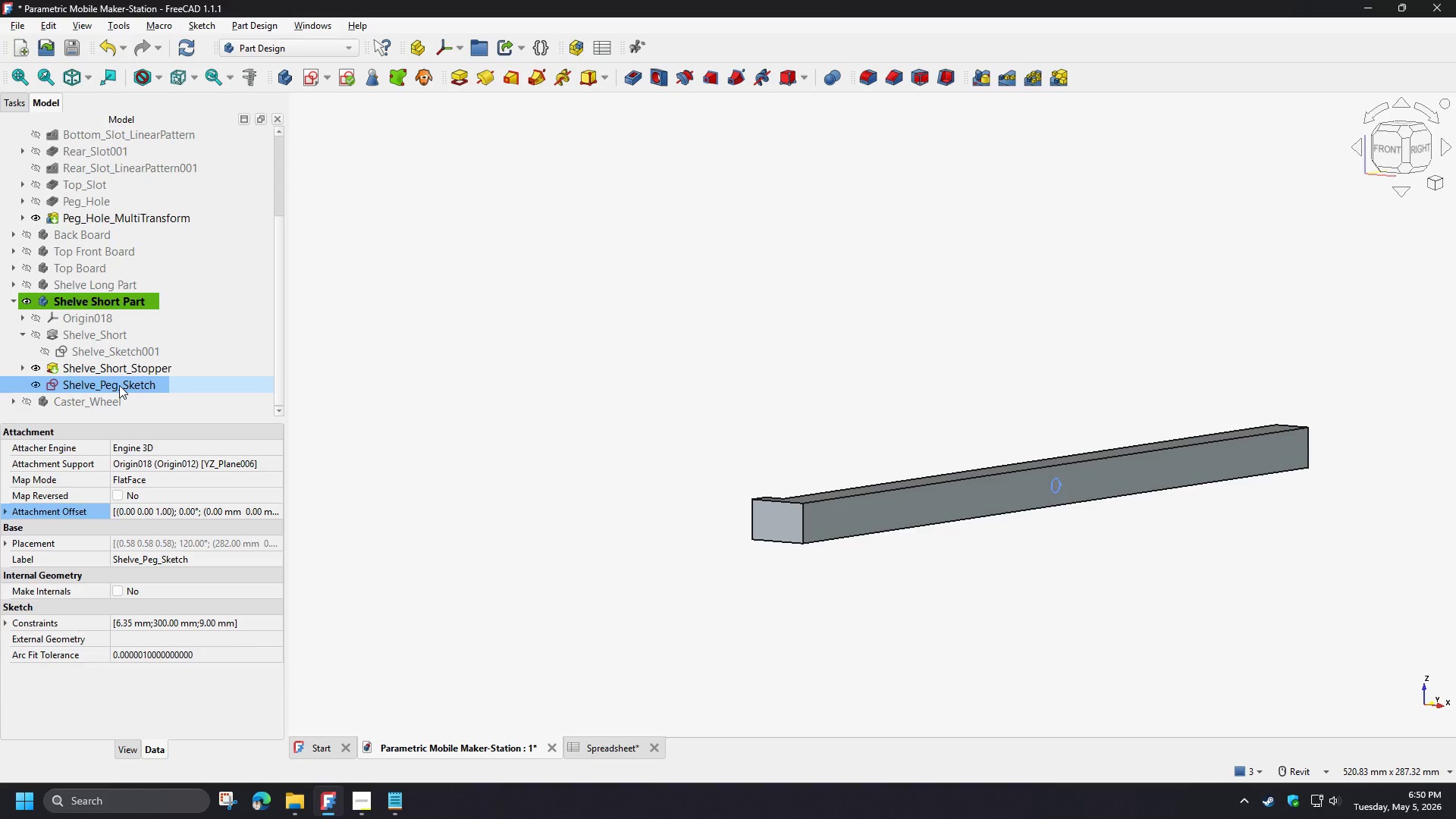 
wait(18.08)
 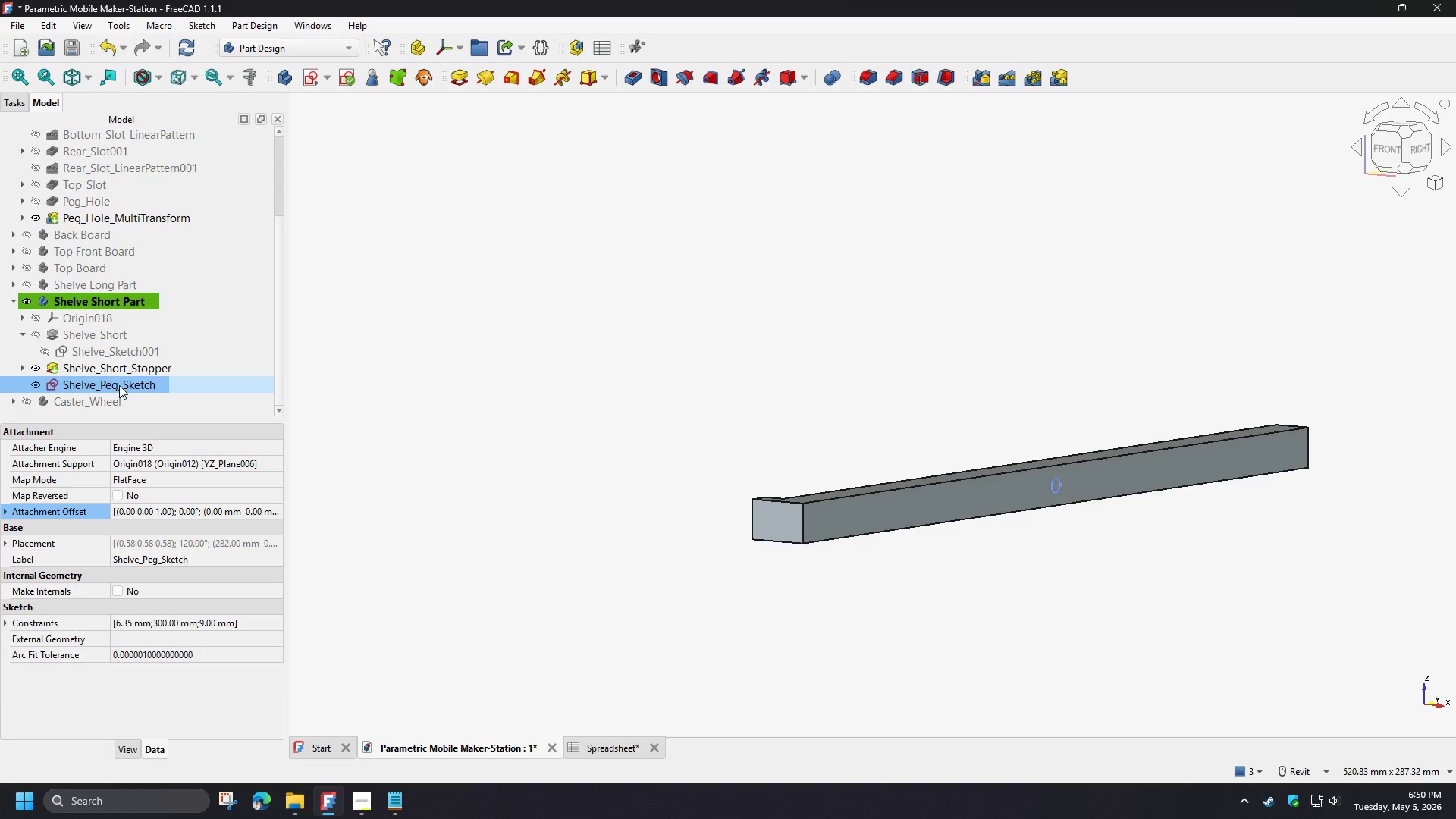 
double_click([120, 383])
 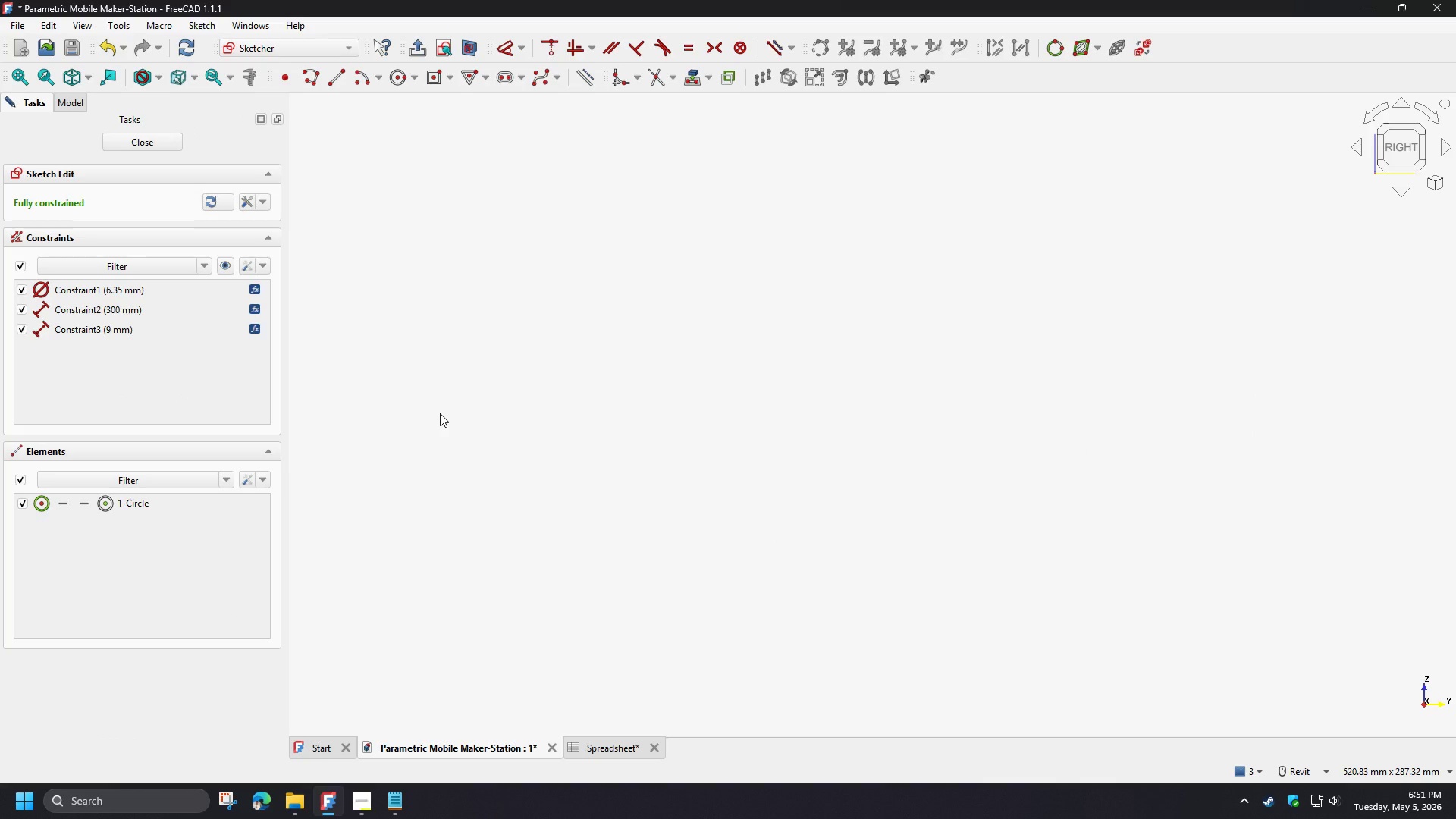 
type(vf)
 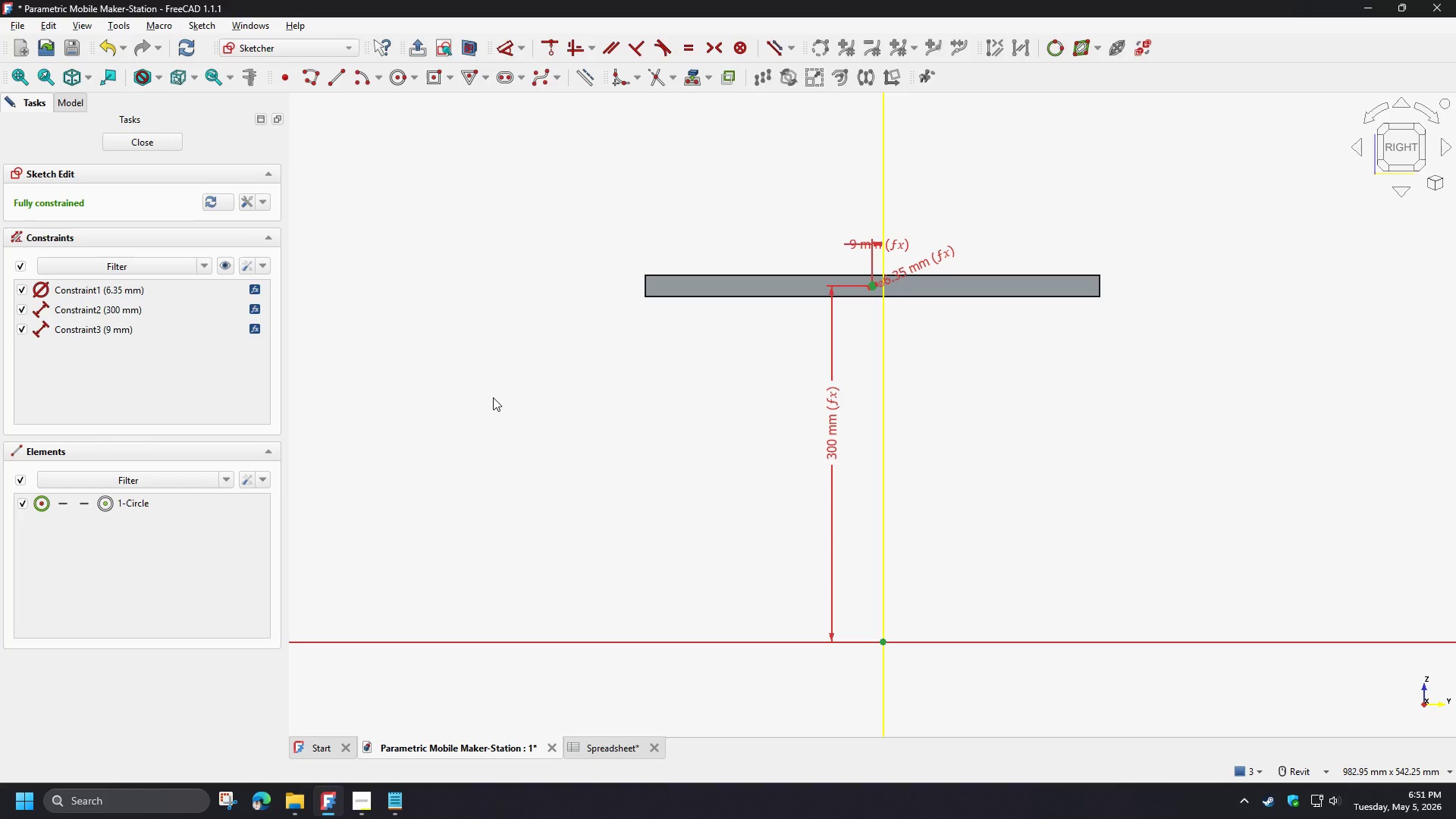 
wait(6.22)
 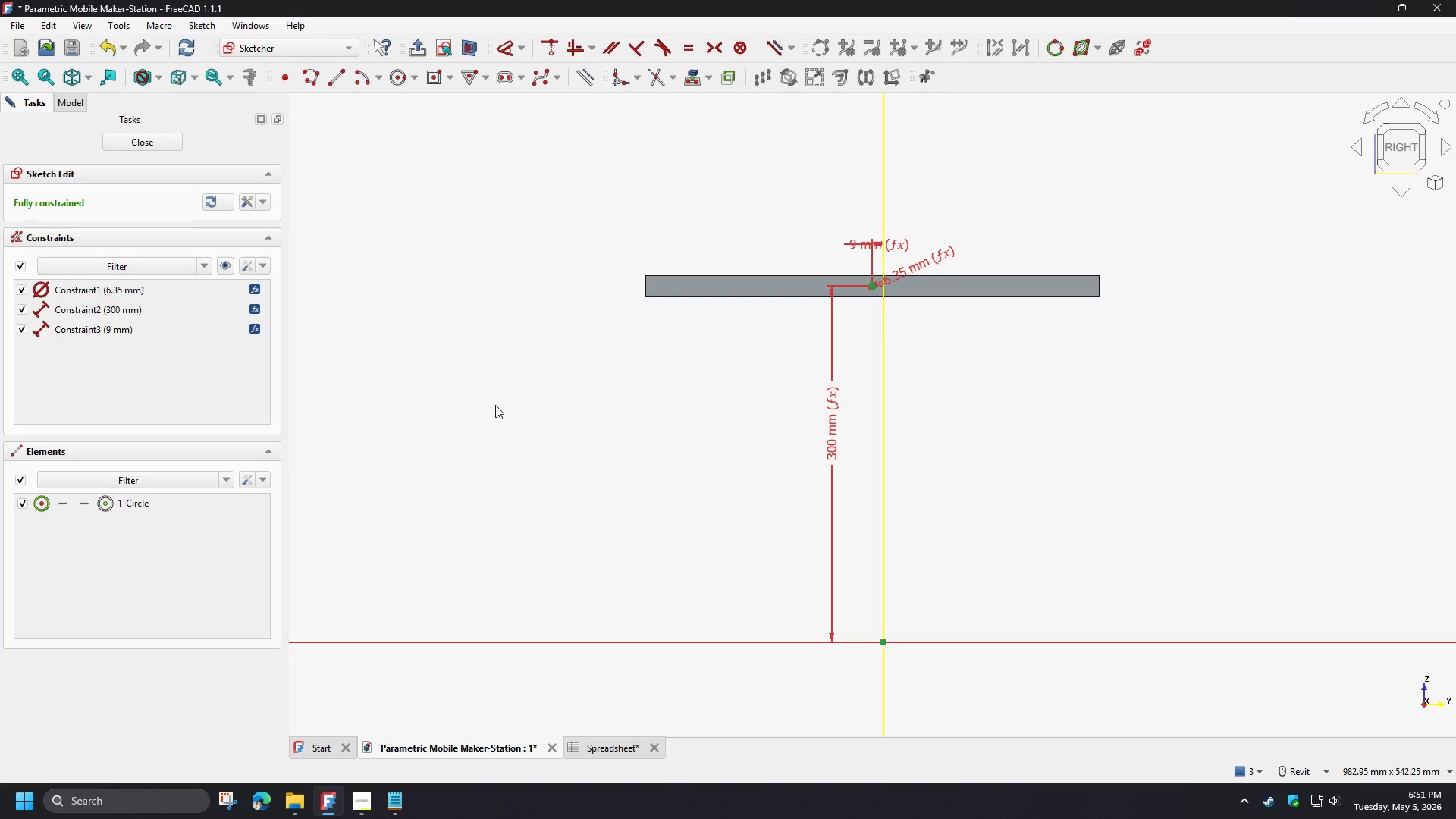 
scroll: coordinate [891, 350], scroll_direction: up, amount: 5.0
 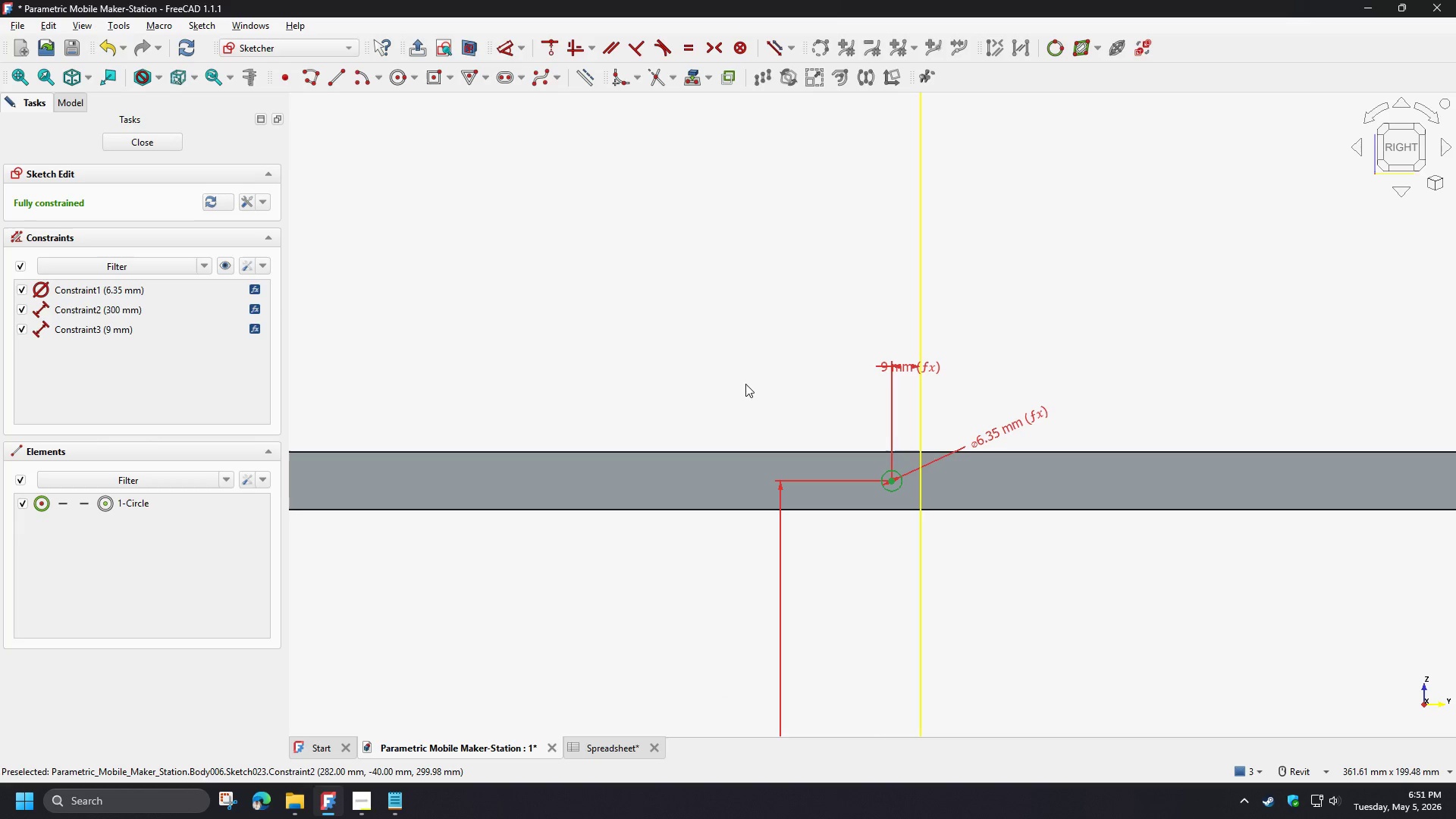 
scroll: coordinate [746, 383], scroll_direction: down, amount: 2.0
 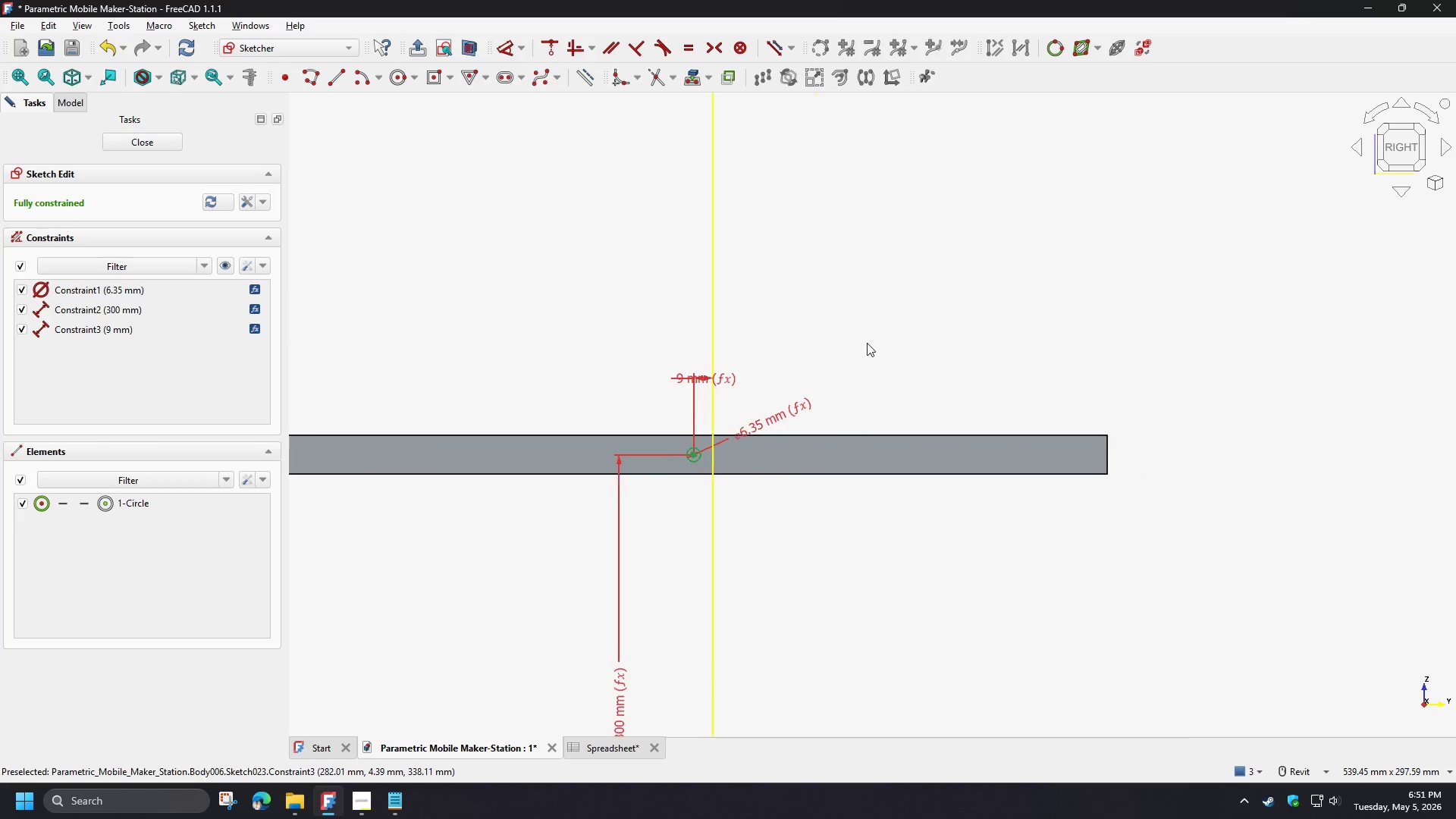 
scroll: coordinate [799, 344], scroll_direction: up, amount: 2.0
 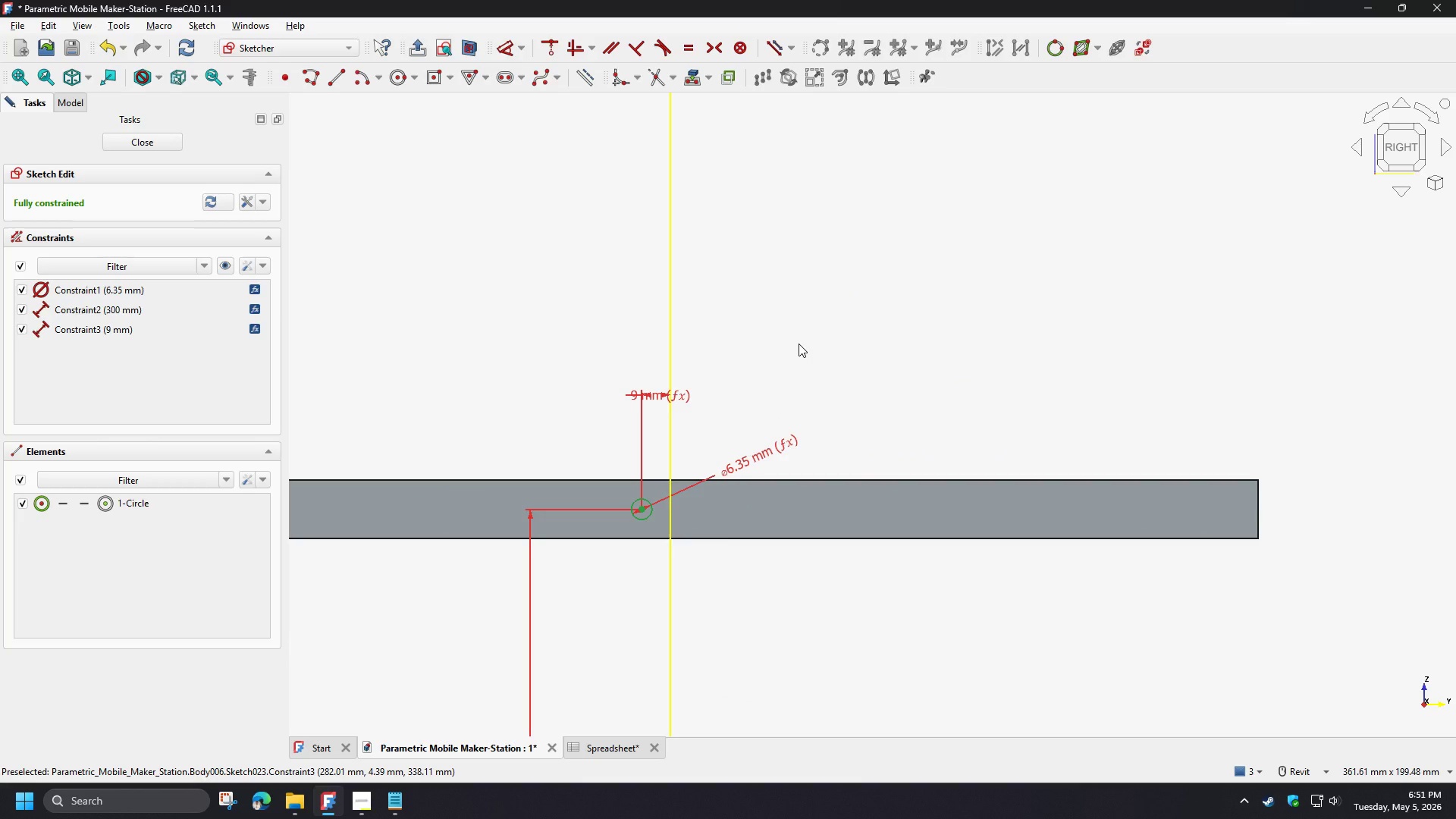 
scroll: coordinate [1028, 378], scroll_direction: down, amount: 3.0
 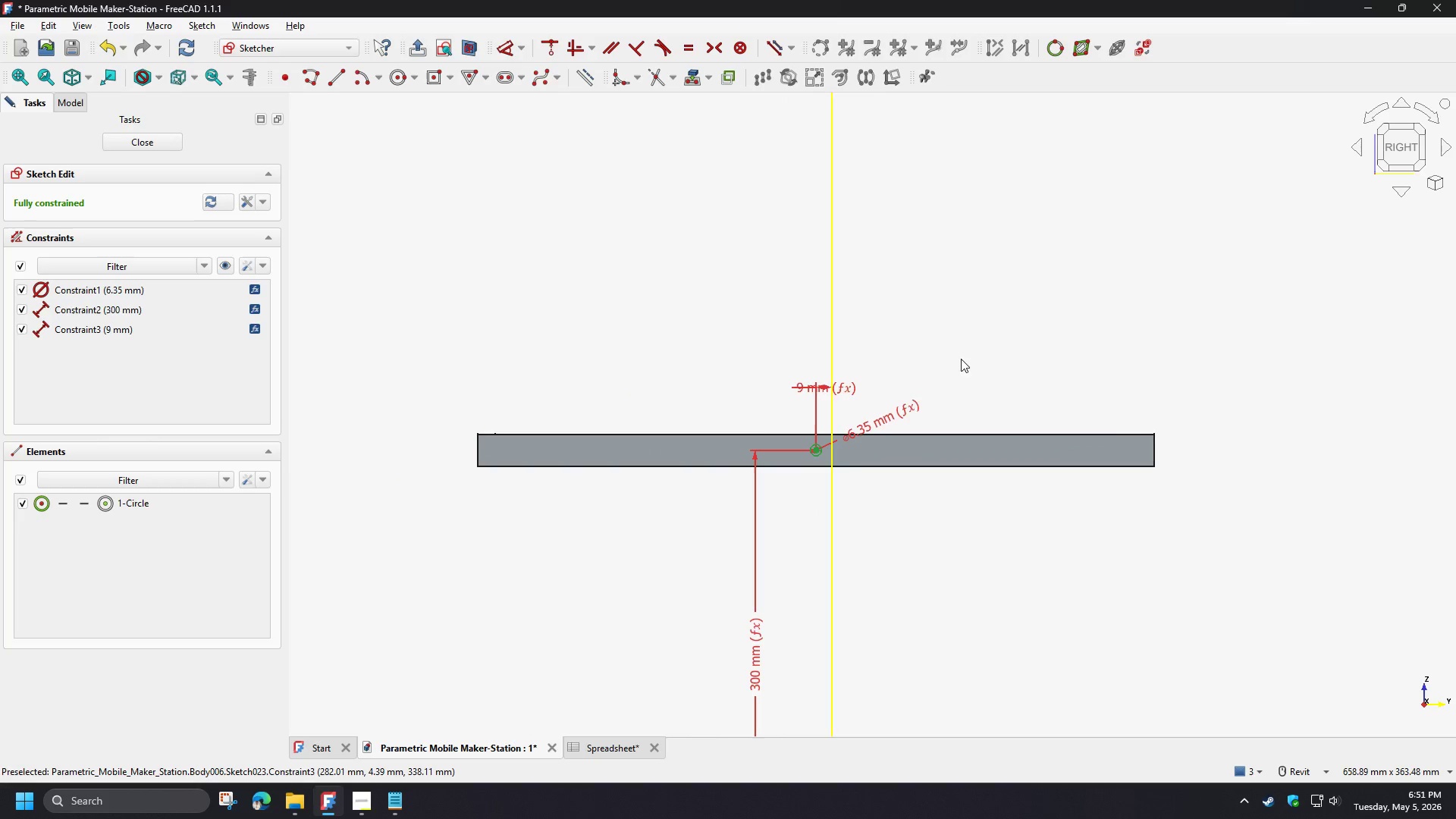 
scroll: coordinate [949, 356], scroll_direction: up, amount: 1.0
 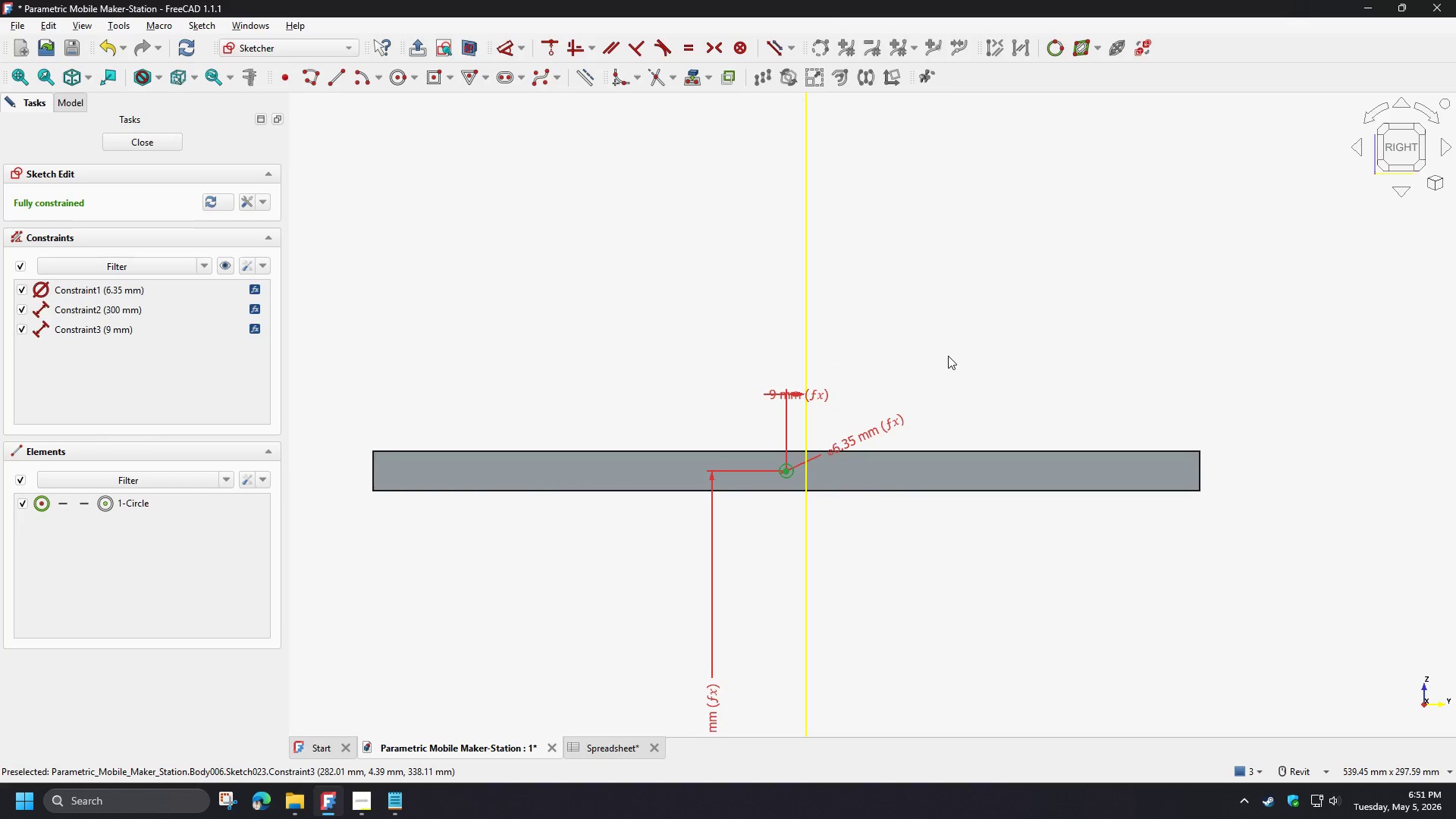 
wait(9.4)
 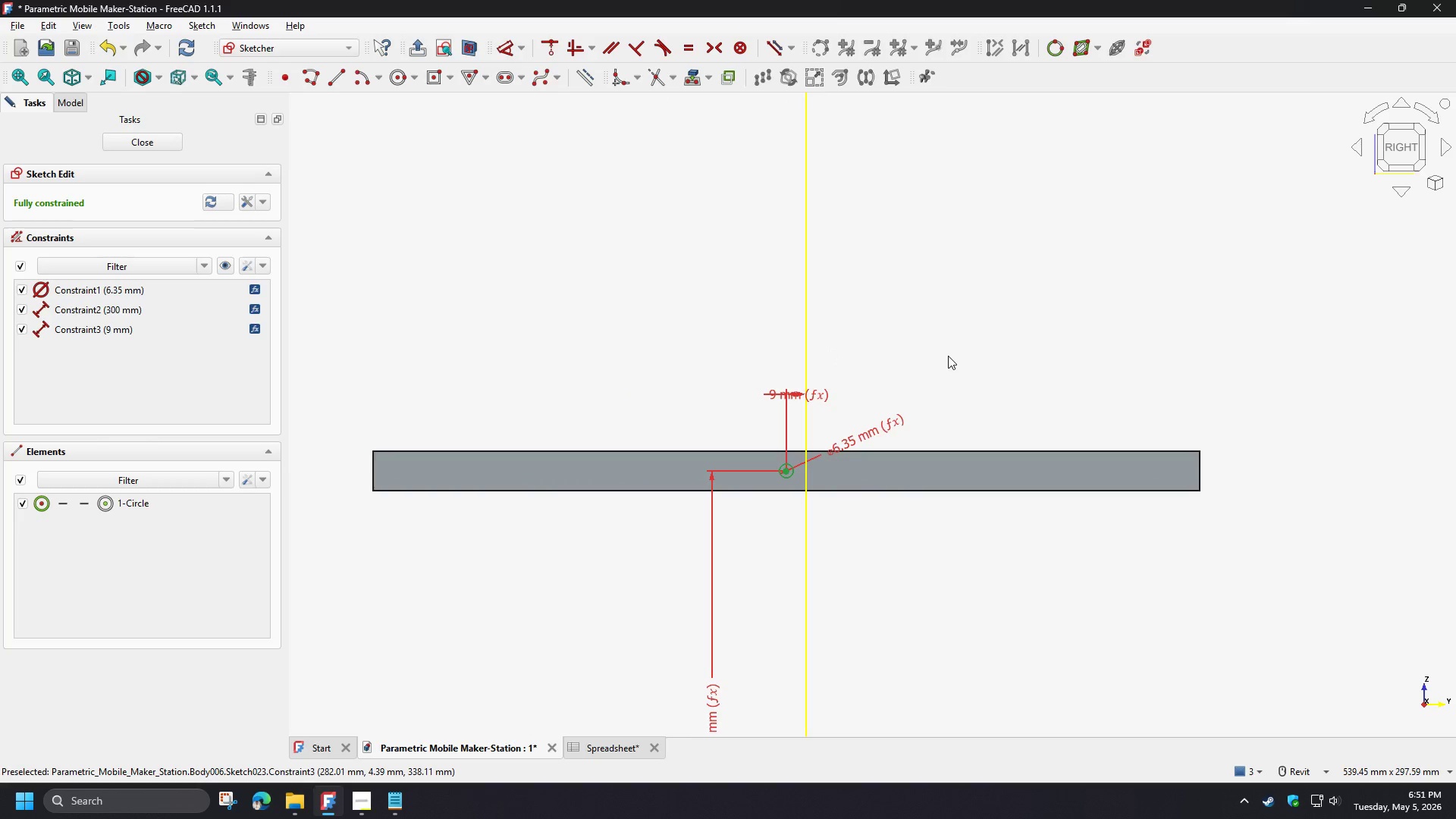 
left_click([168, 136])
 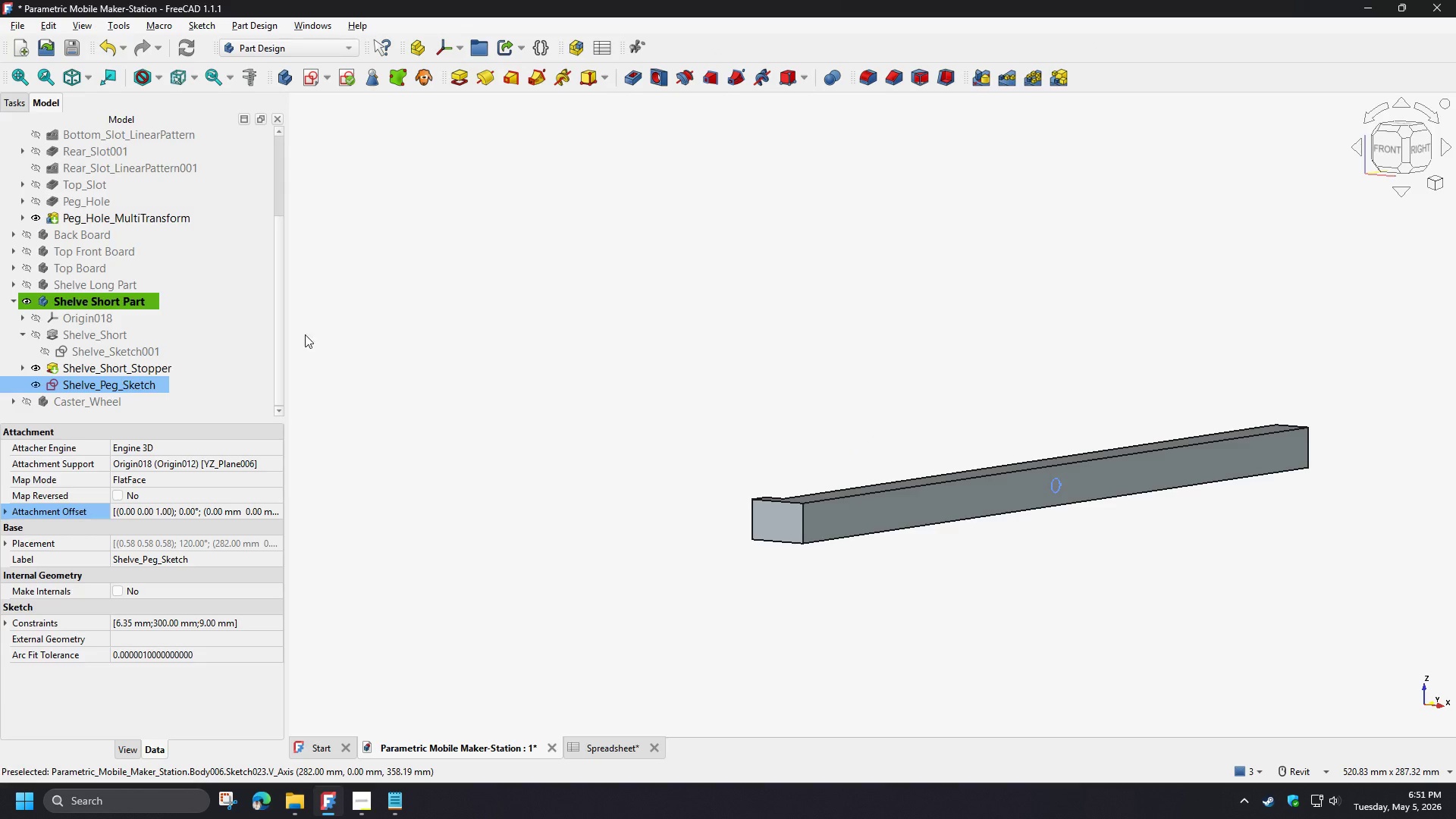 
wait(11.84)
 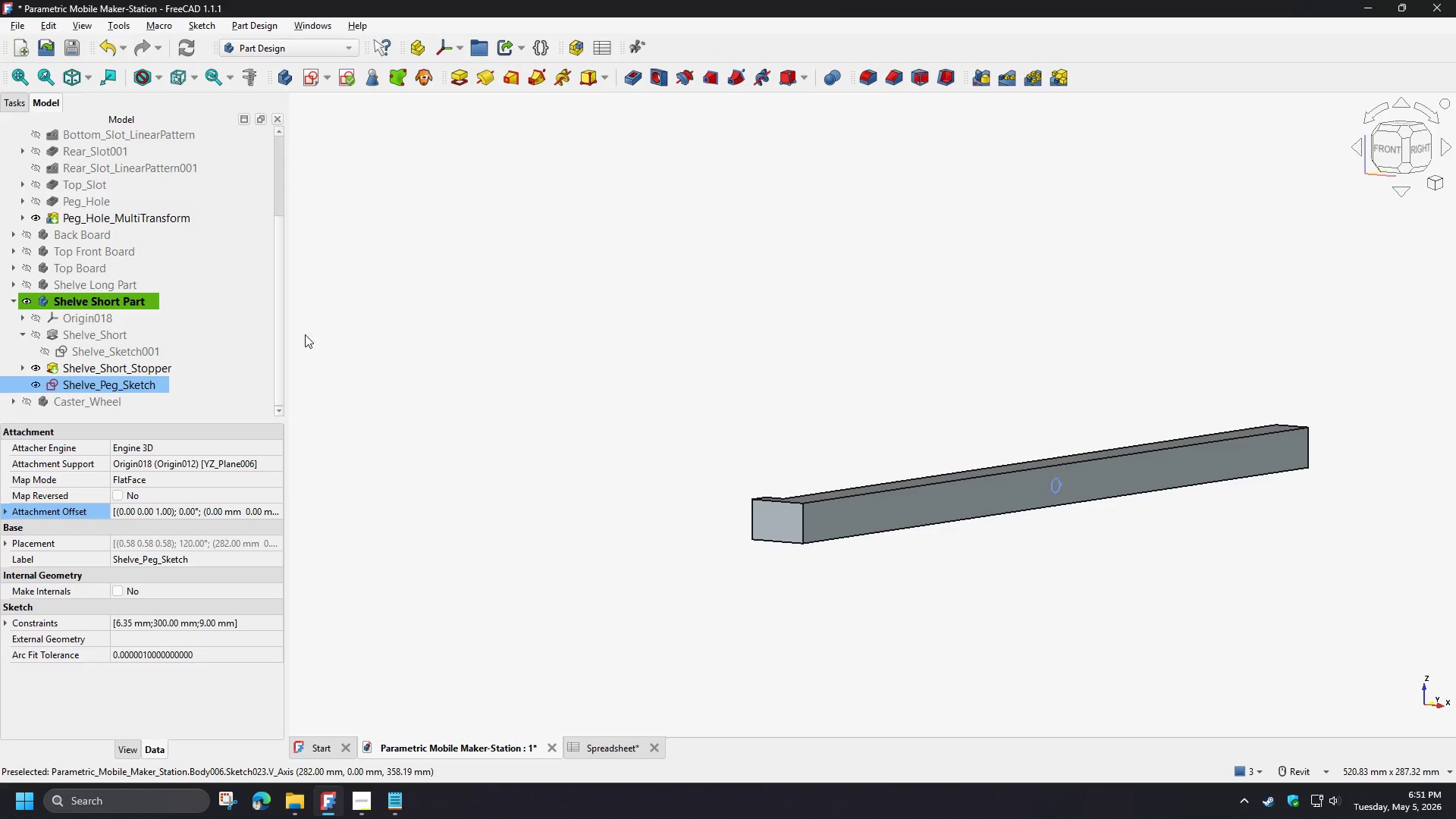 
left_click([460, 81])
 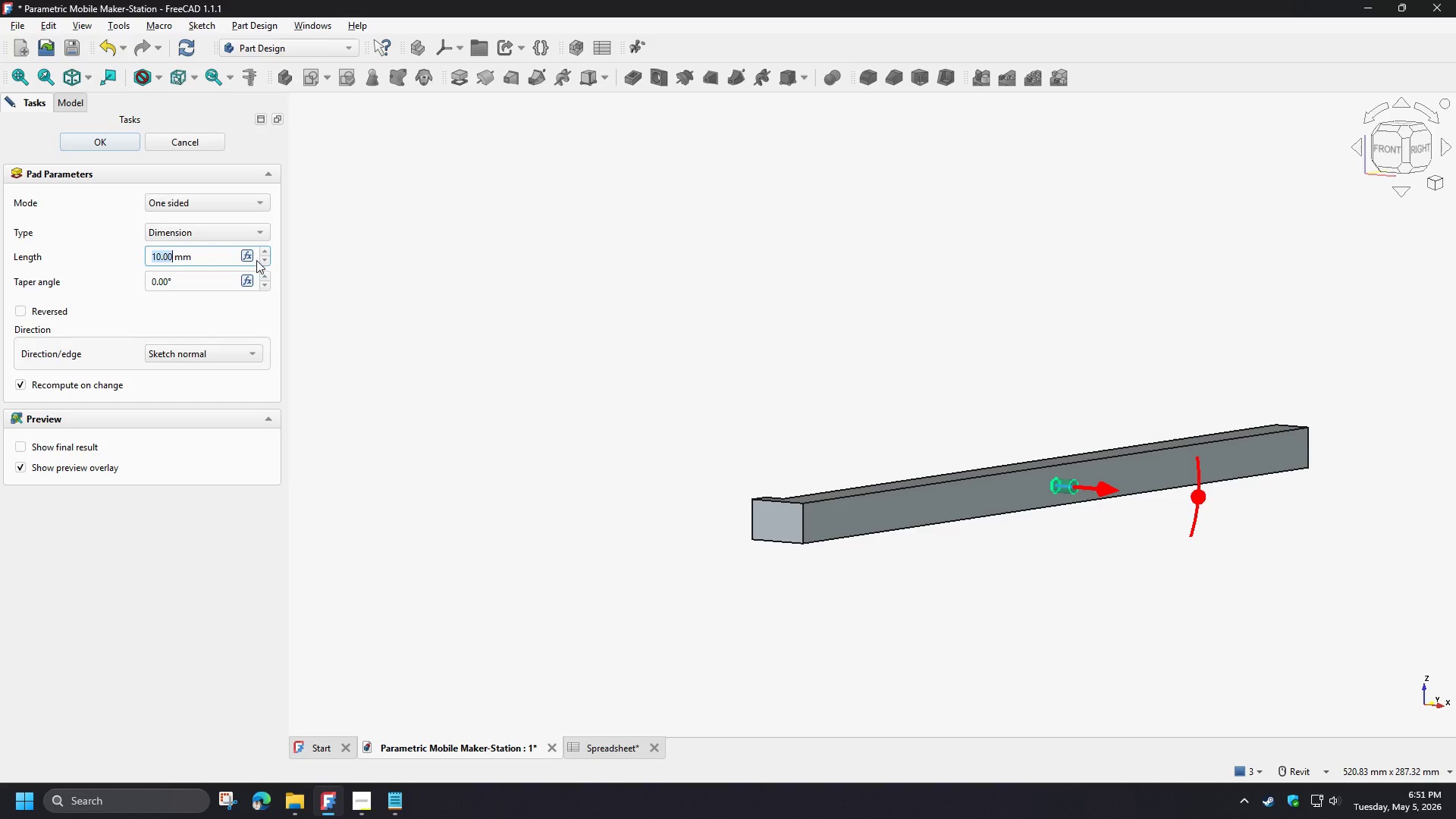 
left_click([249, 254])
 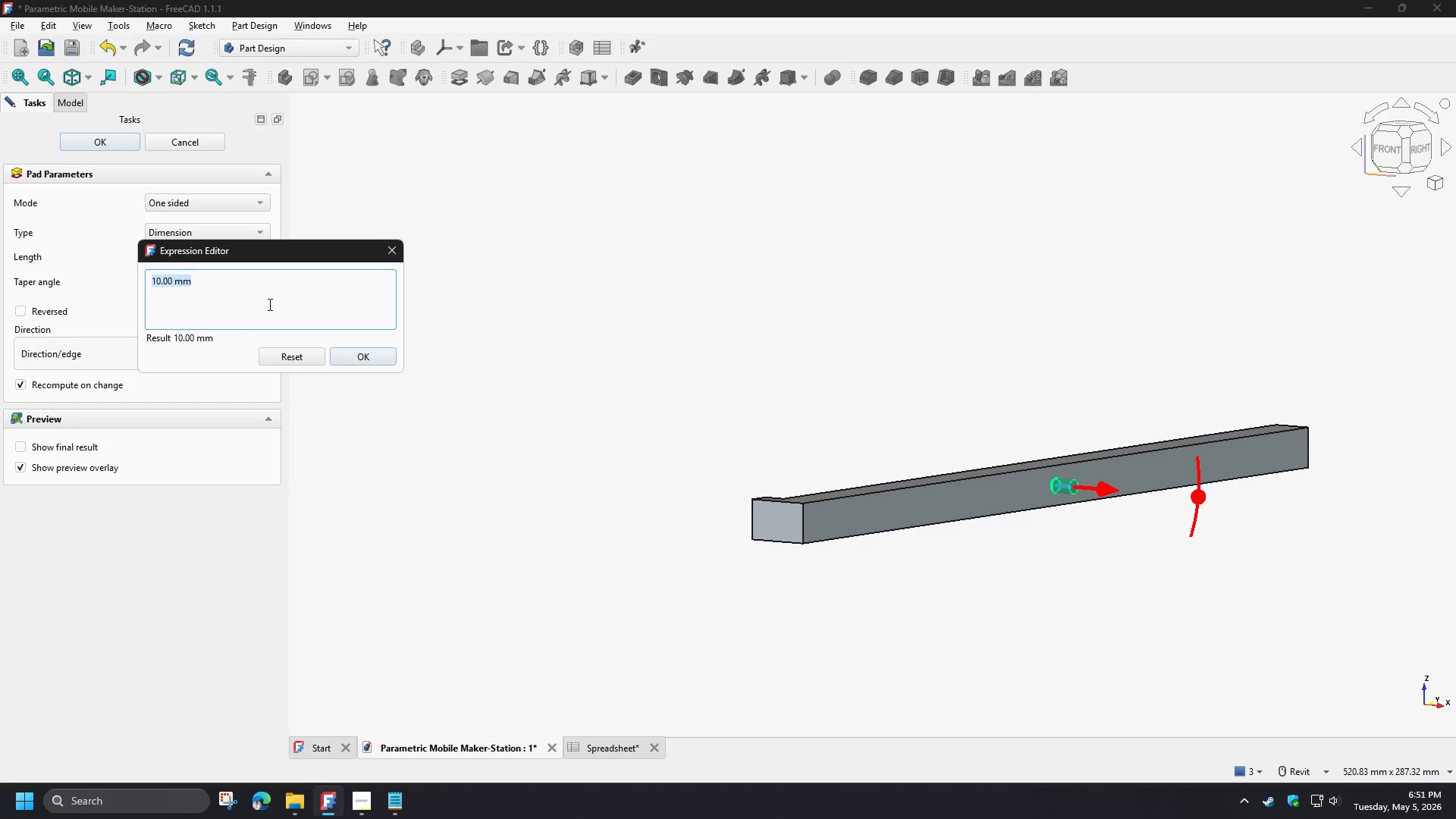 
type(sp)
 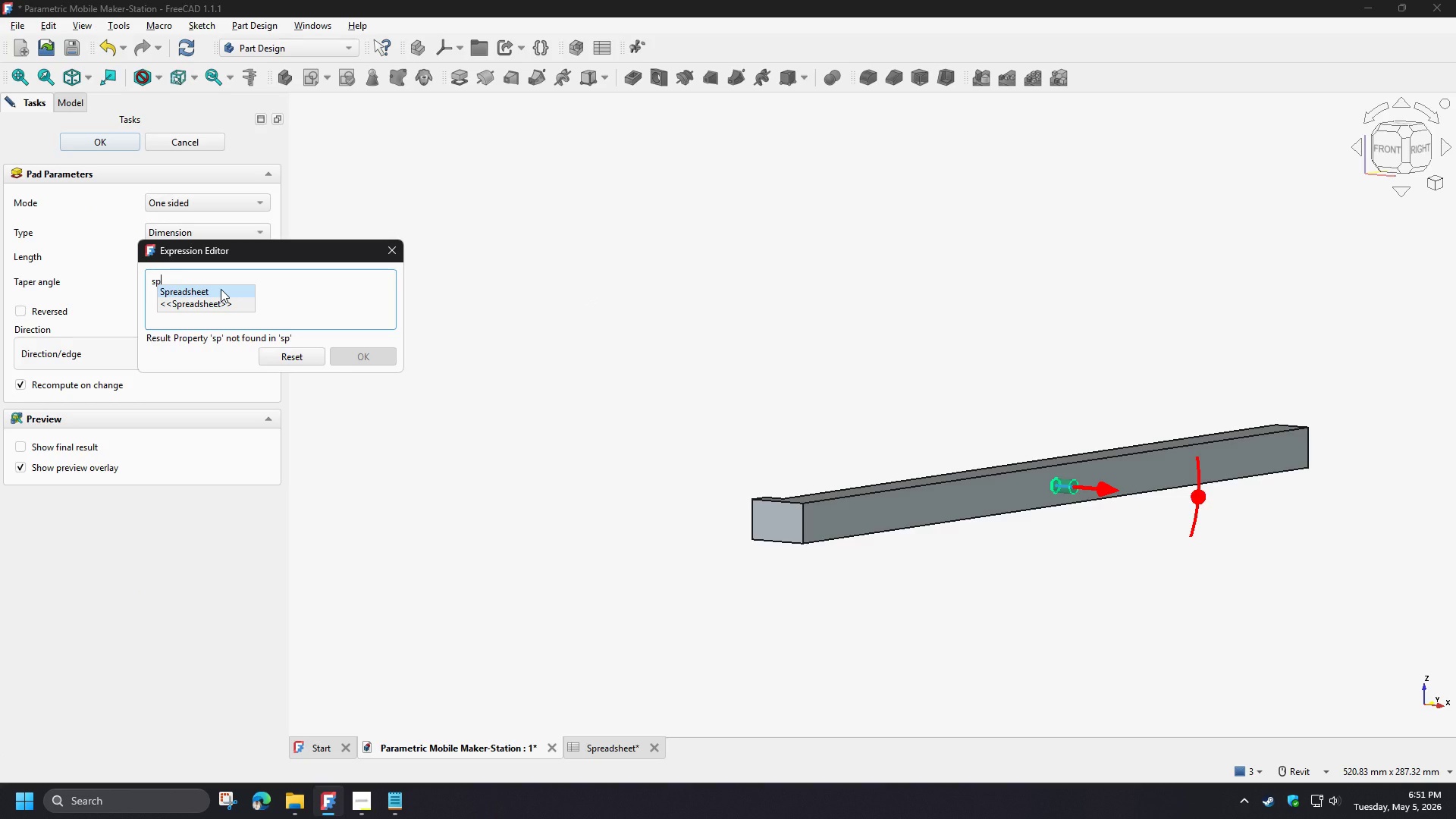 
left_click([221, 289])
 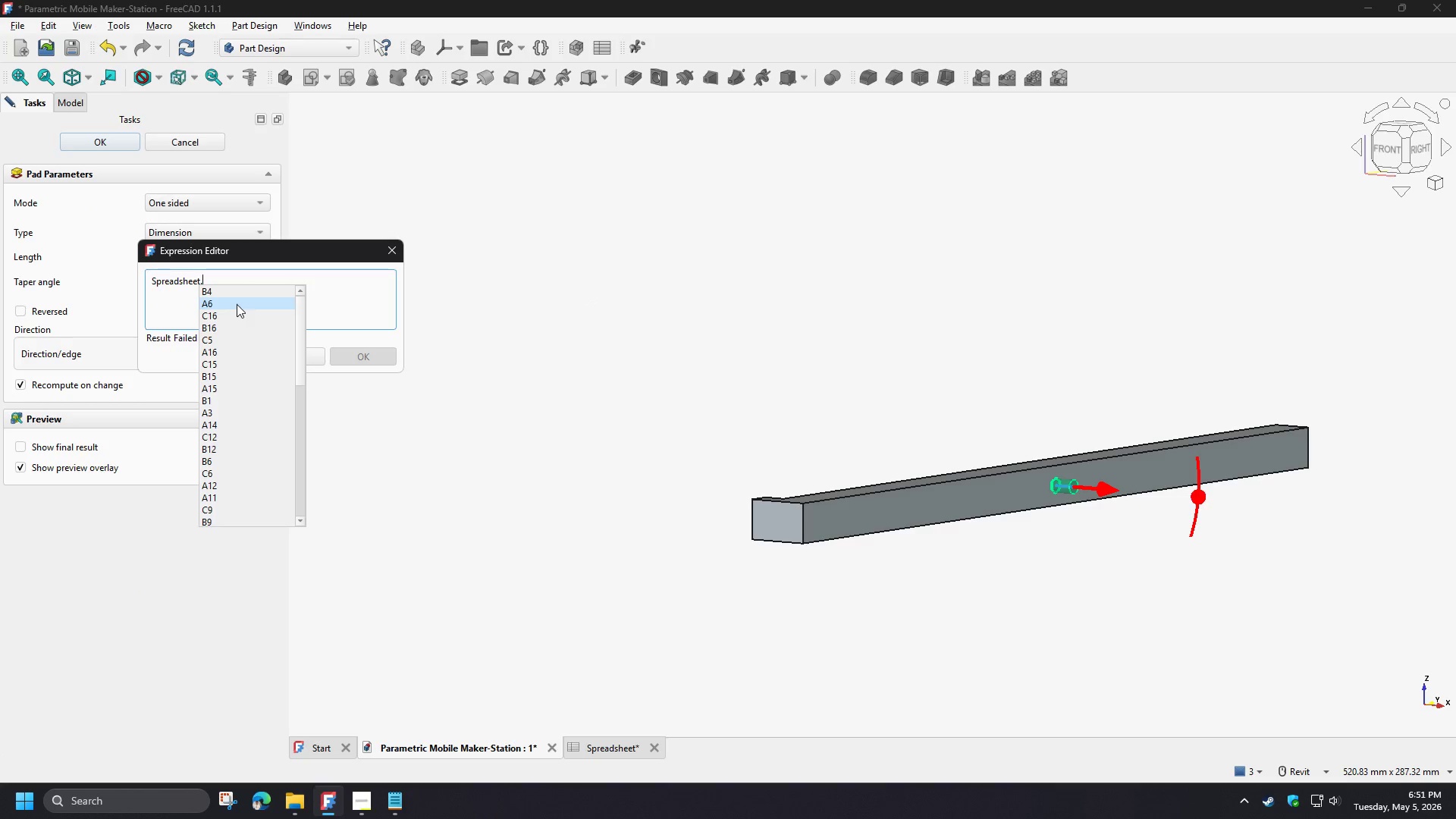 
type(th)
 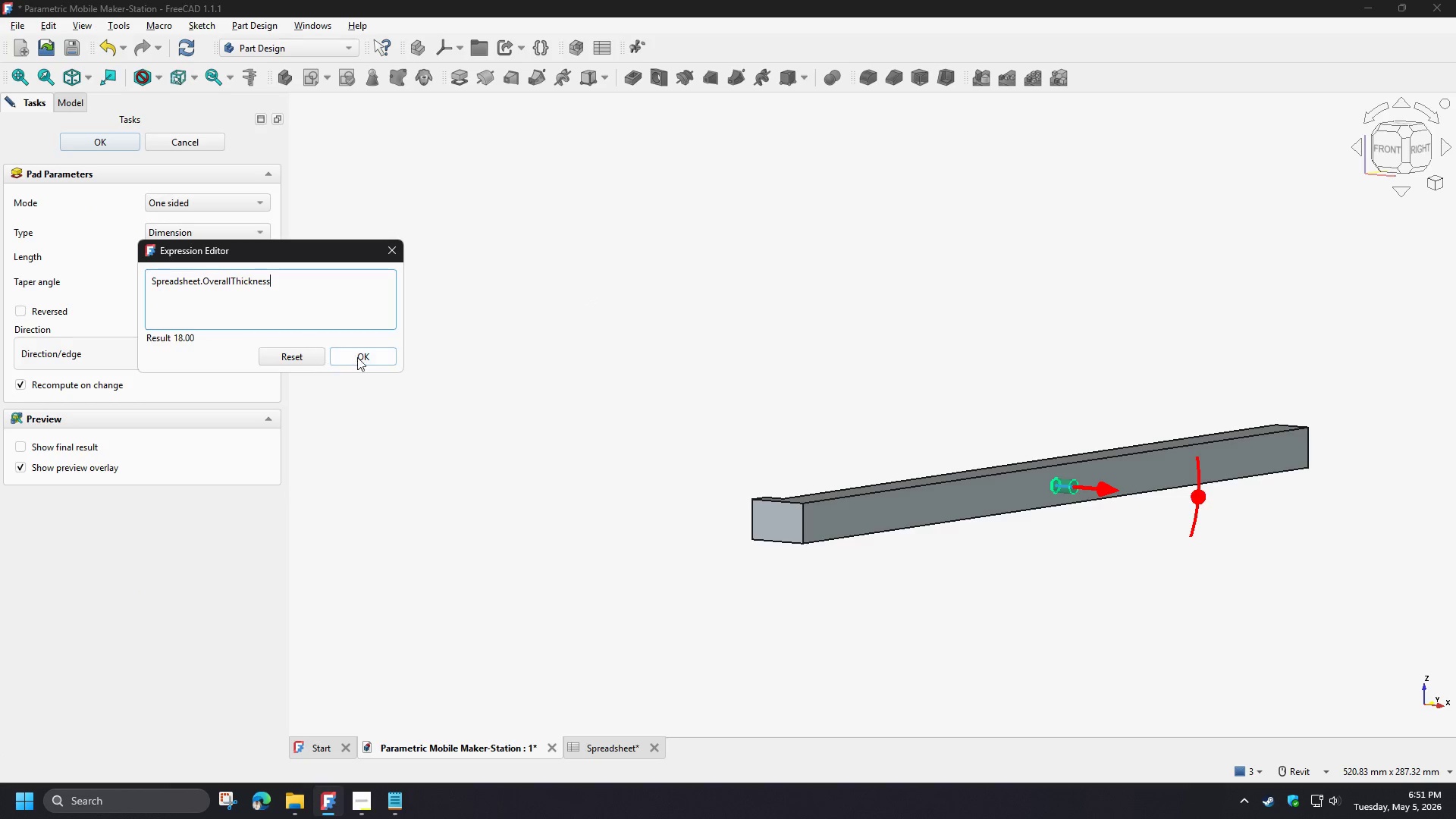 
double_click([365, 361])
 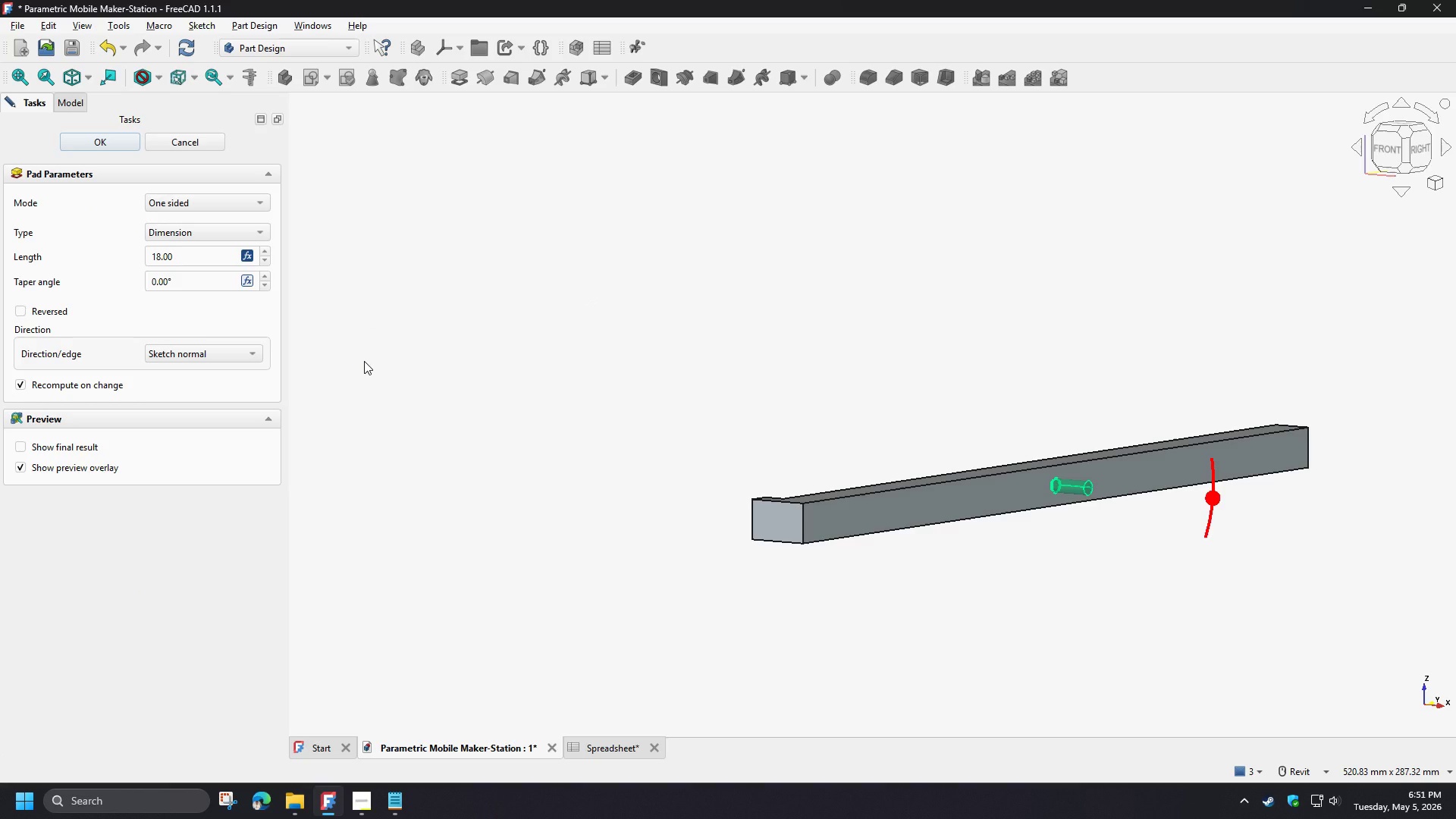 
wait(11.95)
 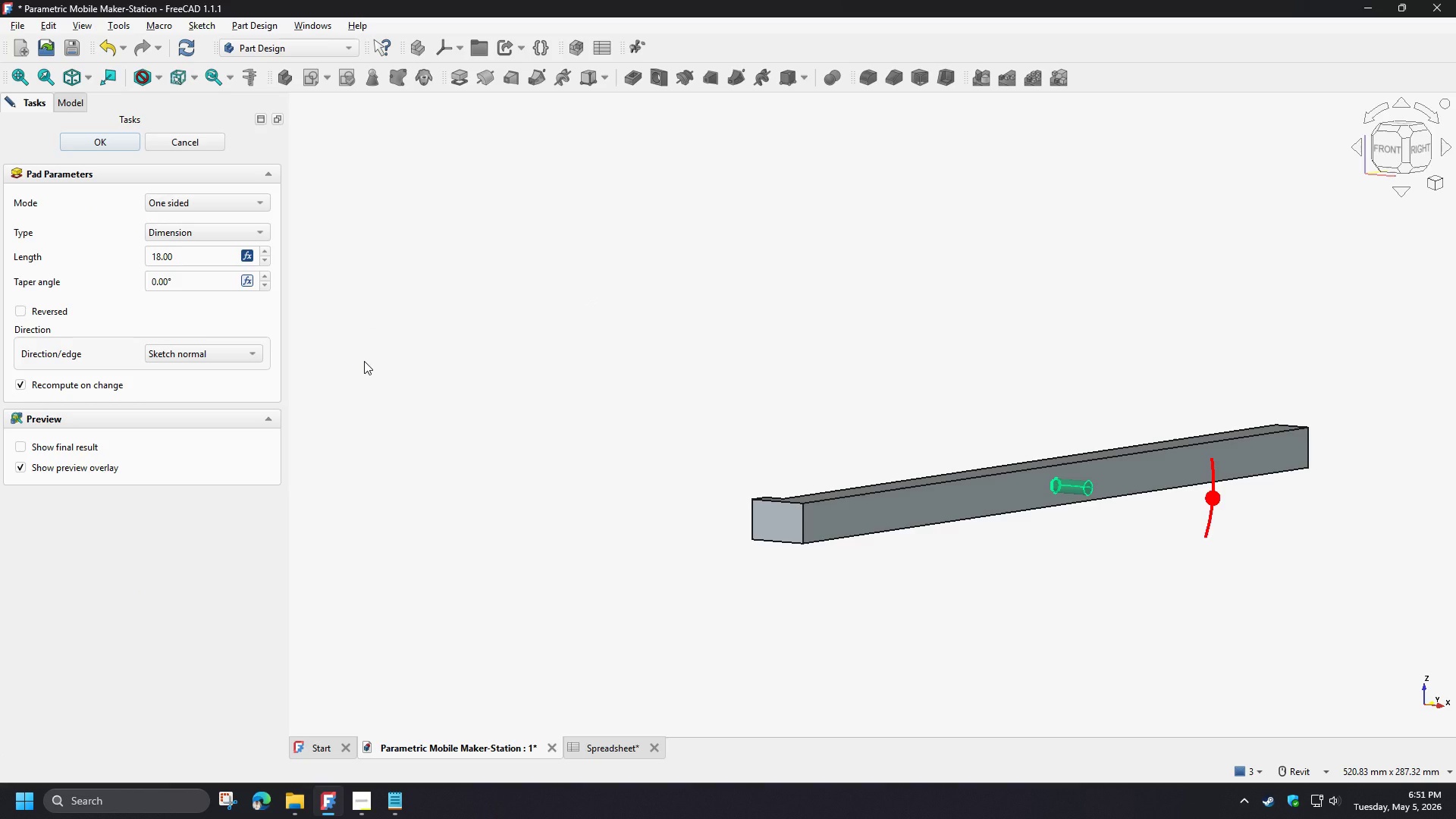 
left_click([114, 146])
 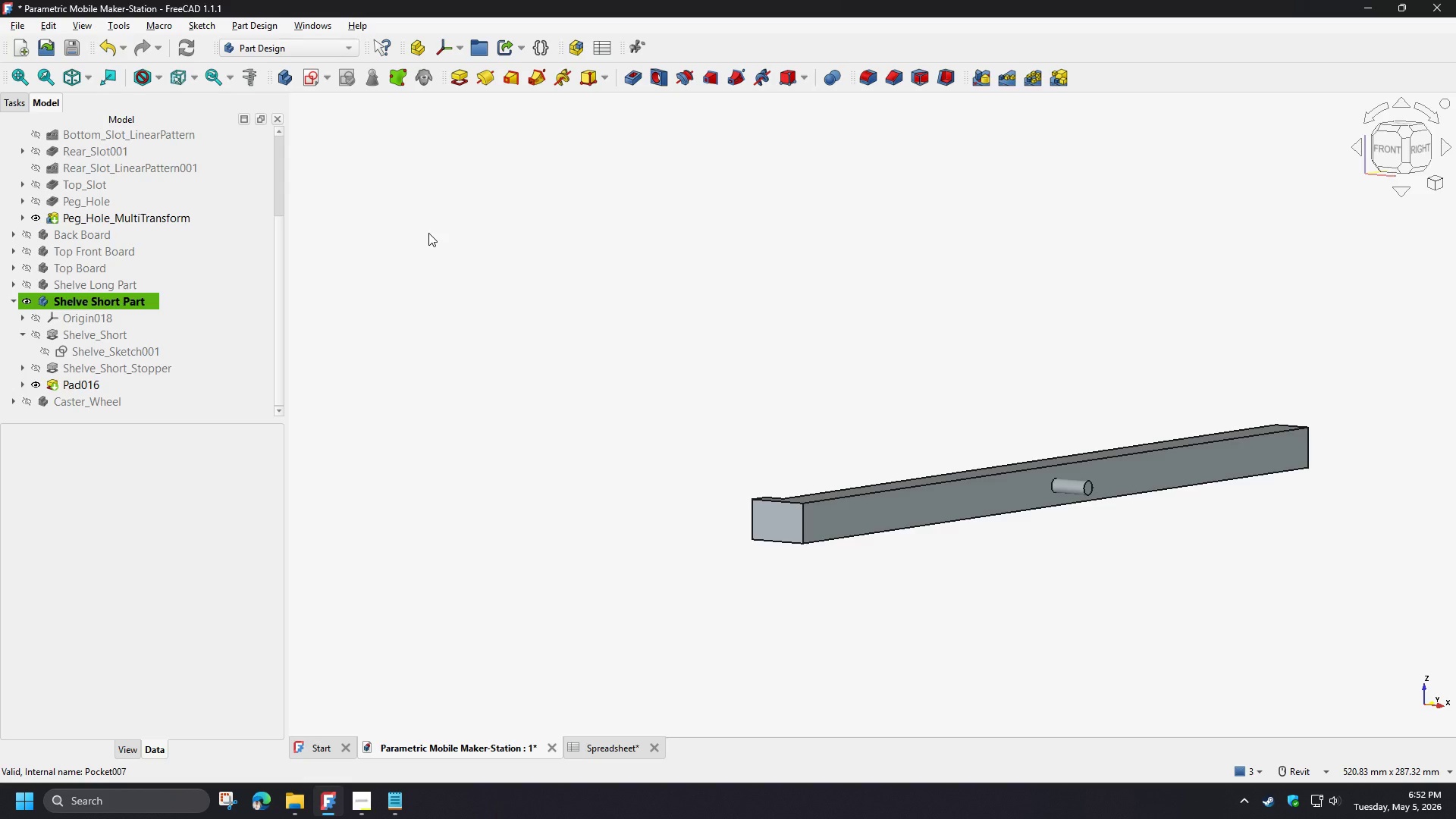 
wait(23.94)
 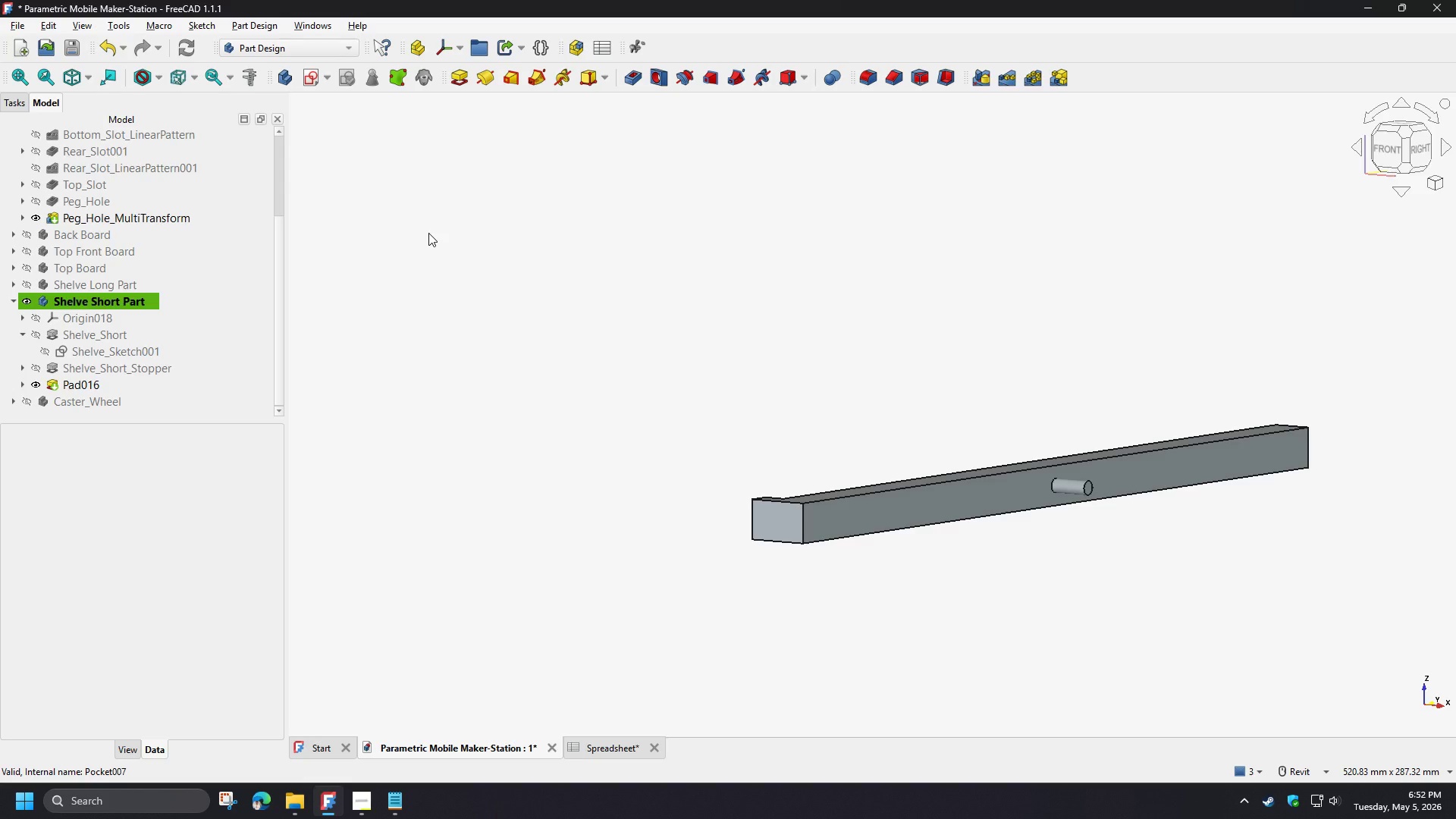 
left_click([102, 388])
 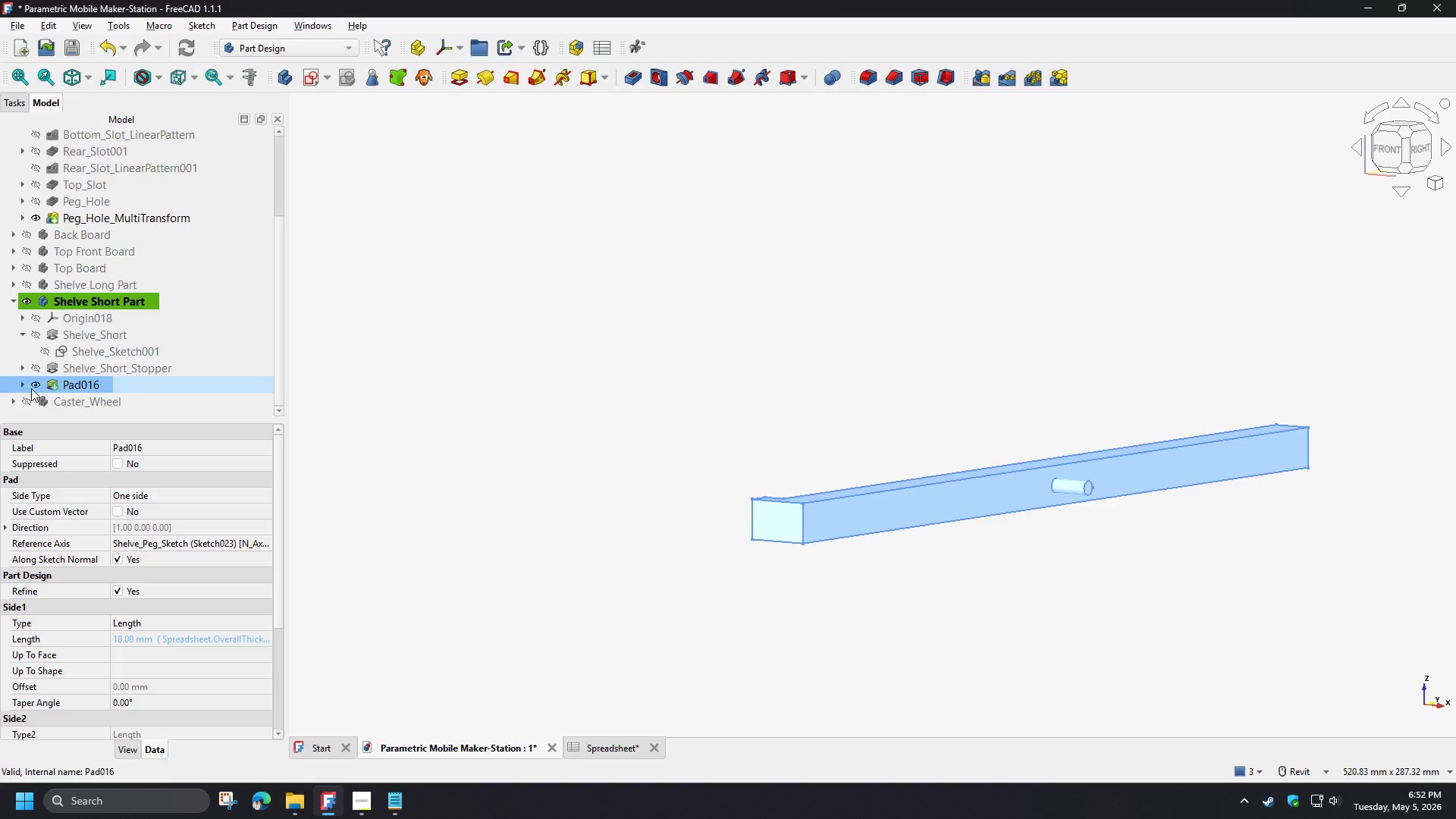 
left_click([23, 386])
 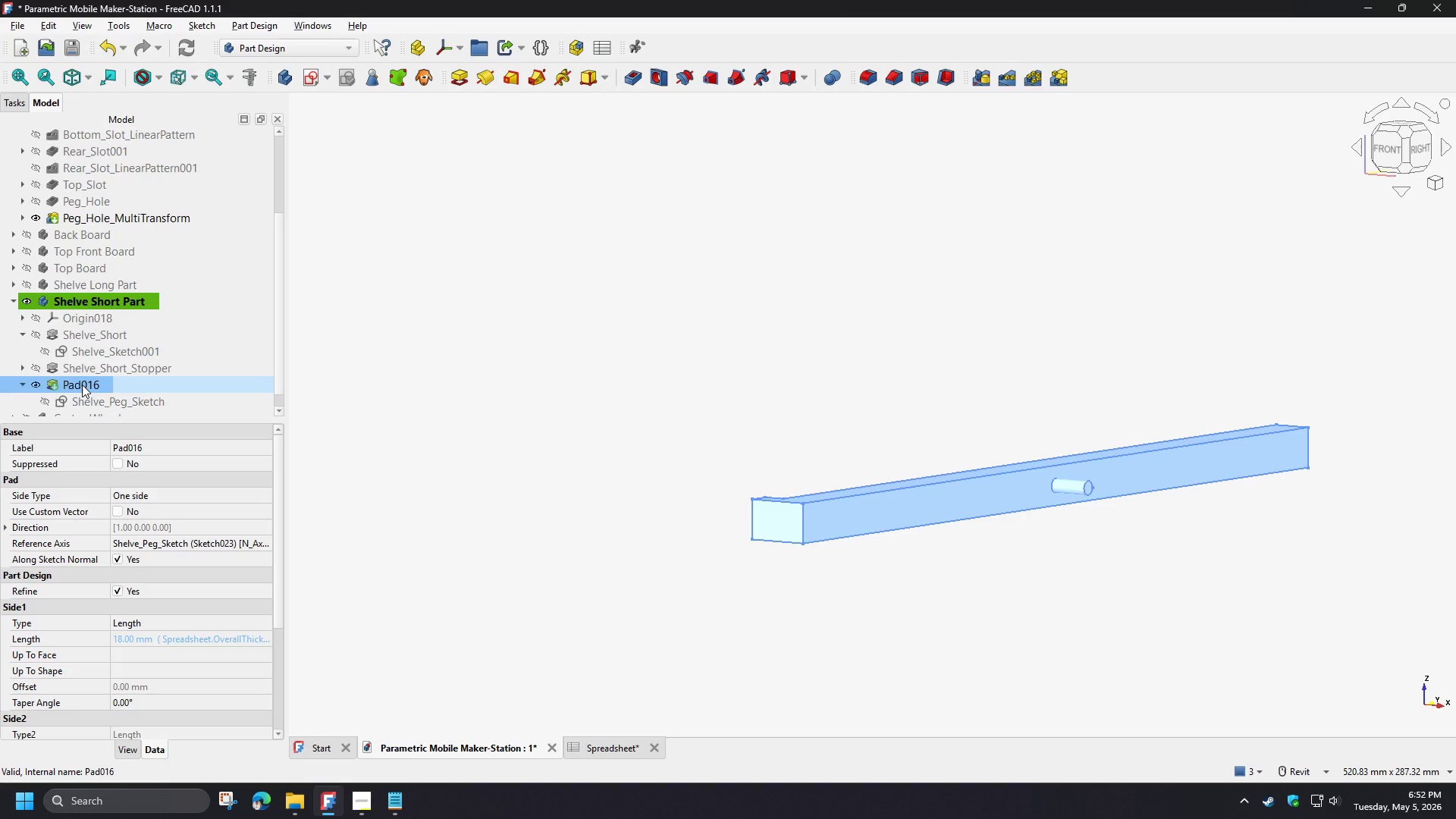 
left_click([82, 384])
 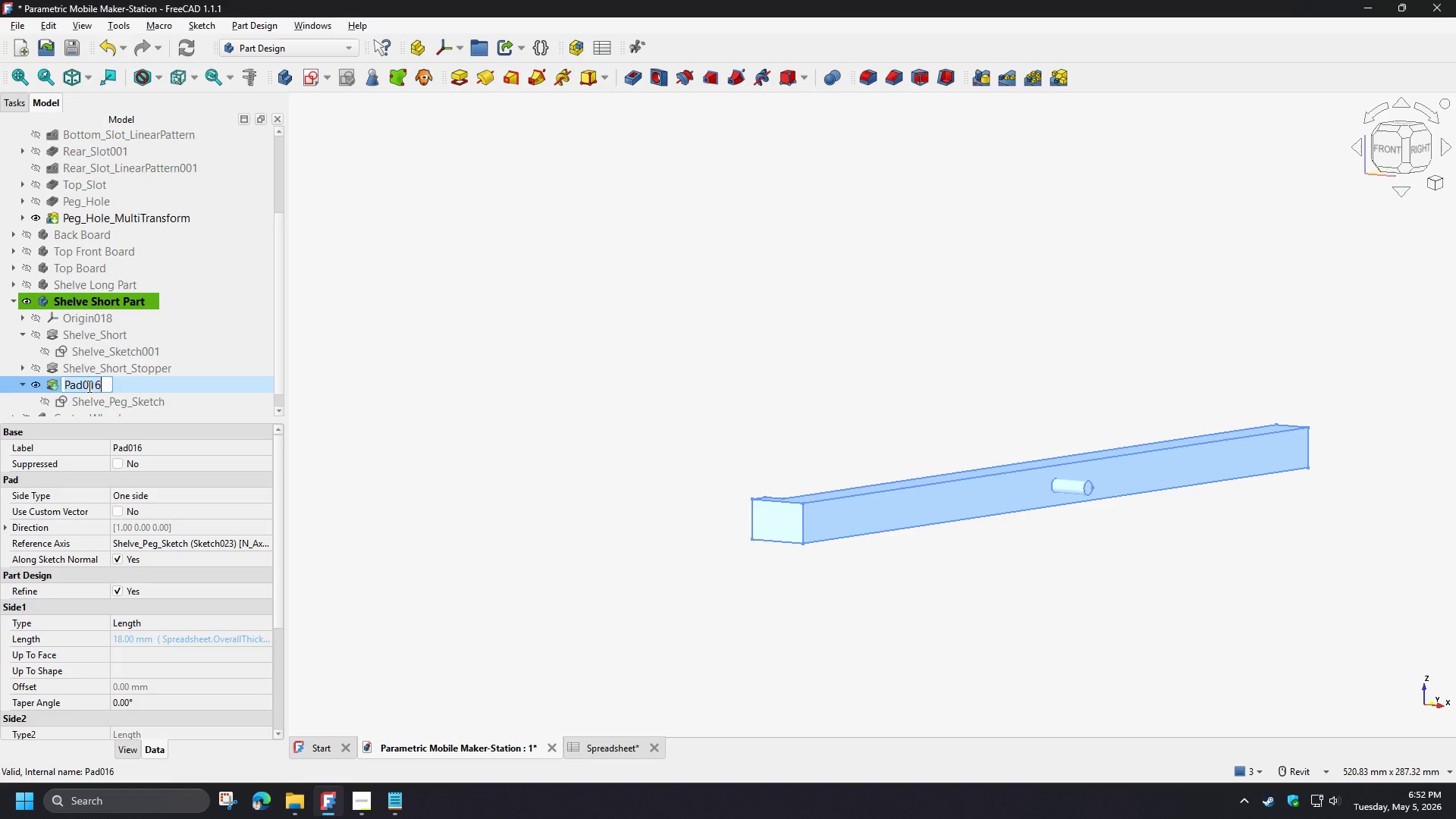 
key(F2)
 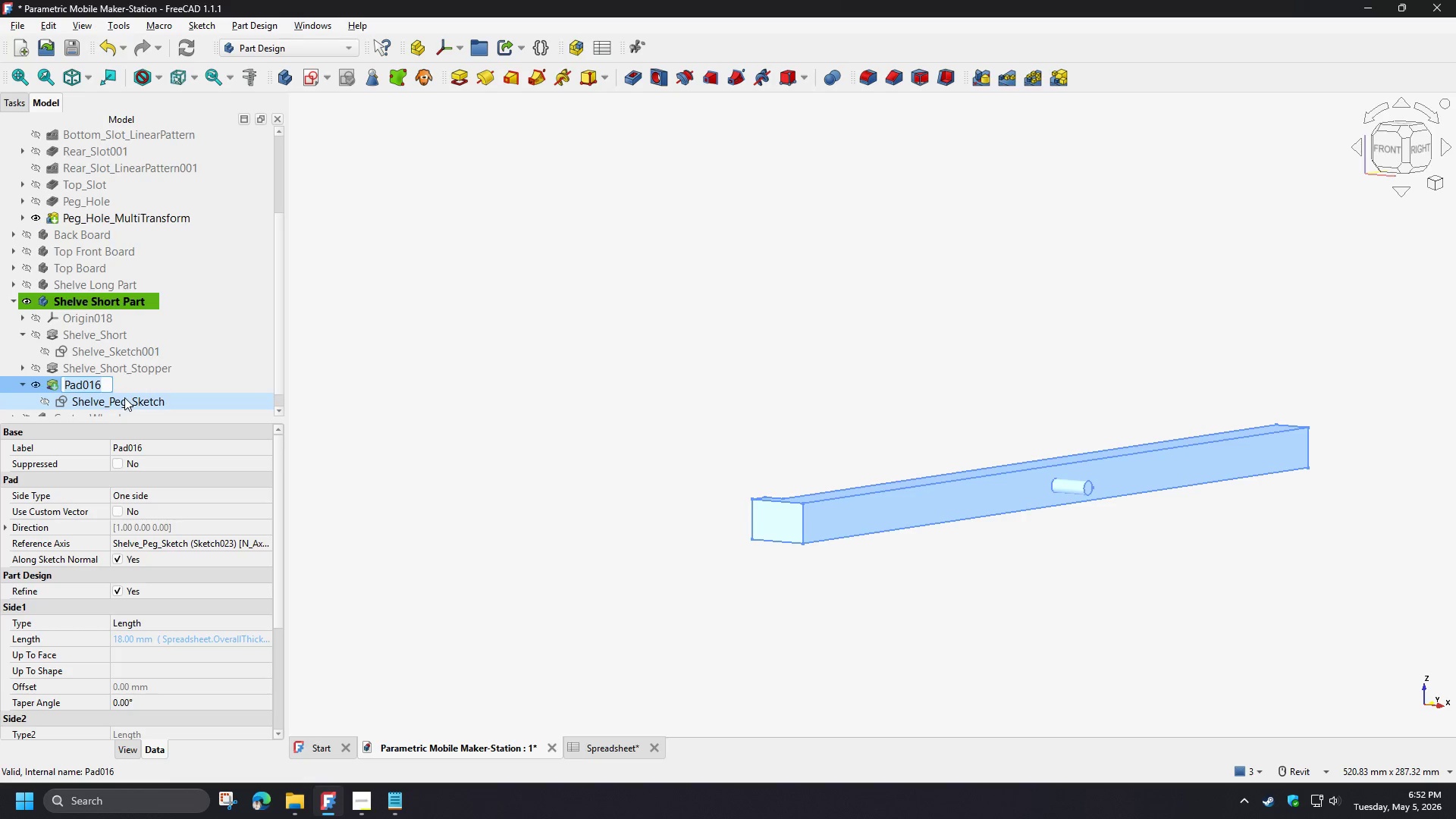 
left_click([124, 397])
 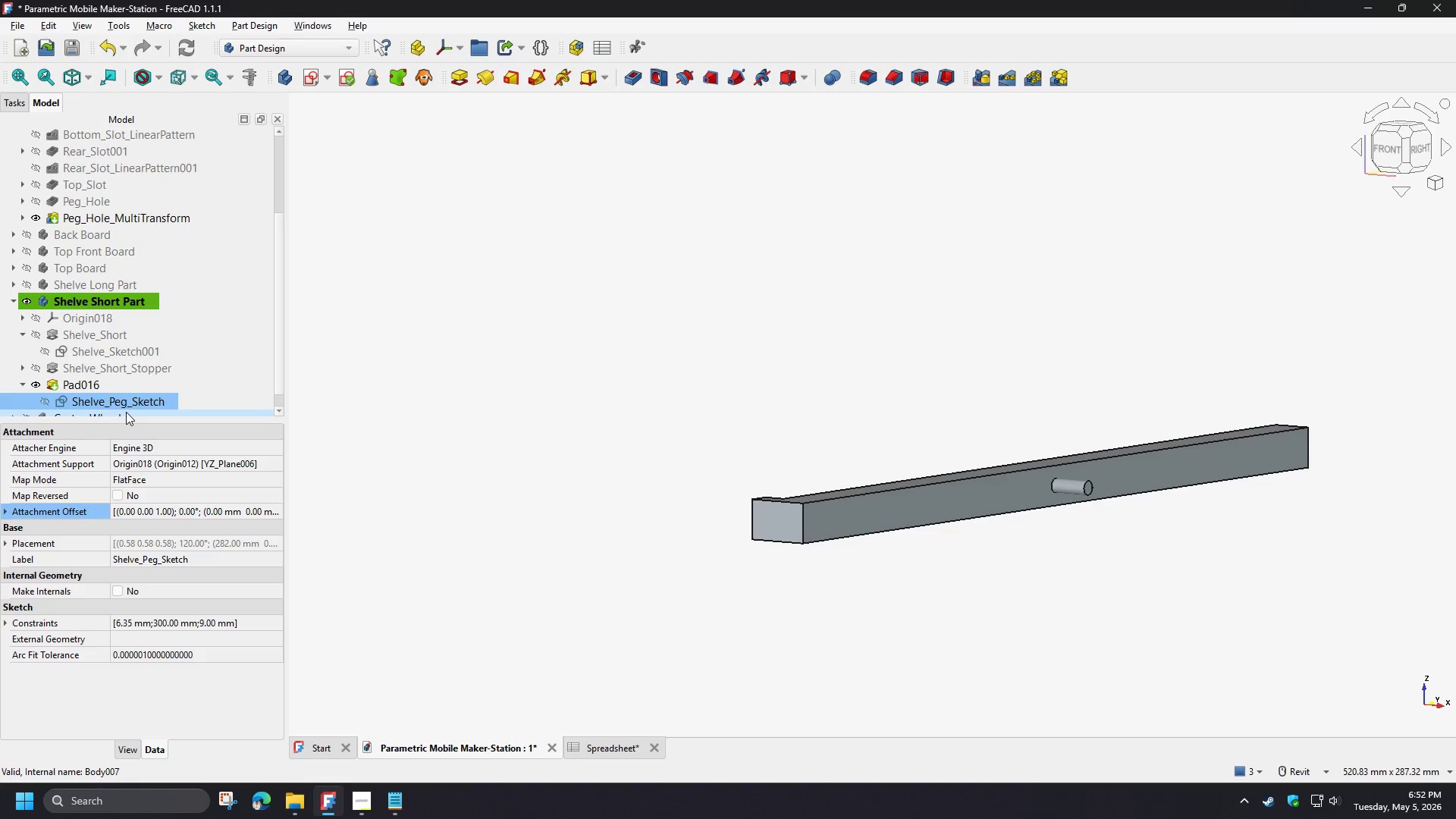 
key(F2)
 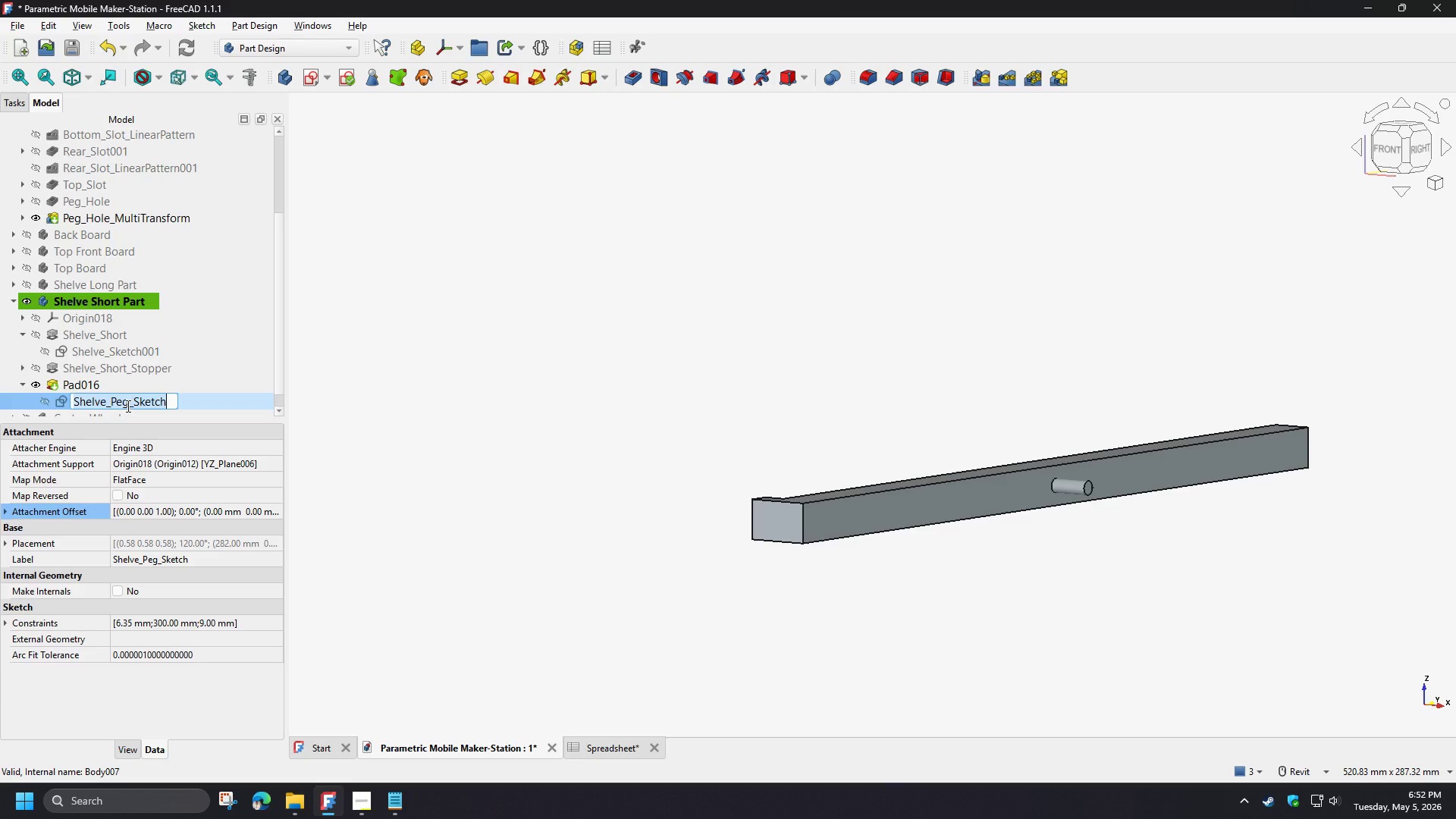 
left_click_drag(start_coordinate=[127, 406], to_coordinate=[61, 405])
 